 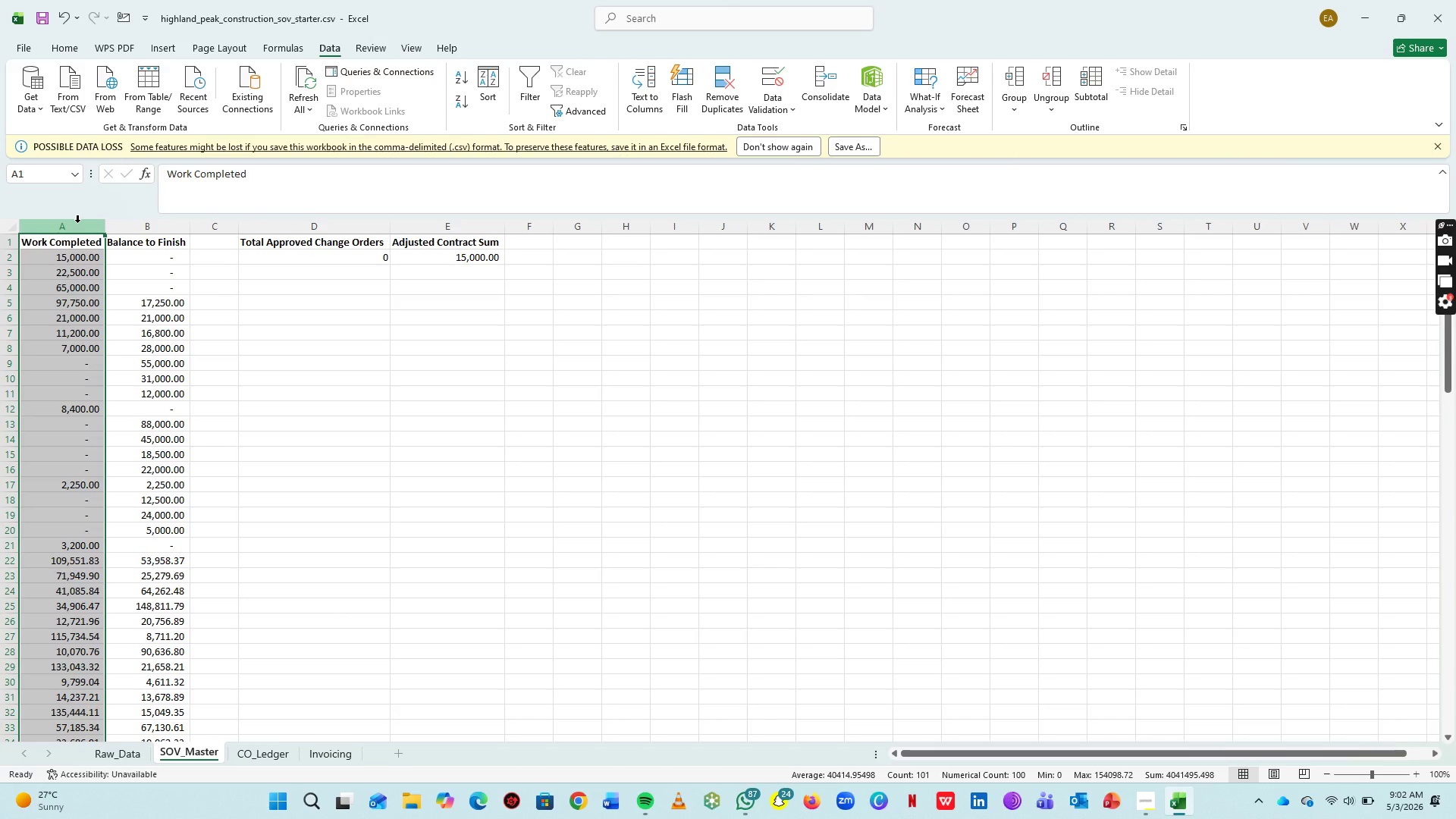 
key(Control+Shift+Equal)
 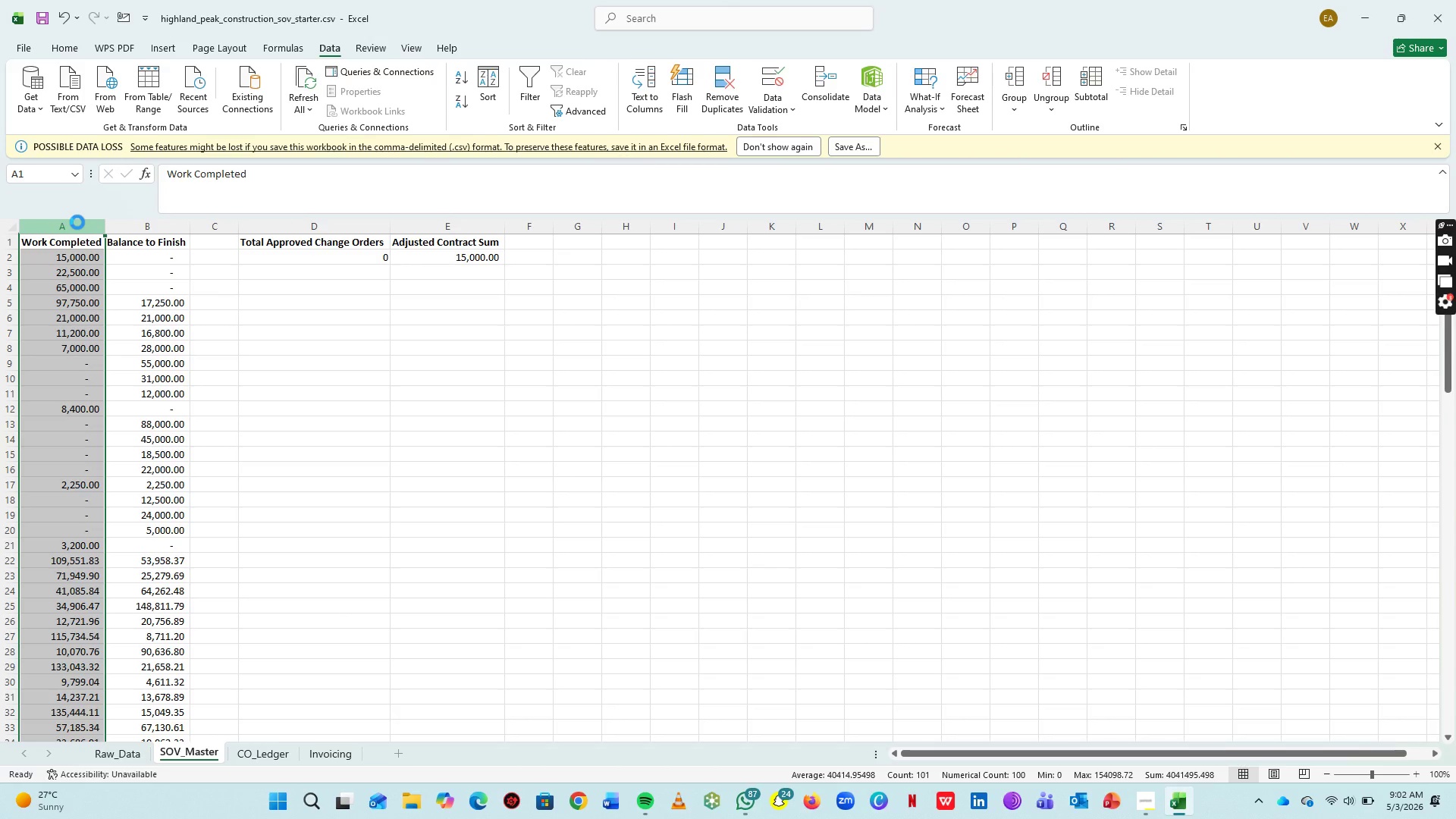 
key(Control+Shift+Equal)
 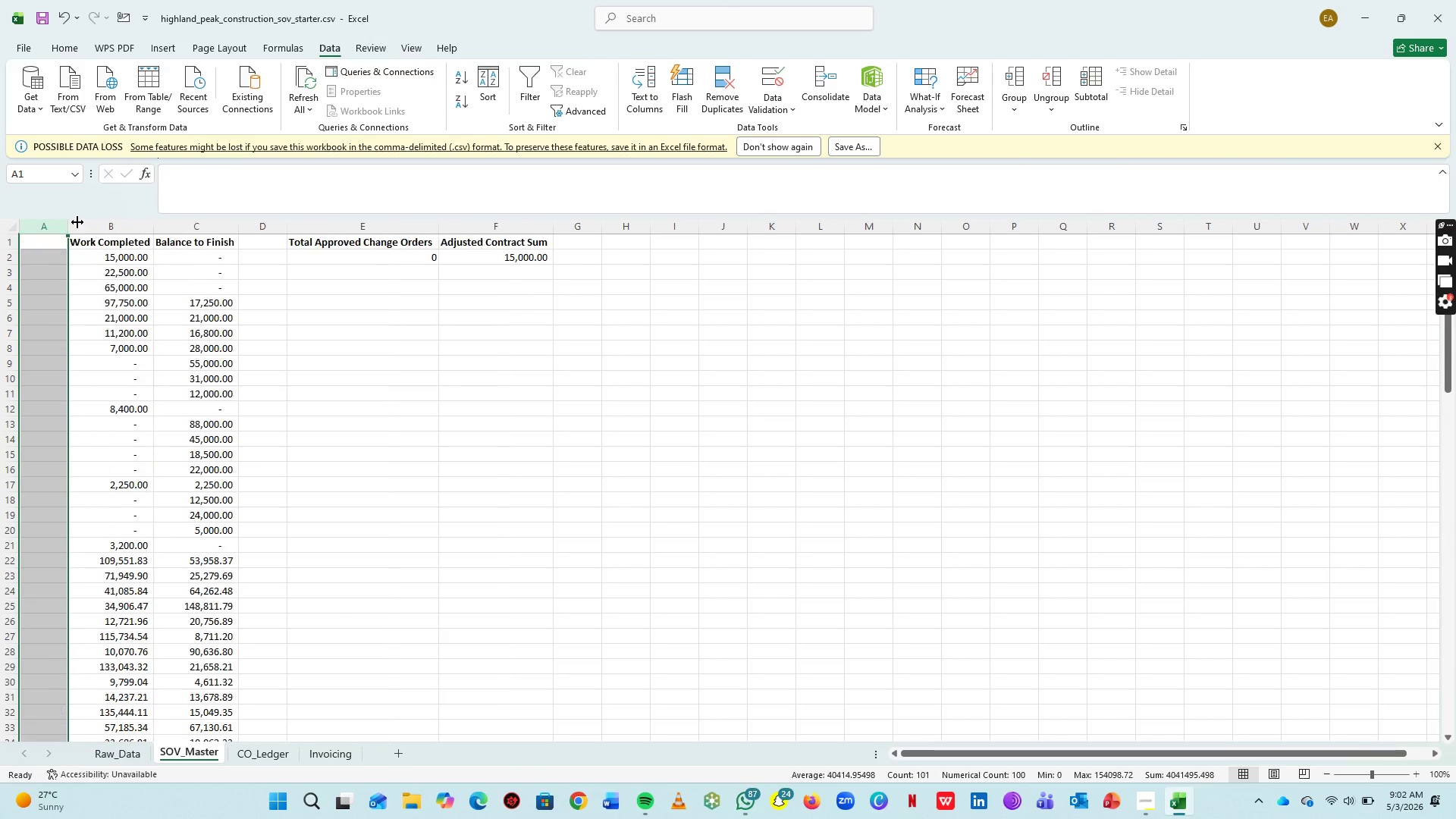 
key(Control+Shift+Equal)
 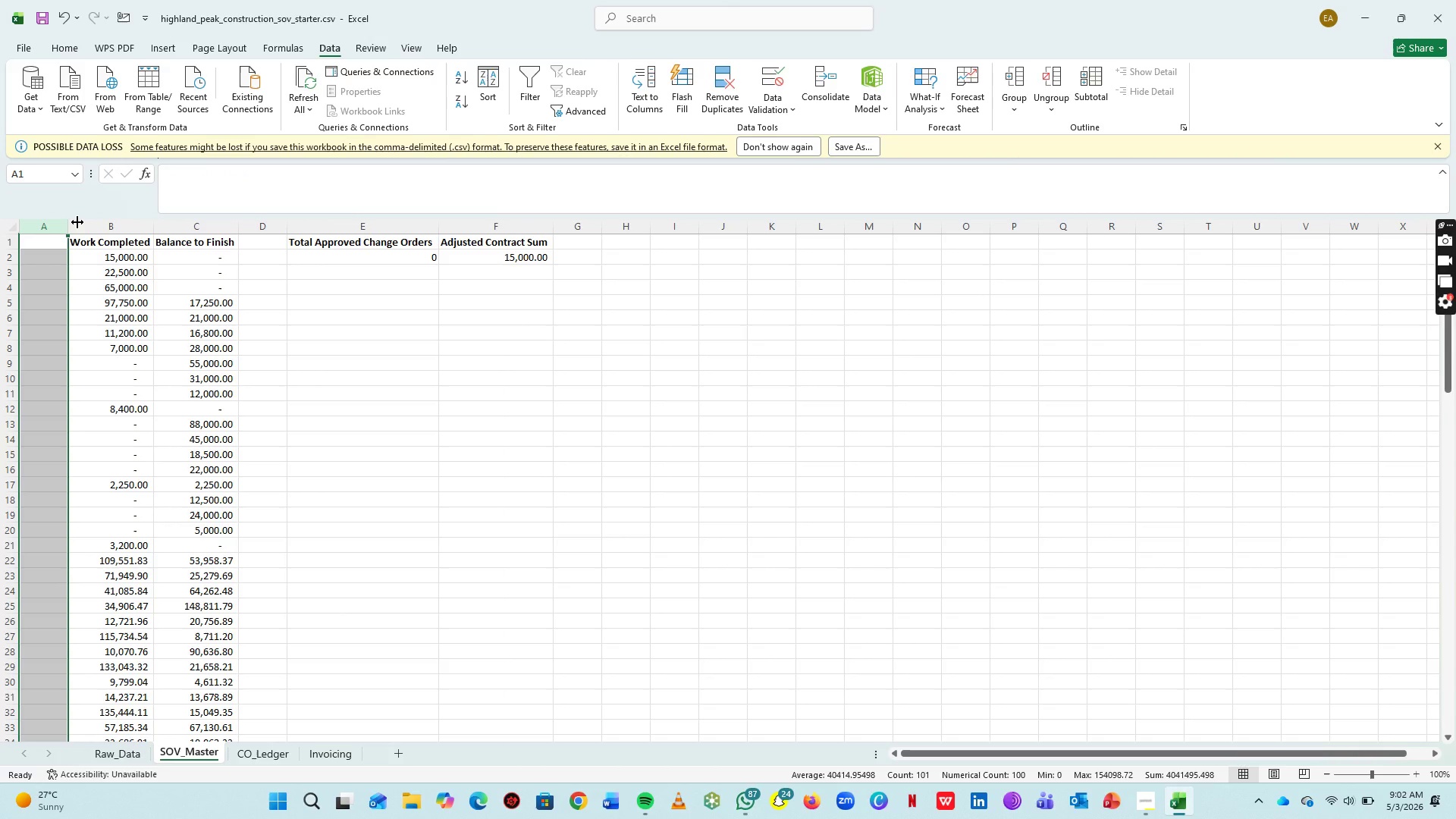 
key(Control+Shift+Equal)
 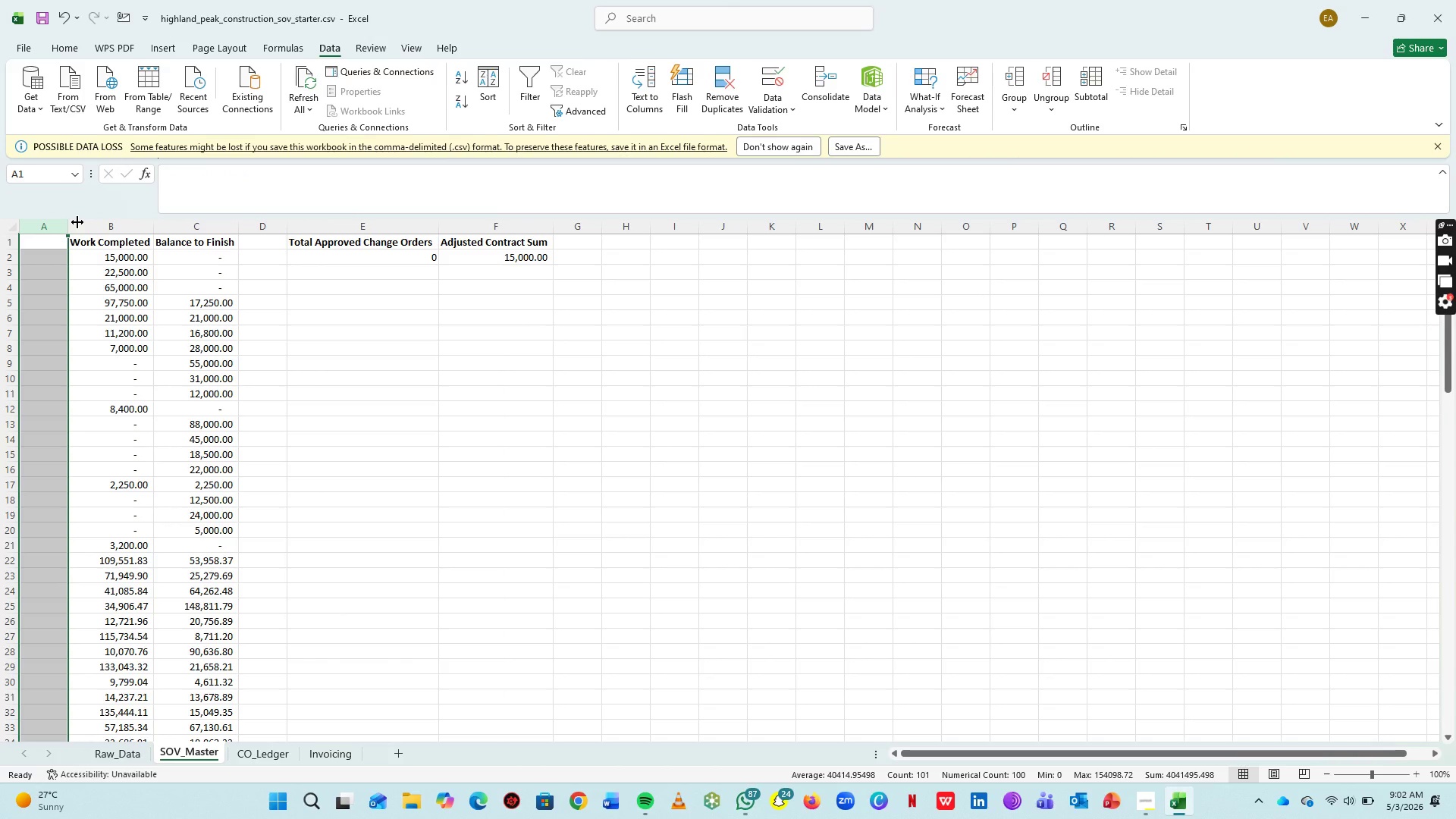 
key(Control+Shift+Equal)
 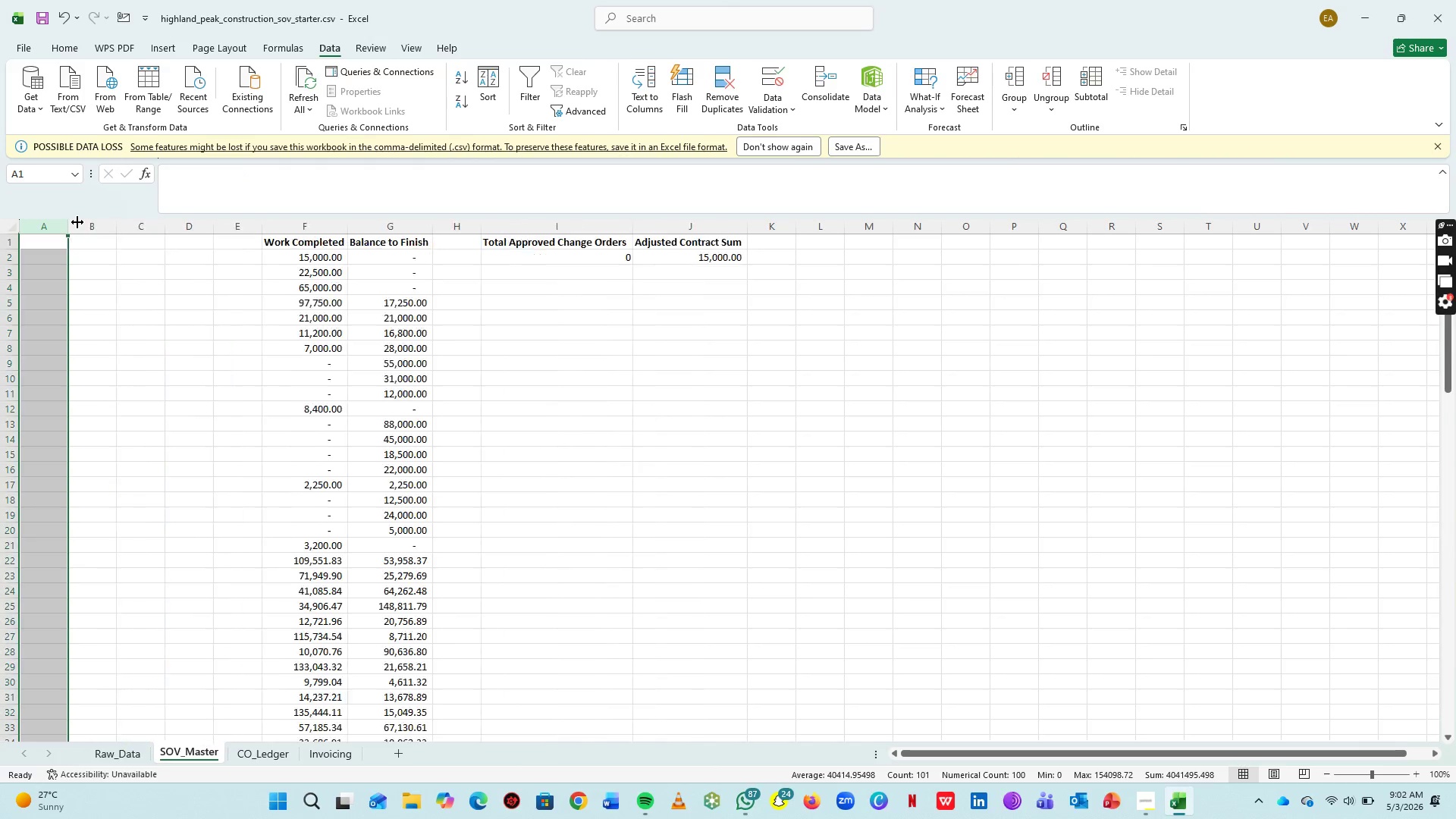 
key(Control+Shift+Equal)
 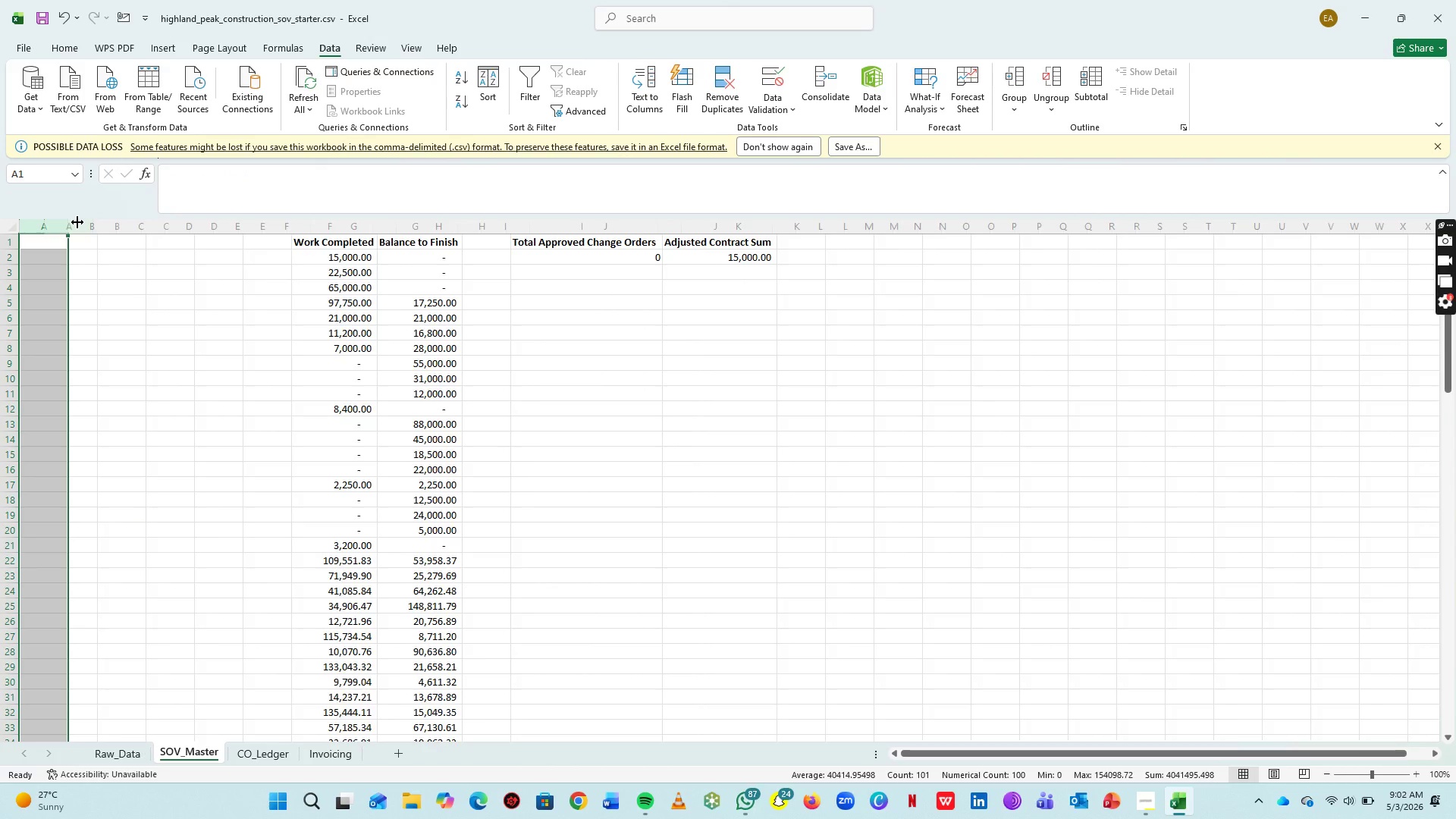 
key(Control+Shift+Equal)
 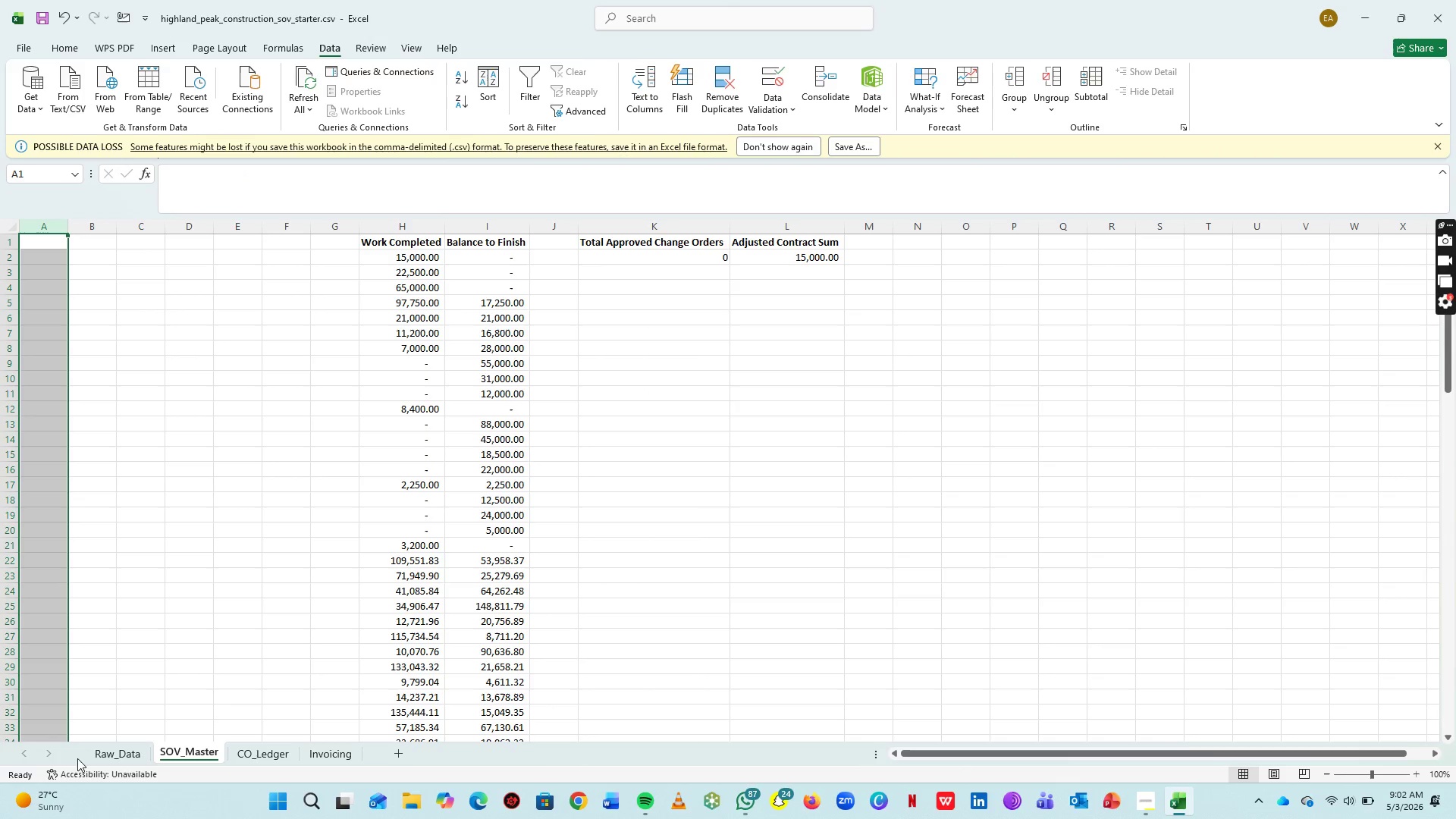 
left_click([115, 758])
 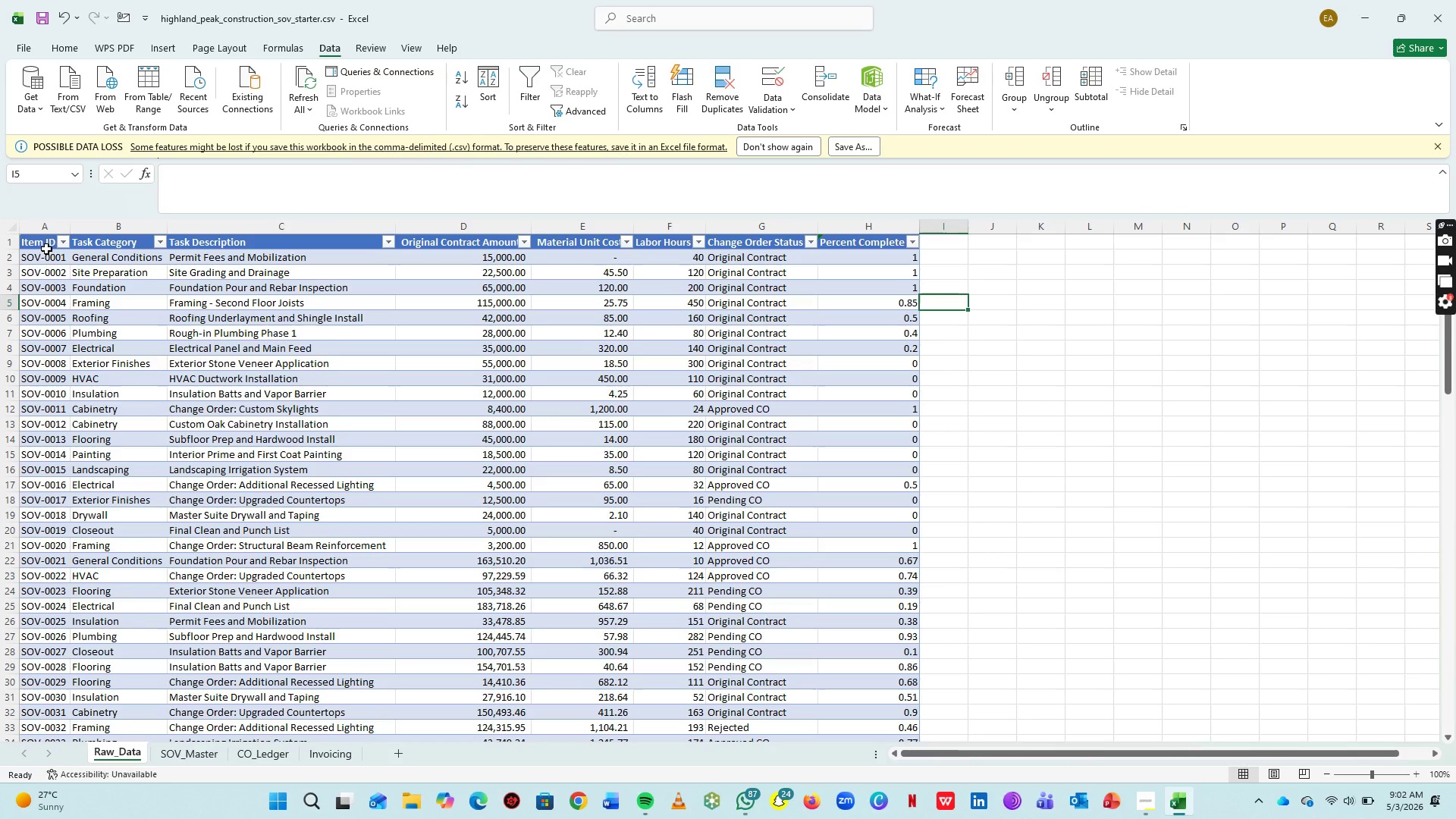 
left_click([47, 248])
 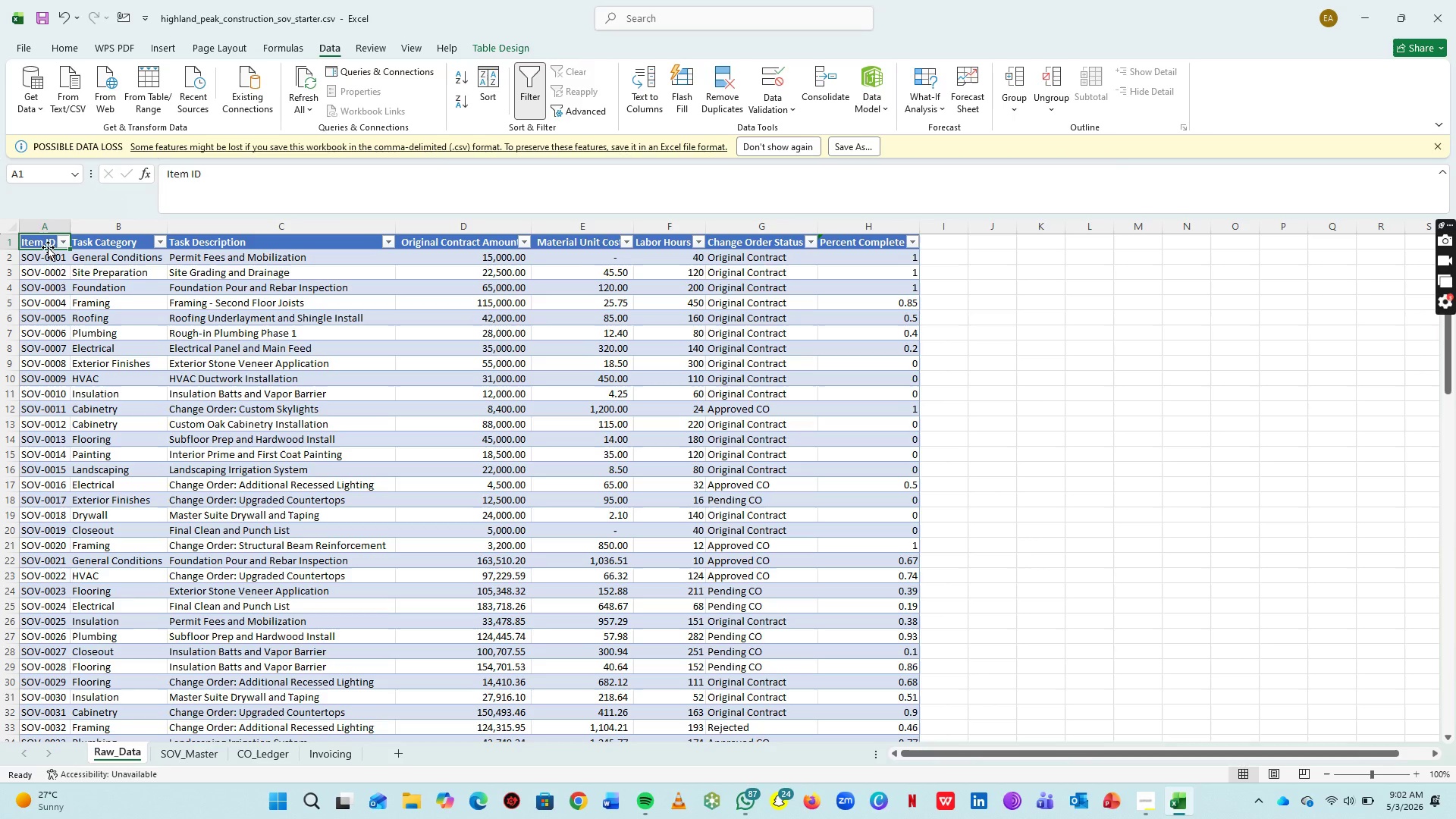 
hold_key(key=ControlLeft, duration=1.03)
 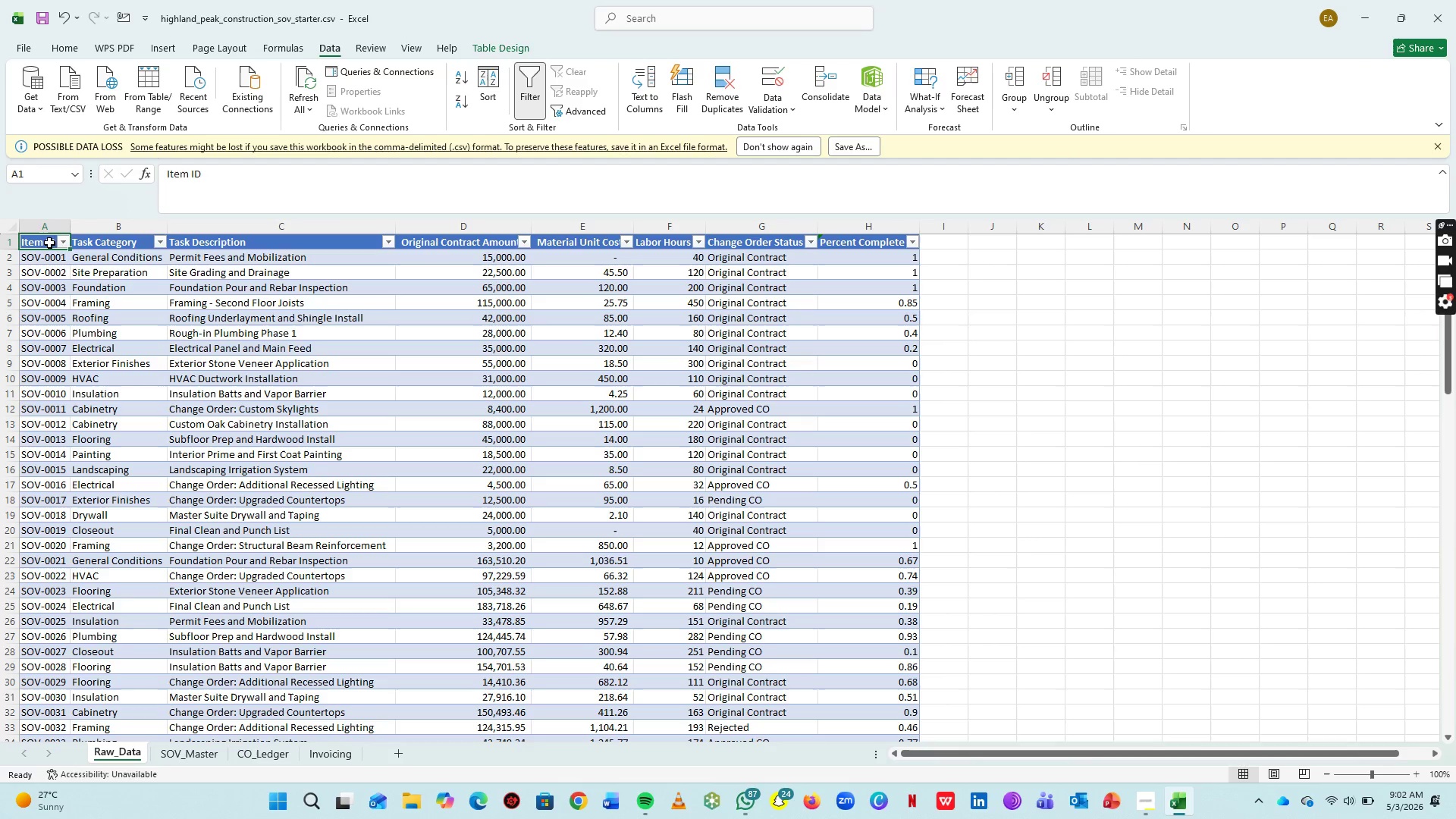 
left_click_drag(start_coordinate=[48, 243], to_coordinate=[194, 240])
 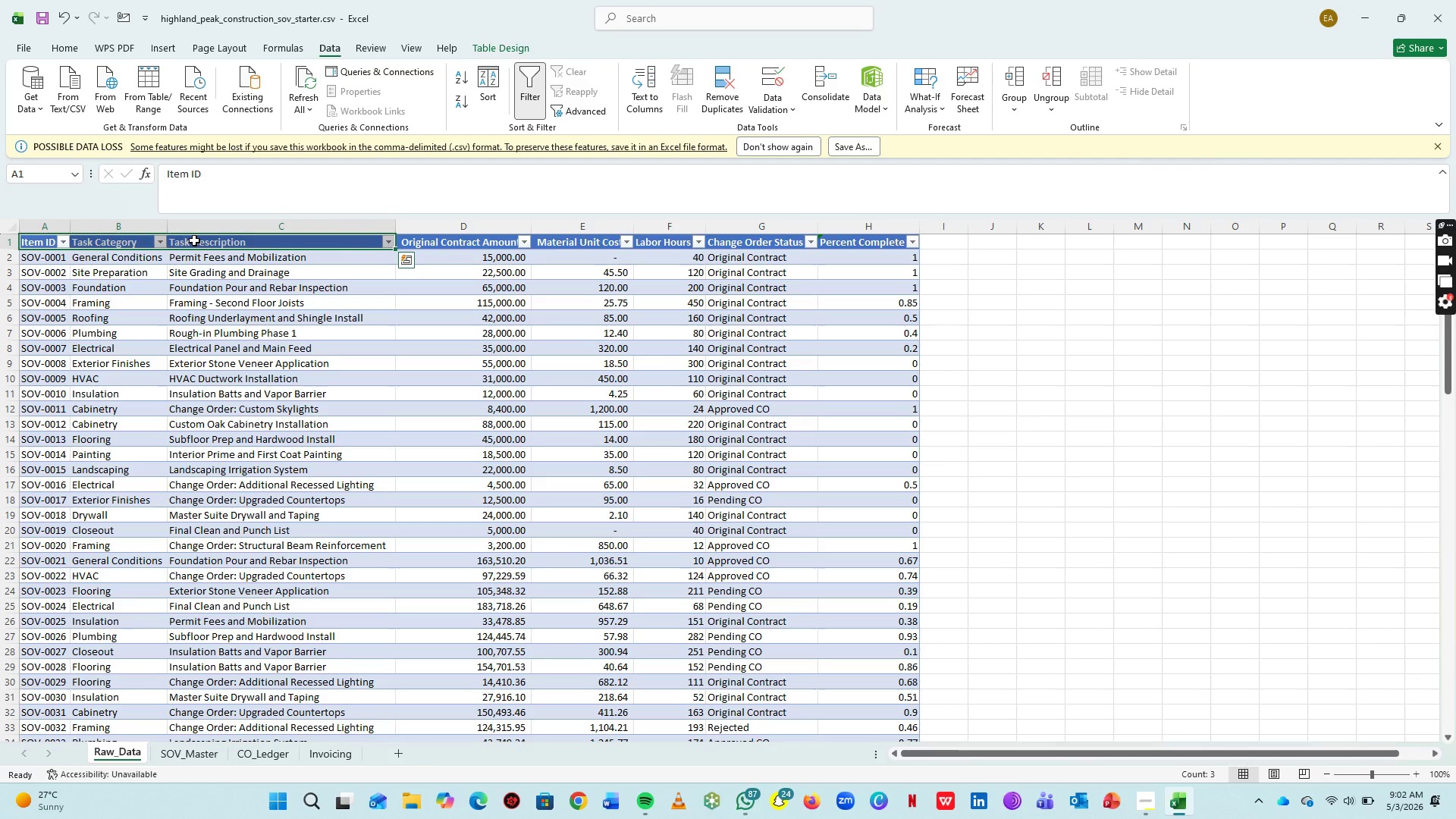 
key(Control+C)
 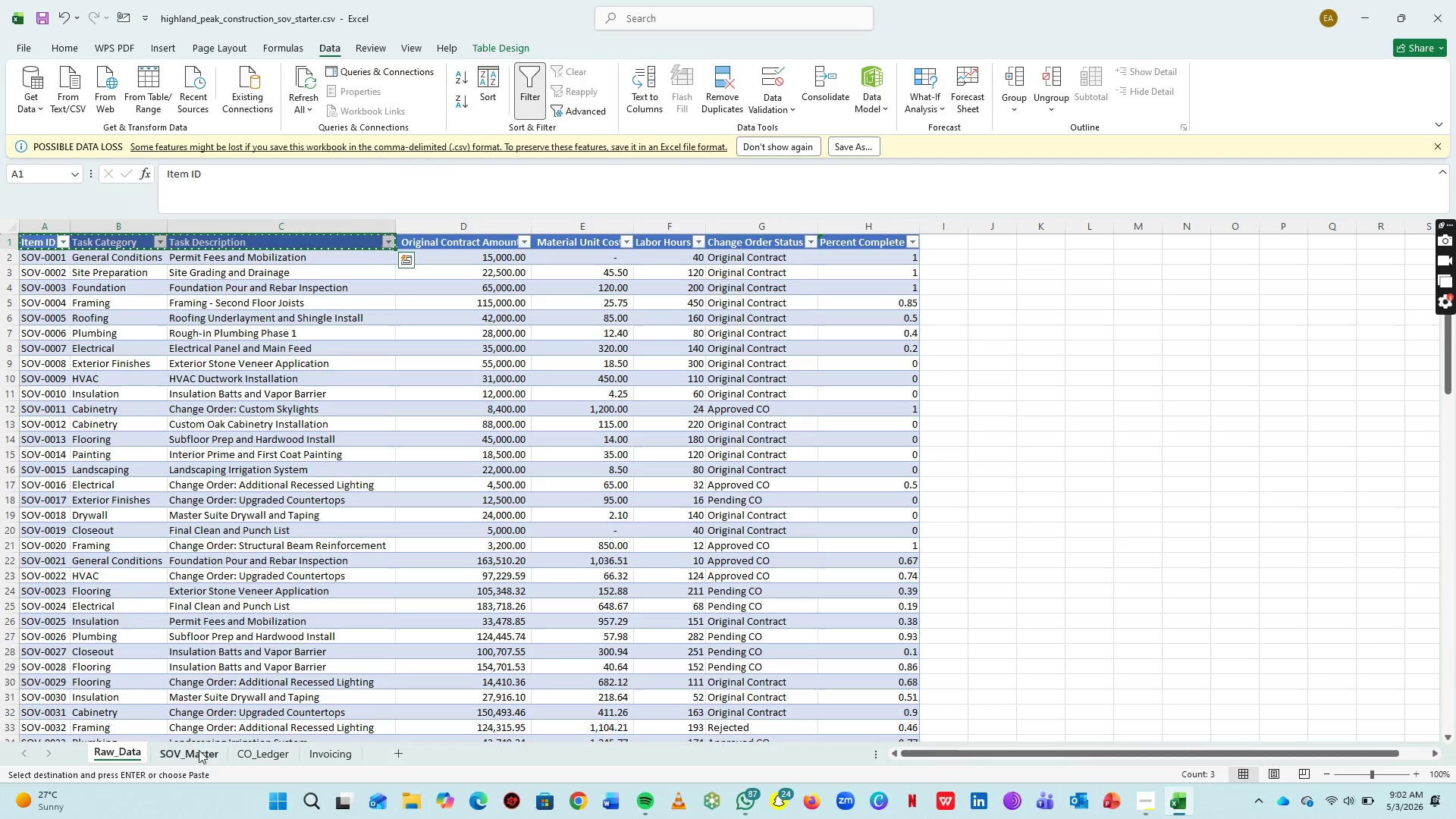 
left_click([205, 753])
 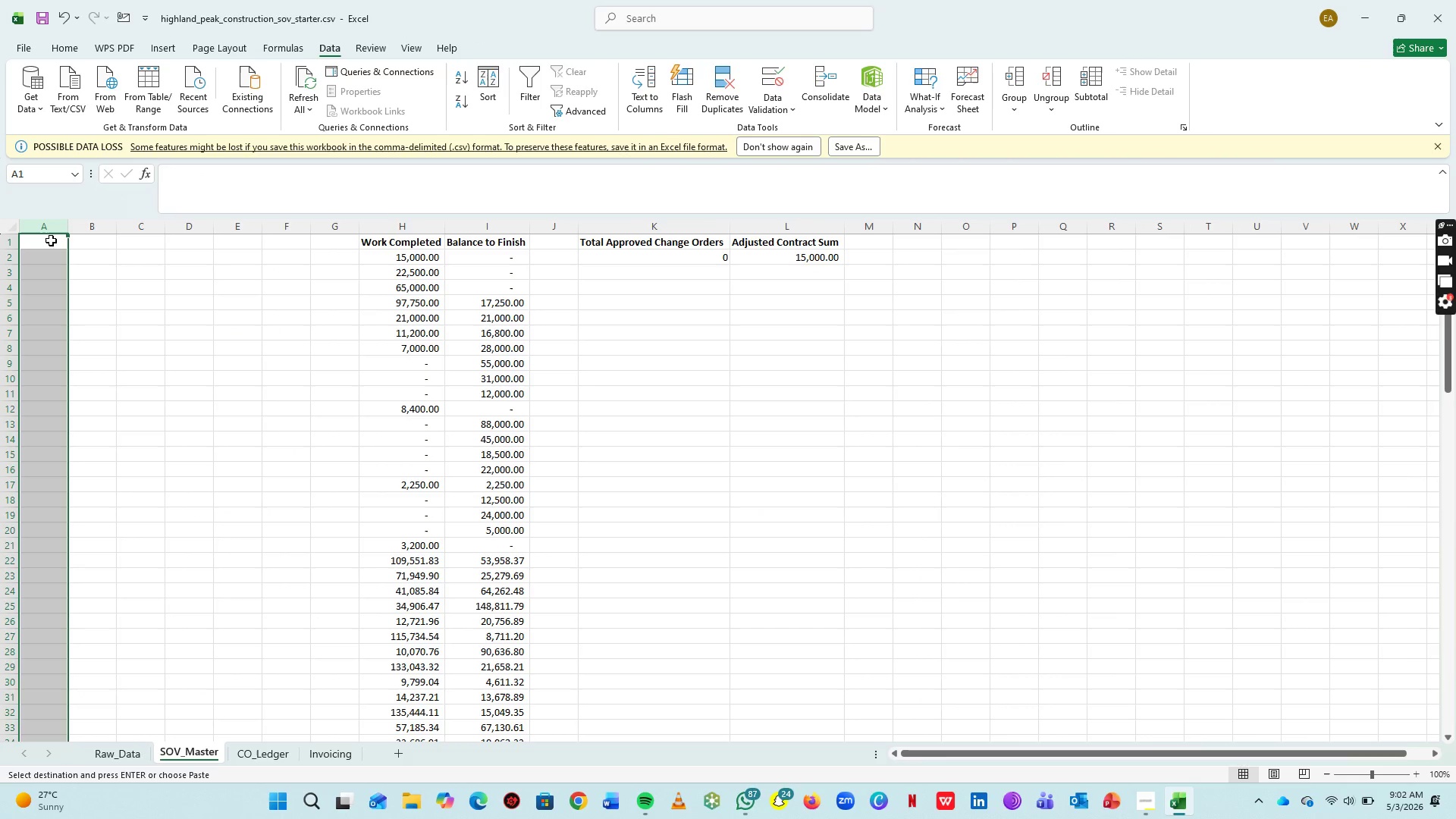 
left_click([50, 239])
 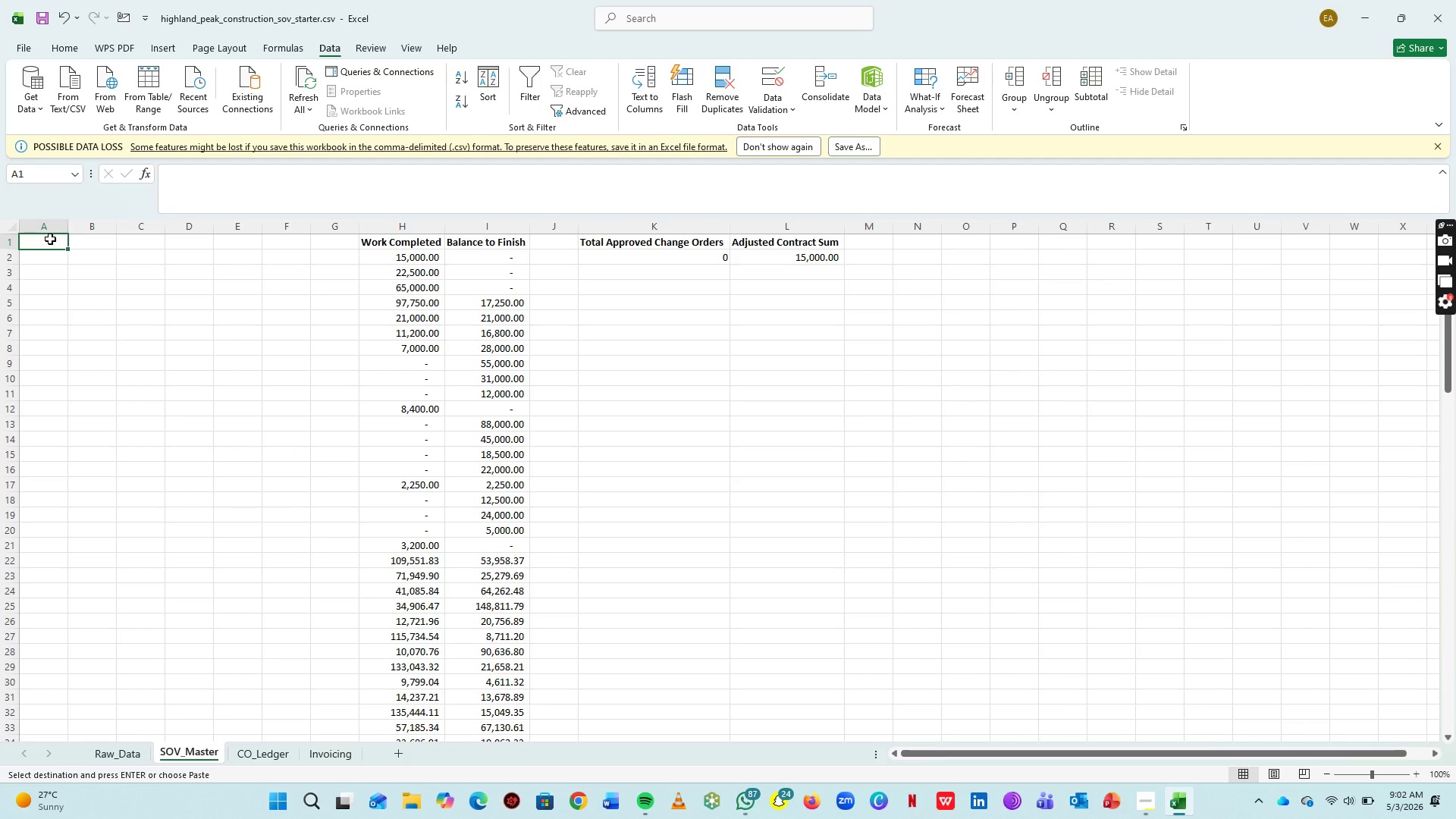 
key(Control+V)
 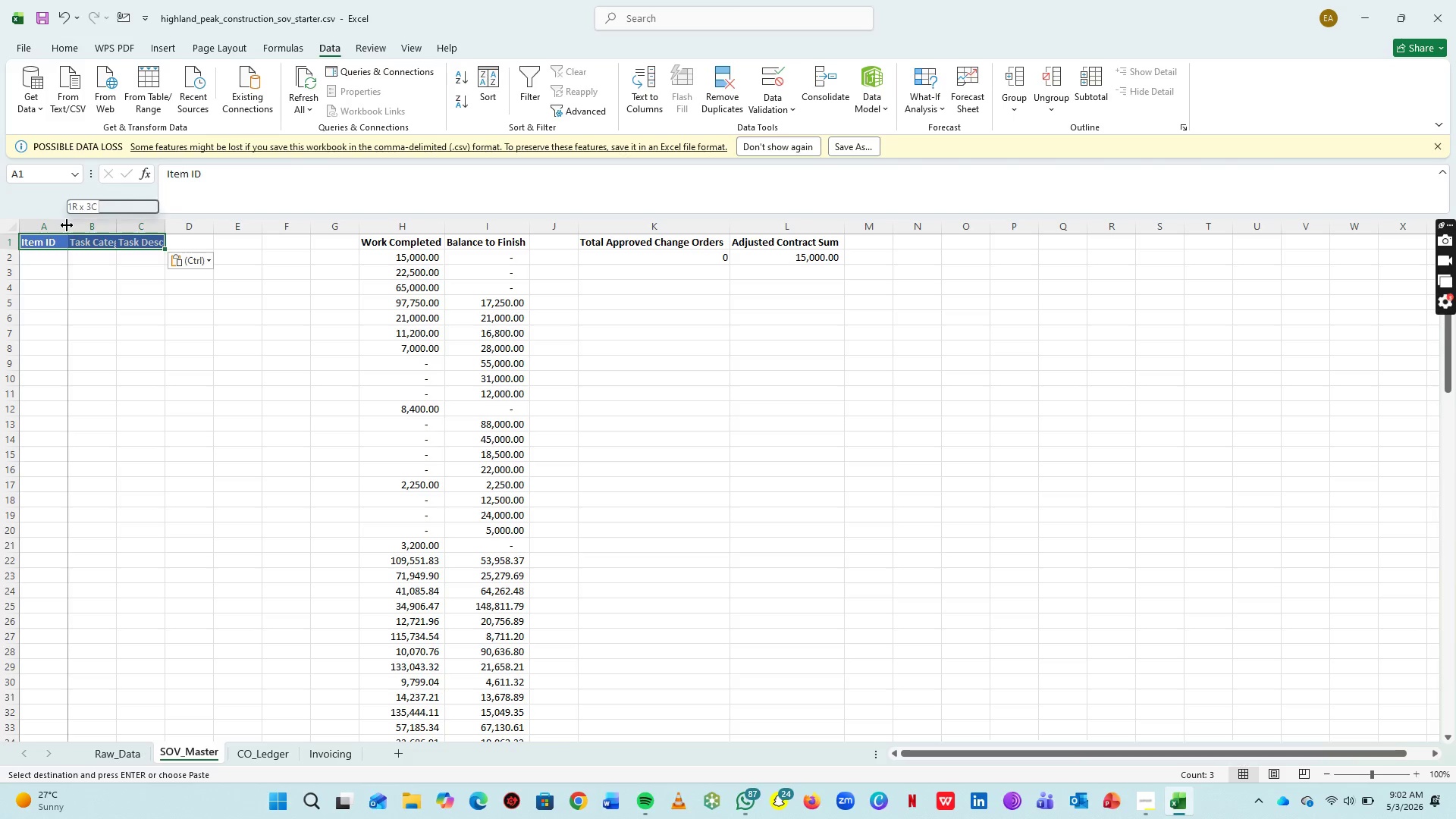 
double_click([67, 225])
 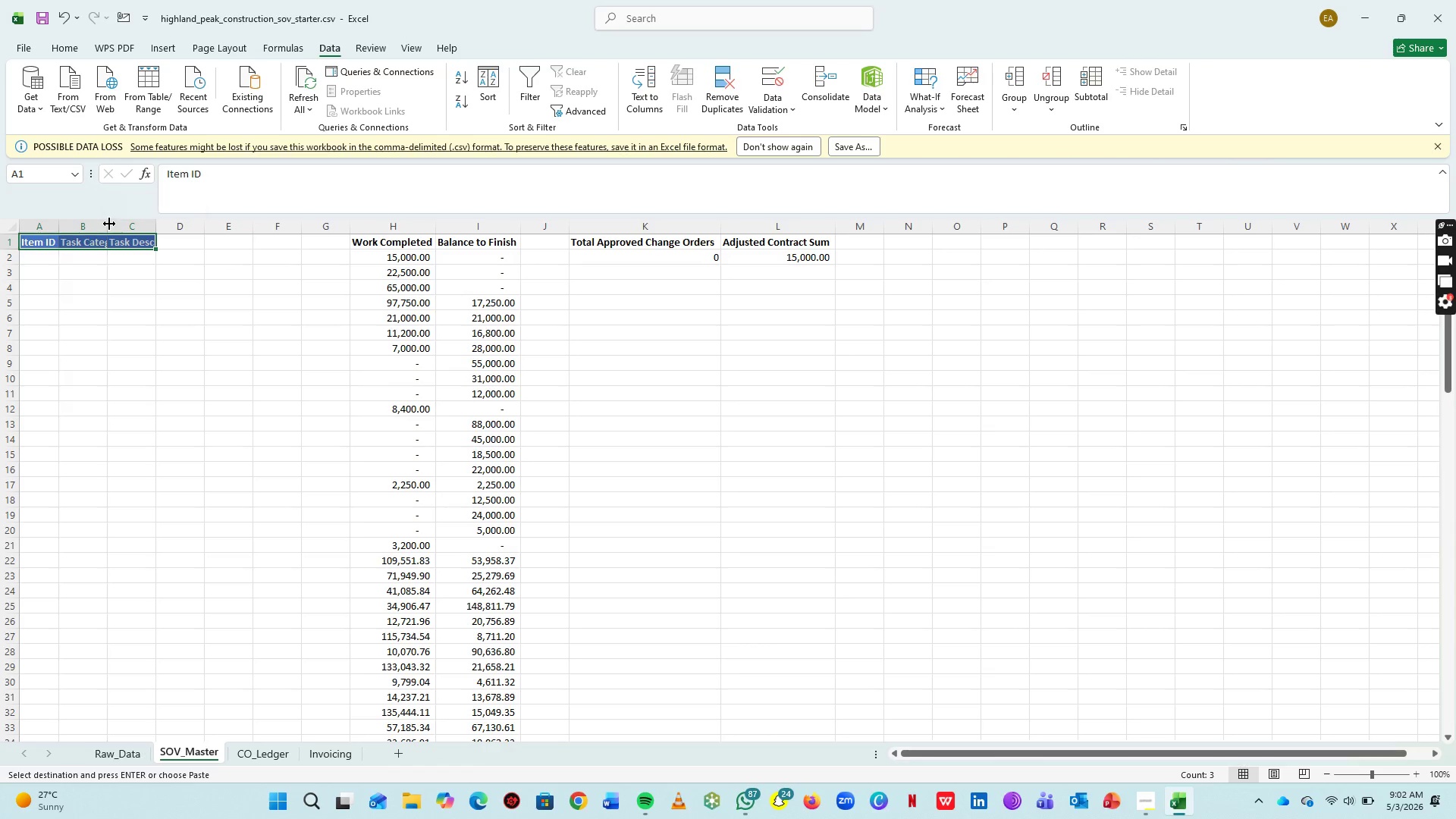 
double_click([109, 224])
 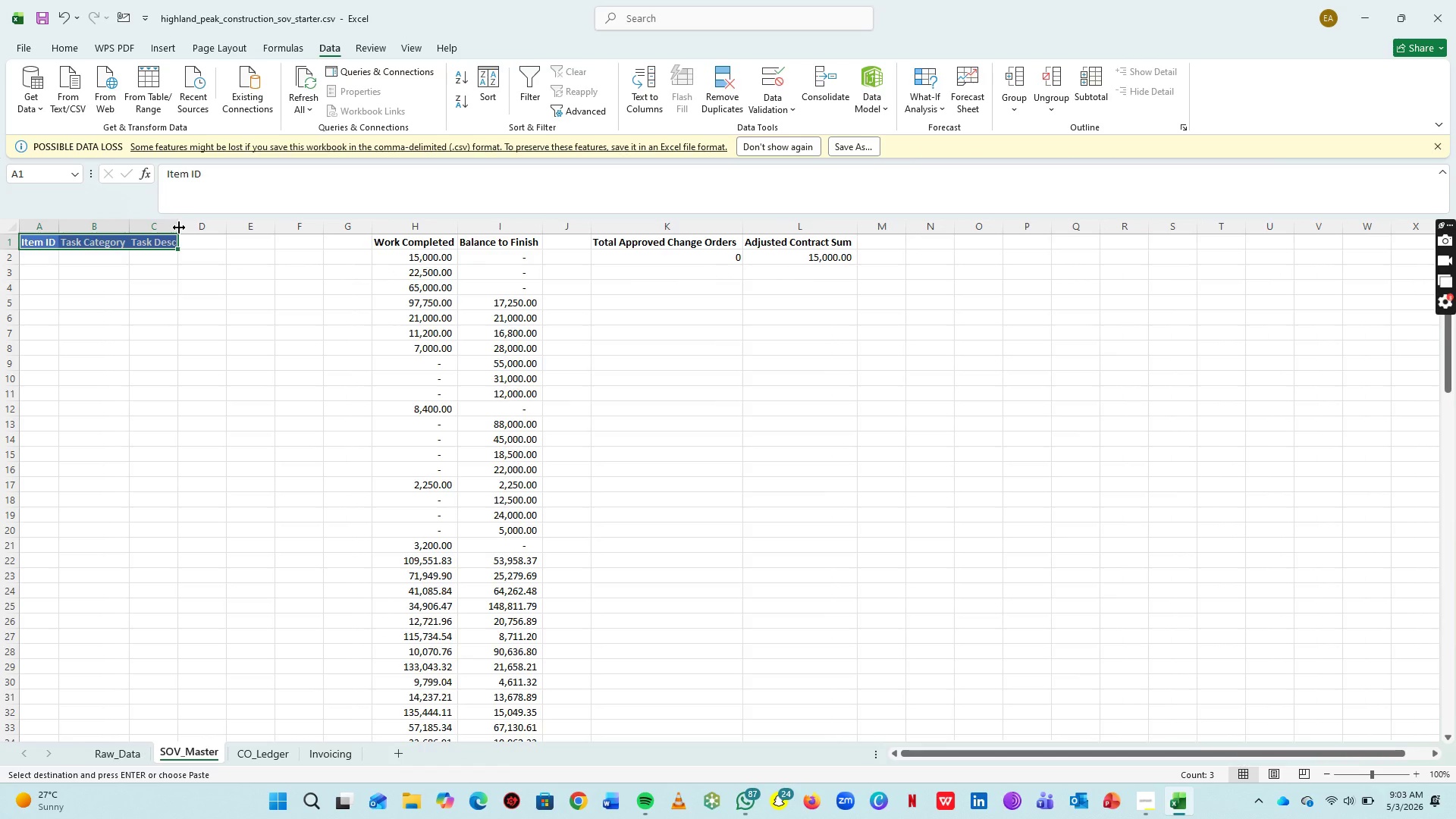 
double_click([179, 228])
 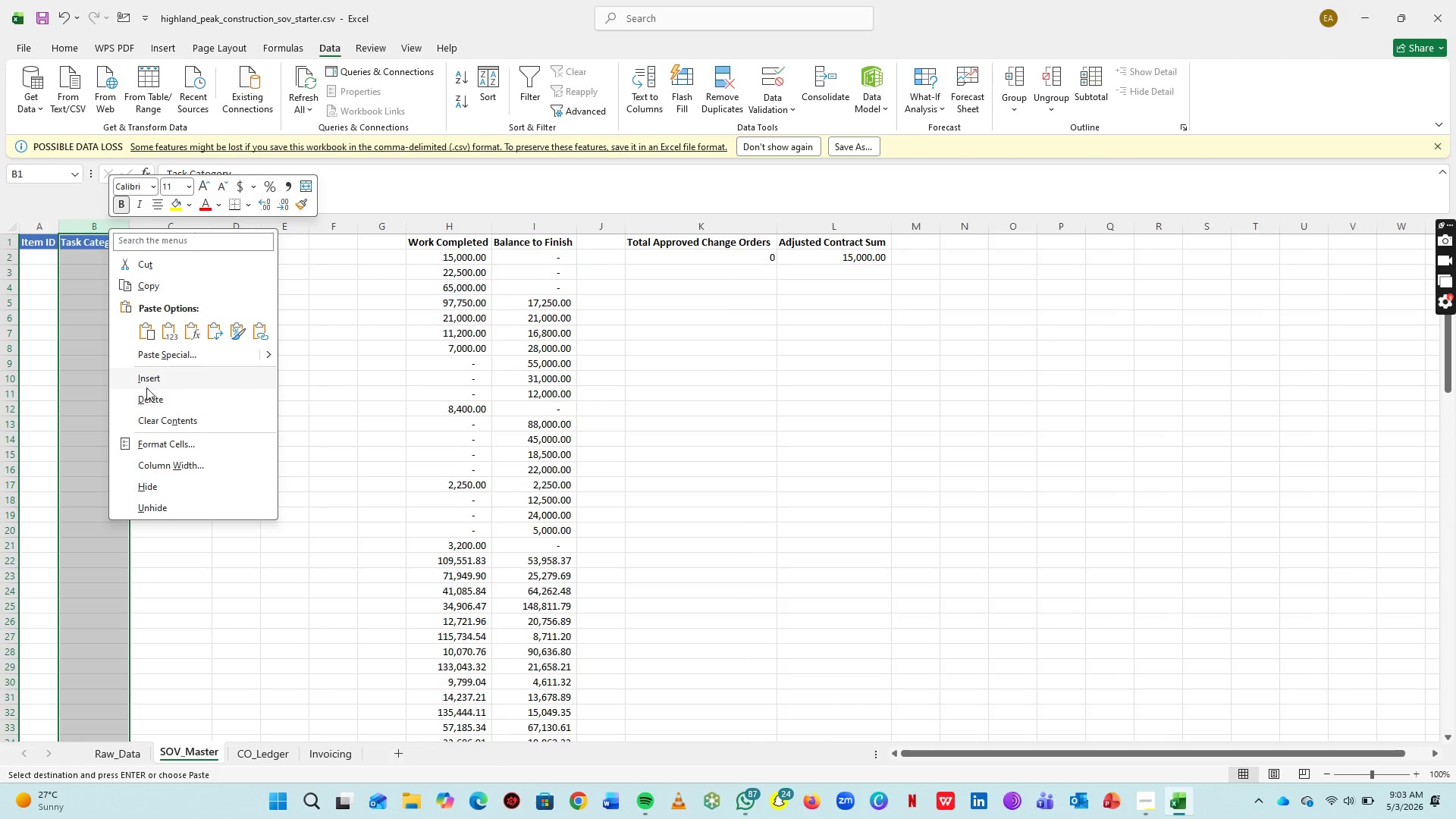 
left_click([152, 398])
 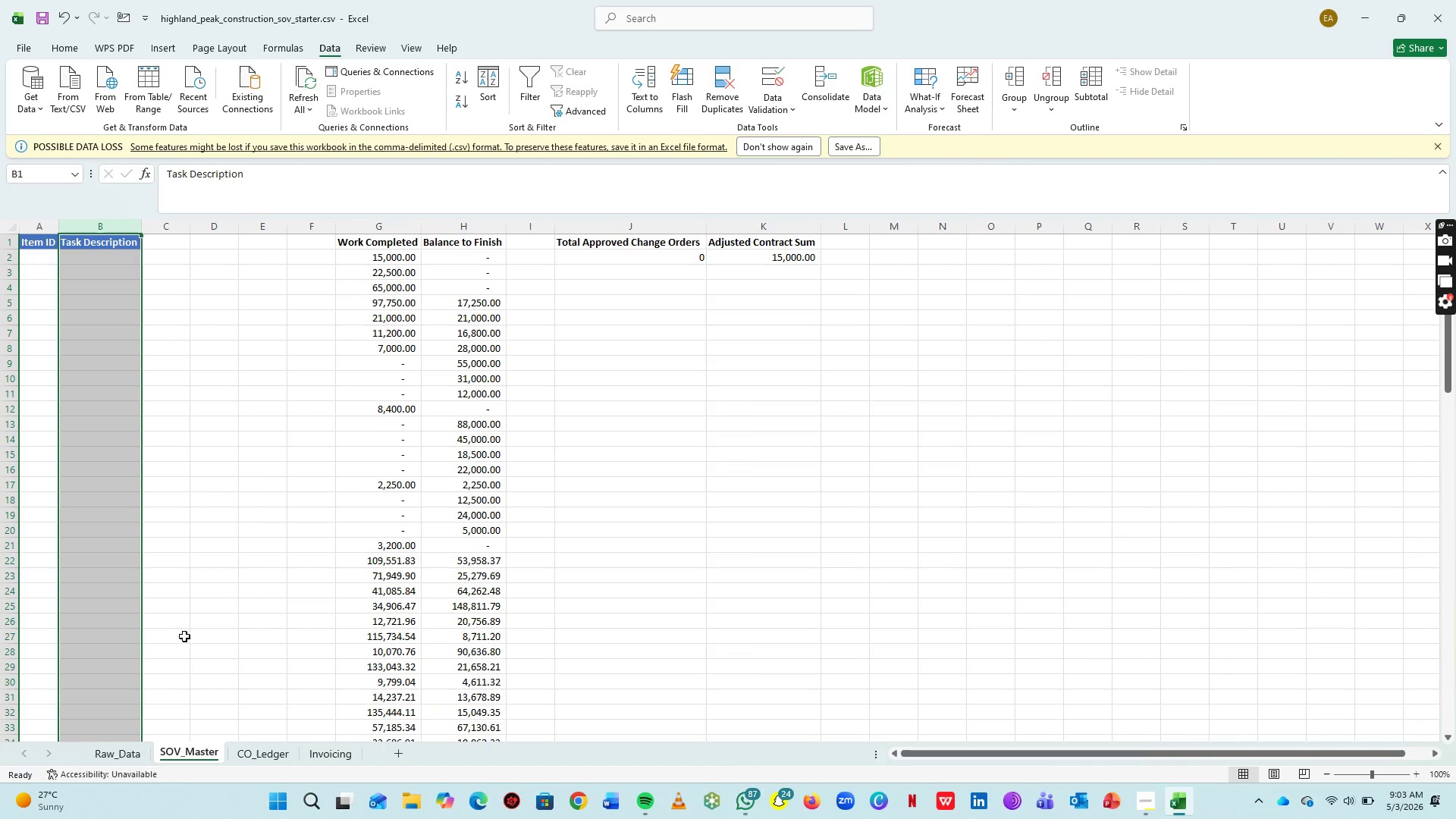 
left_click([139, 754])
 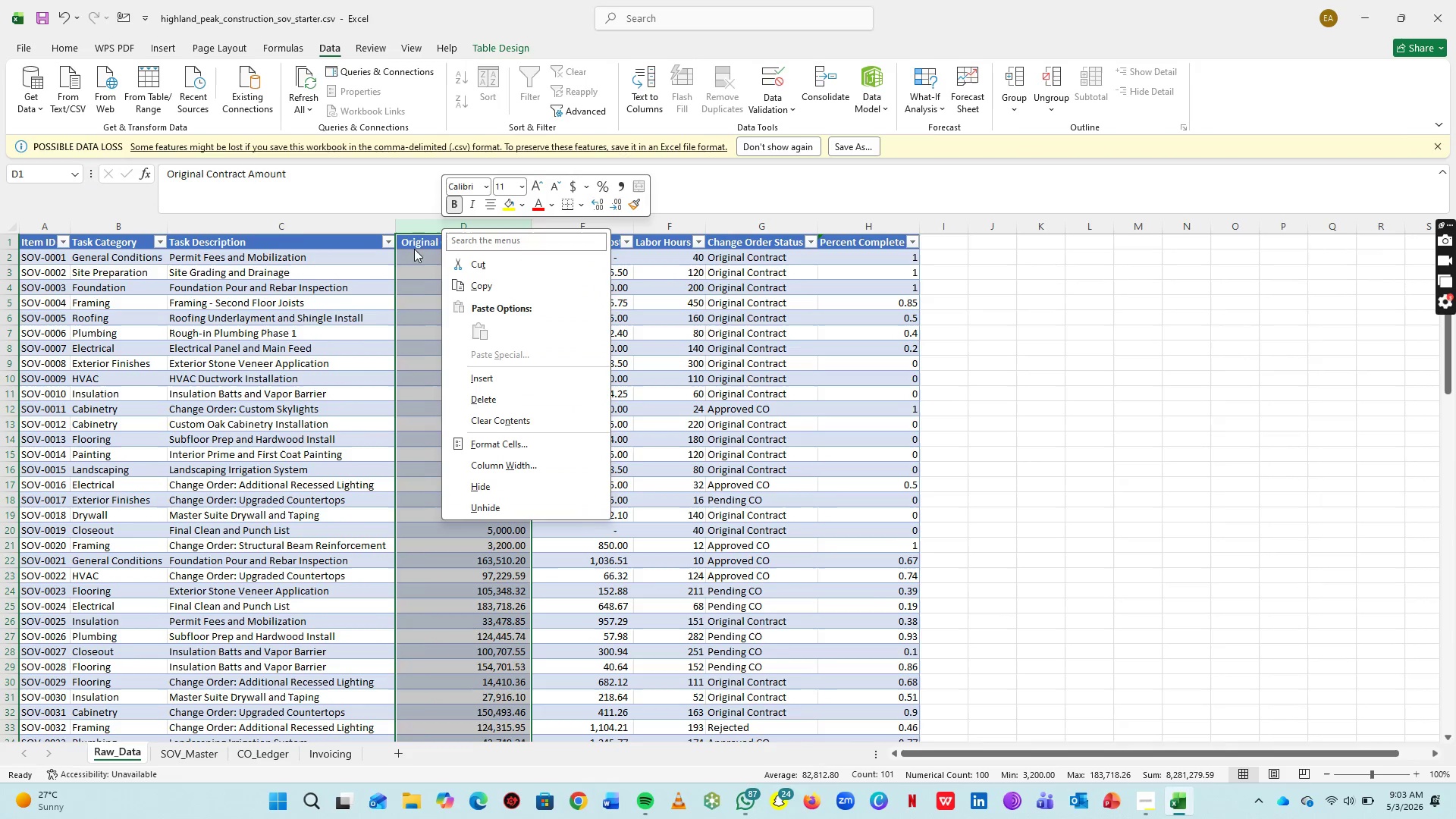 
double_click([421, 242])
 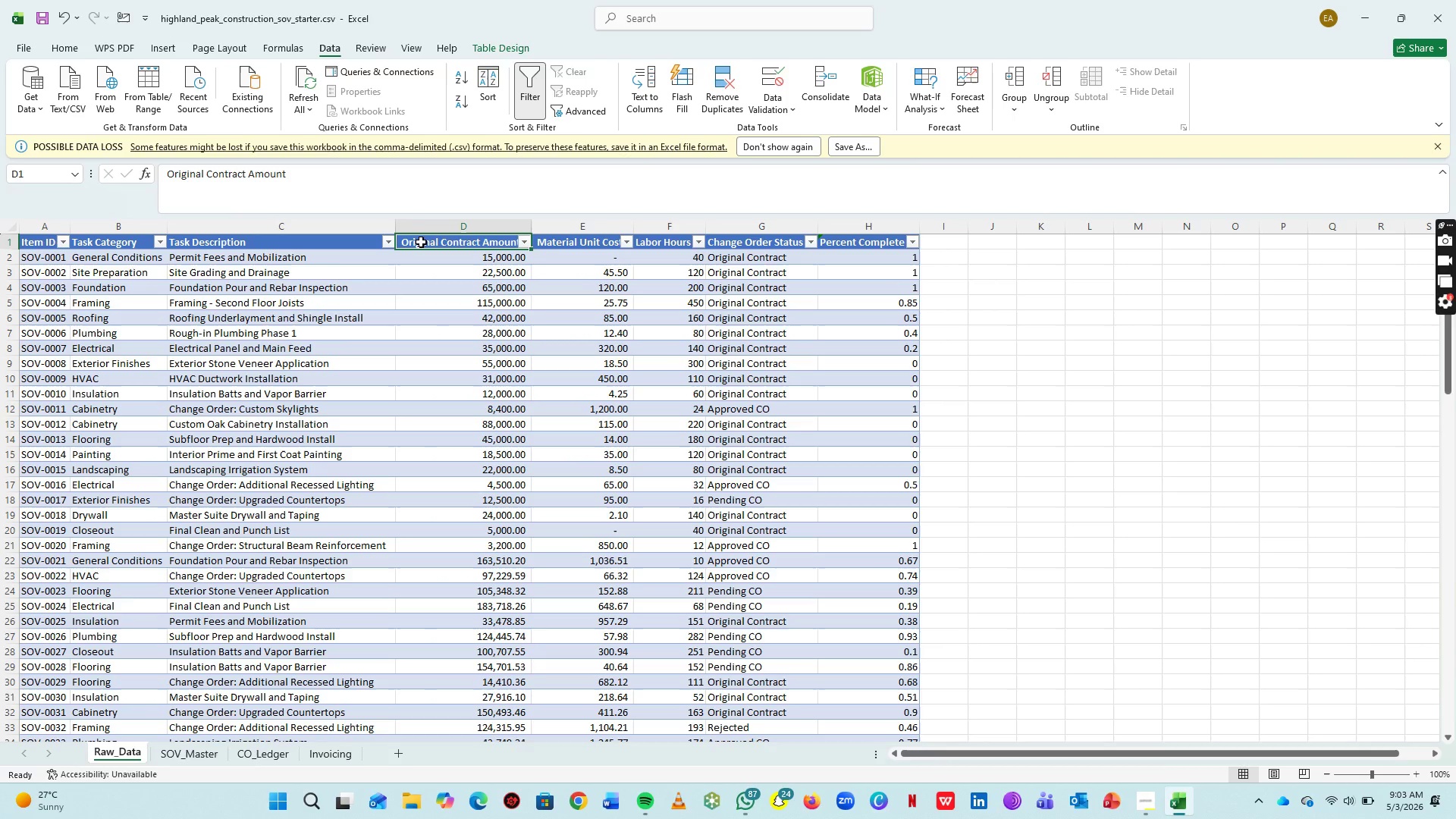 
key(Control+C)
 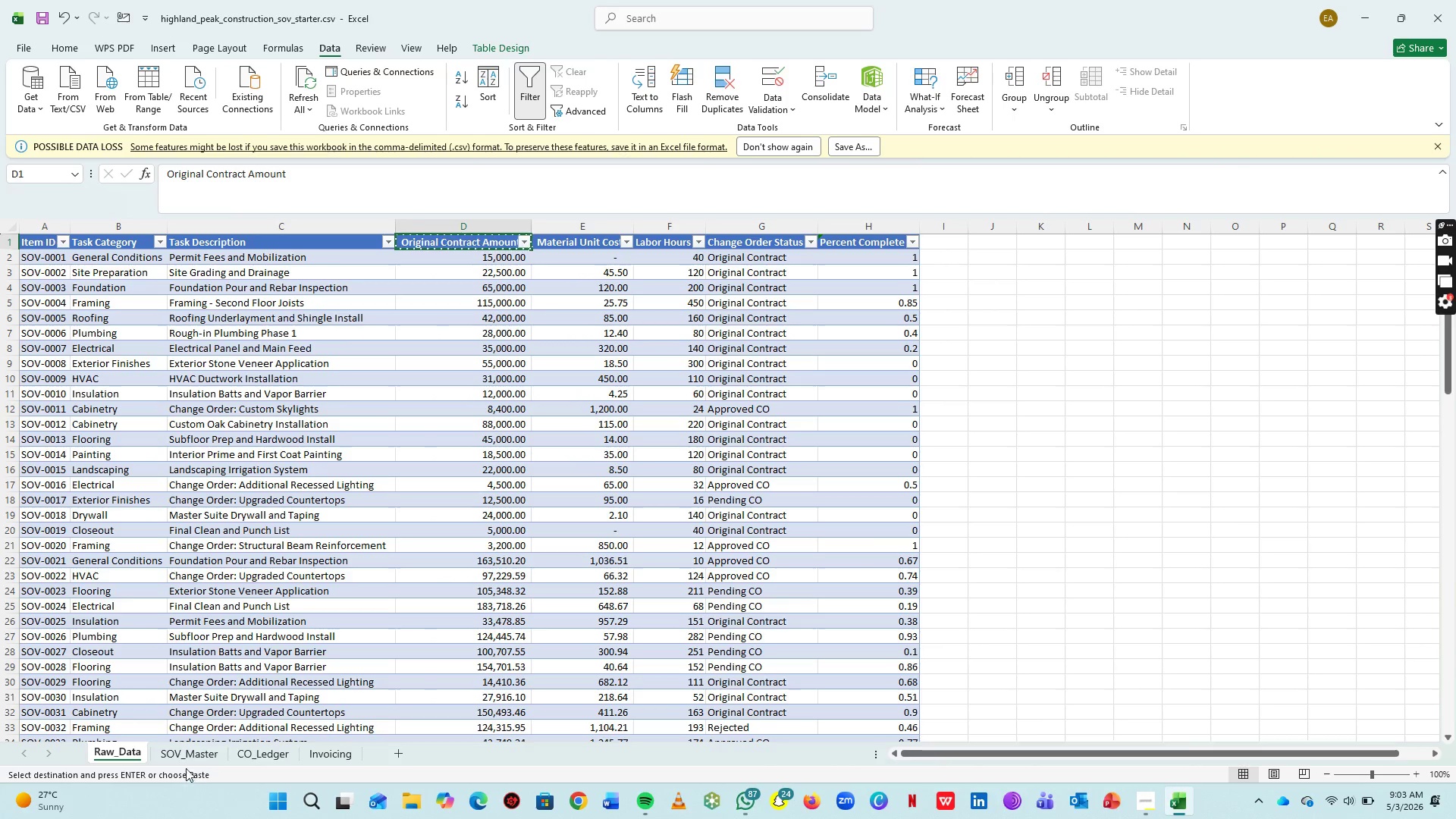 
left_click([188, 753])
 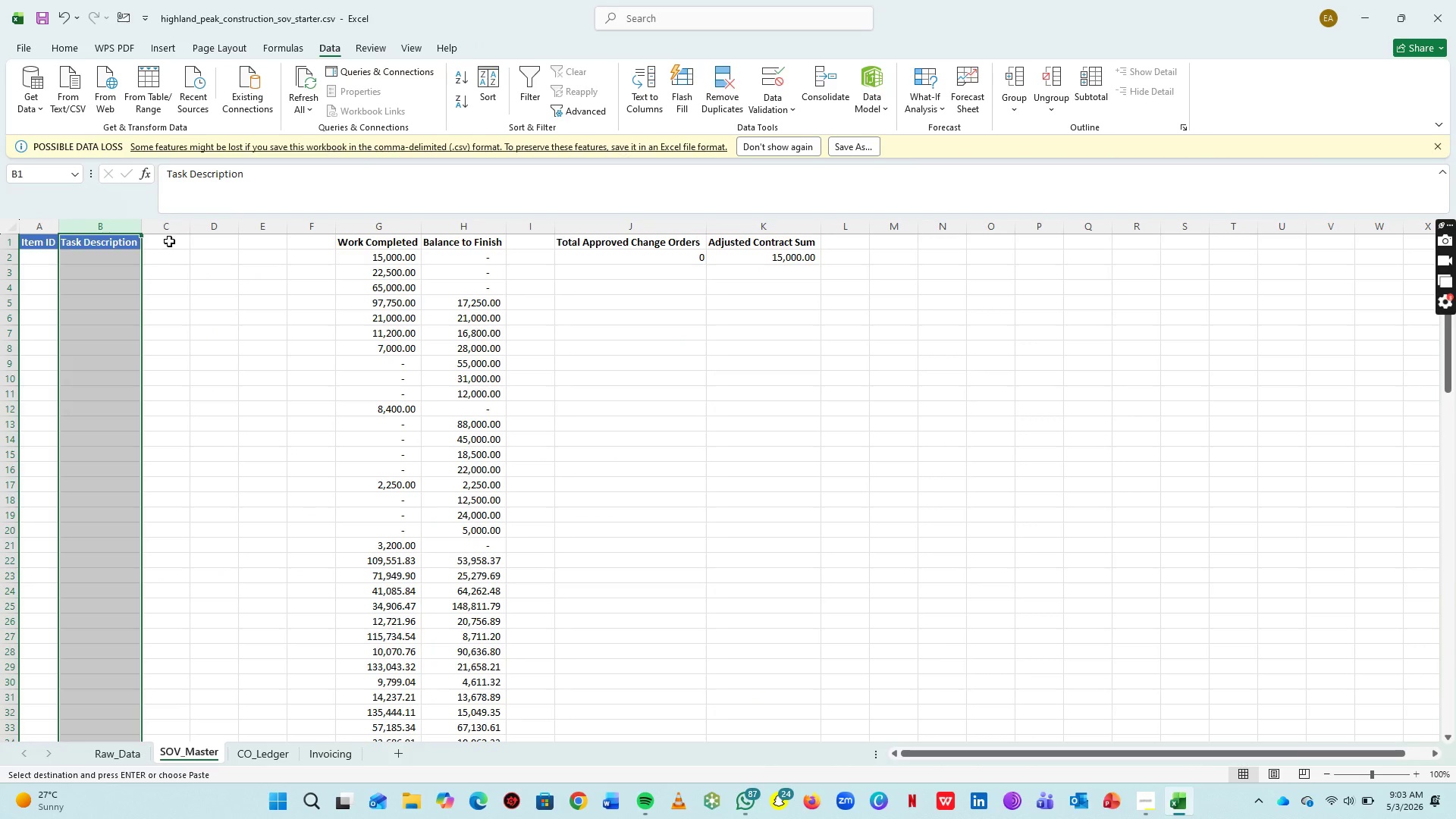 
left_click([169, 241])
 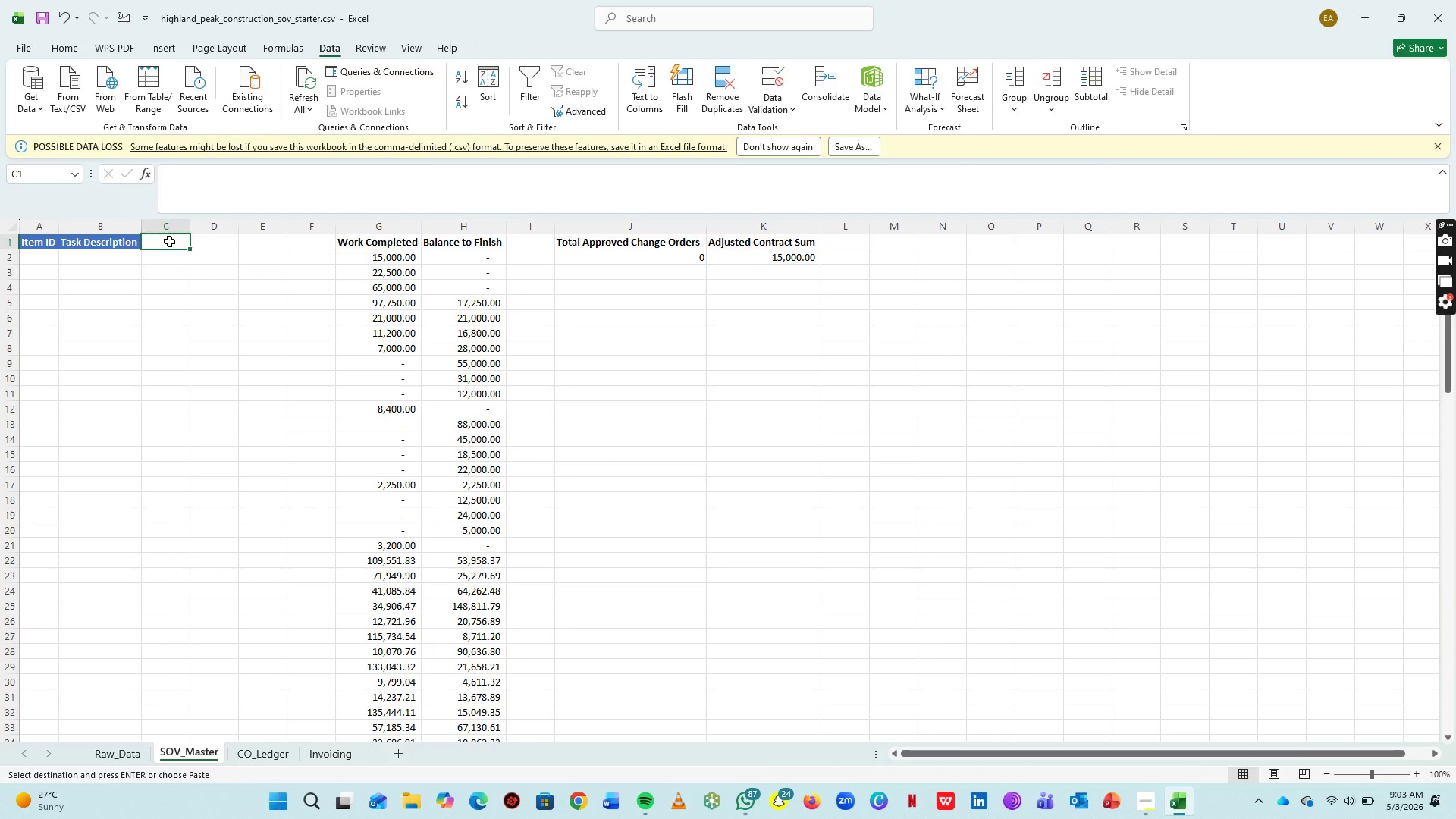 
key(Control+V)
 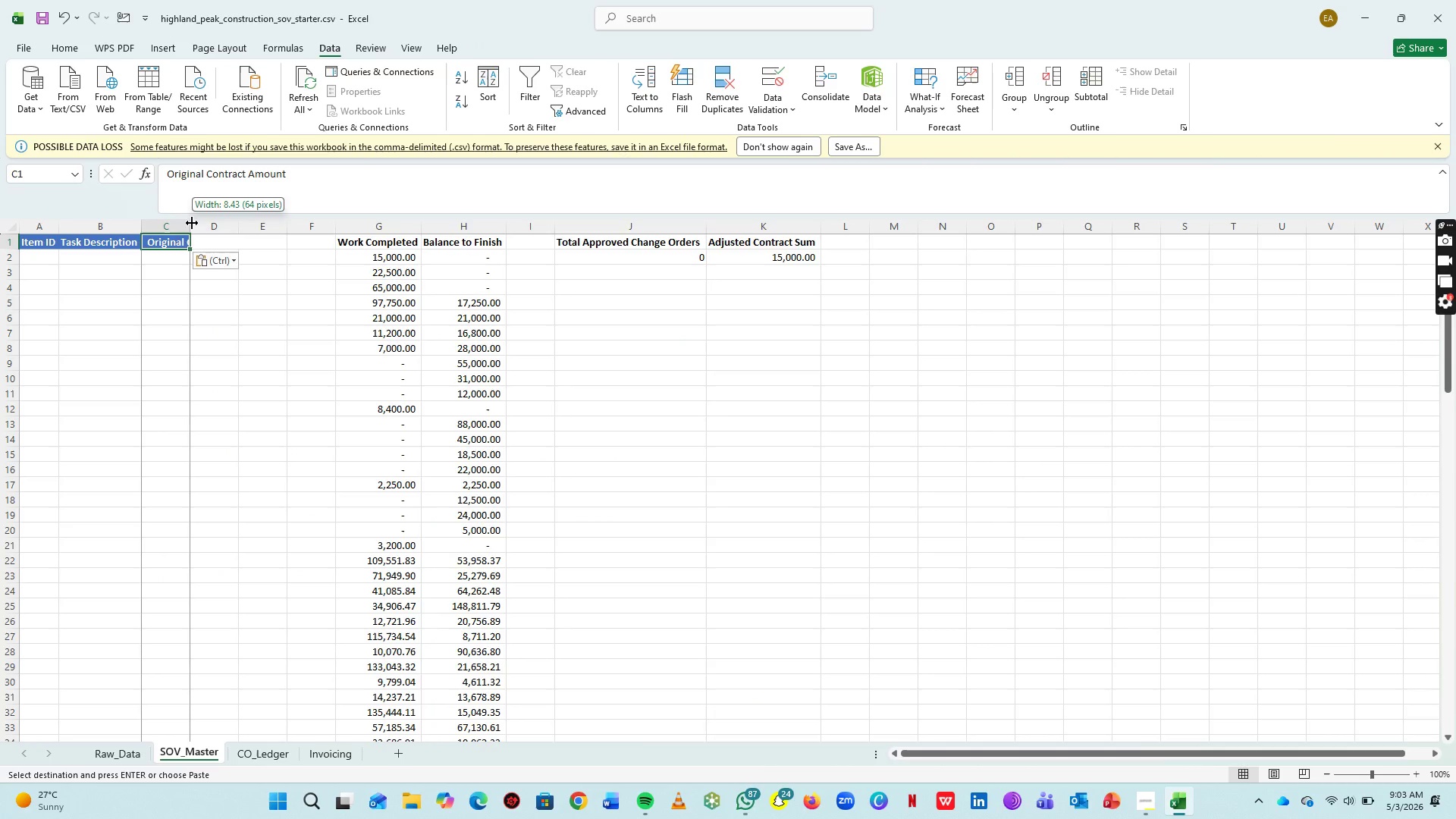 
double_click([192, 223])
 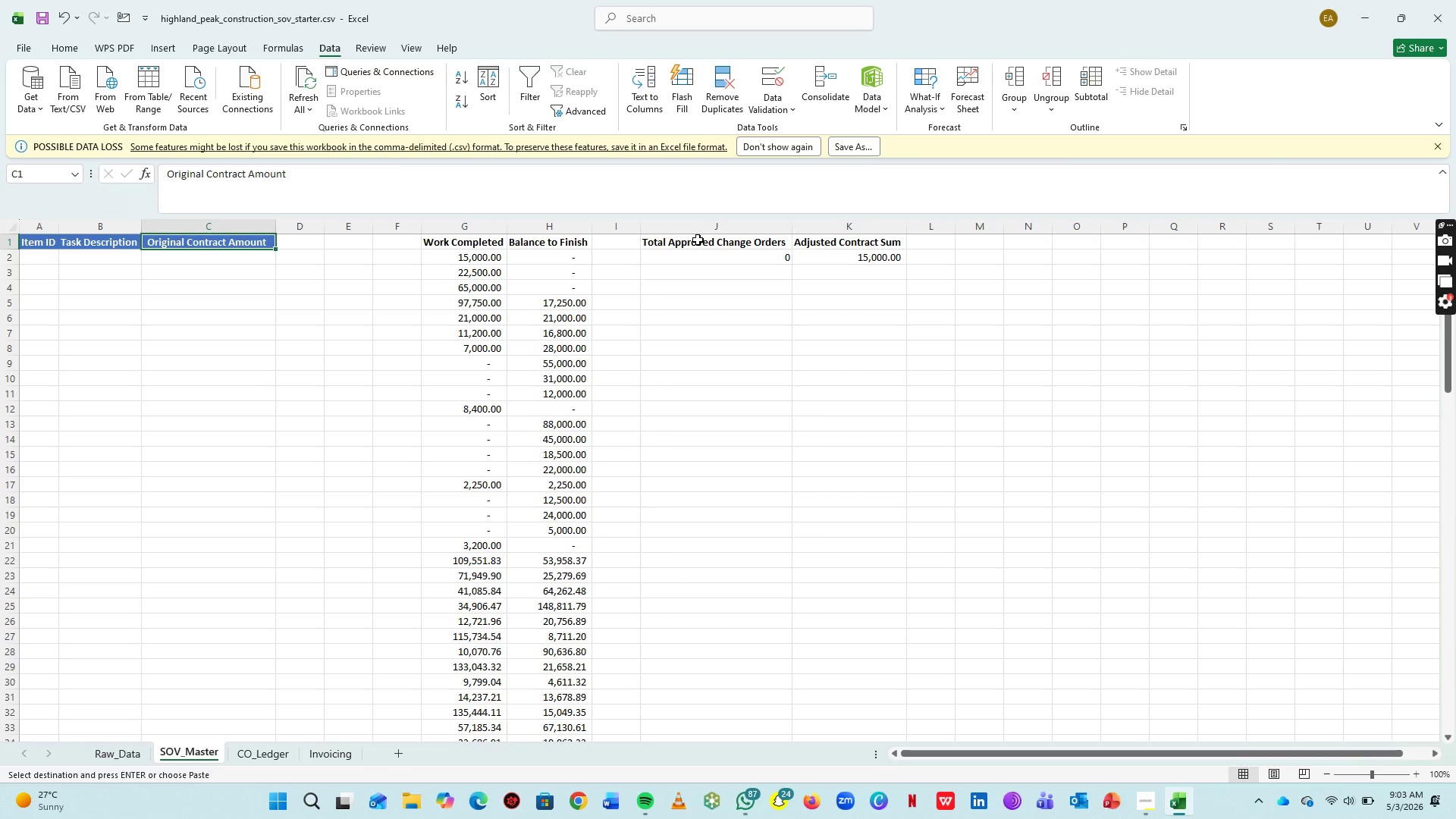 
wait(7.95)
 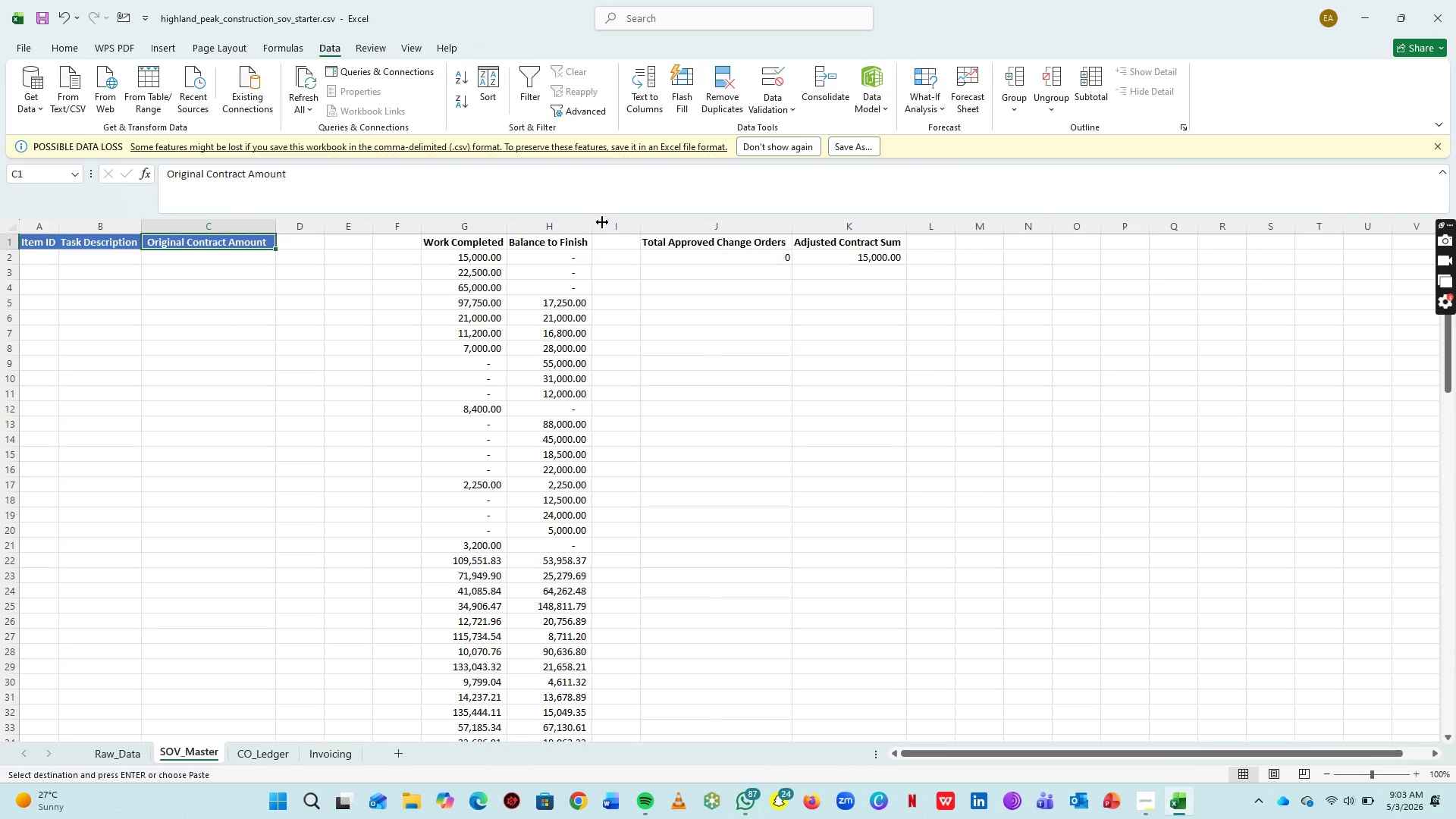 
left_click([698, 240])
 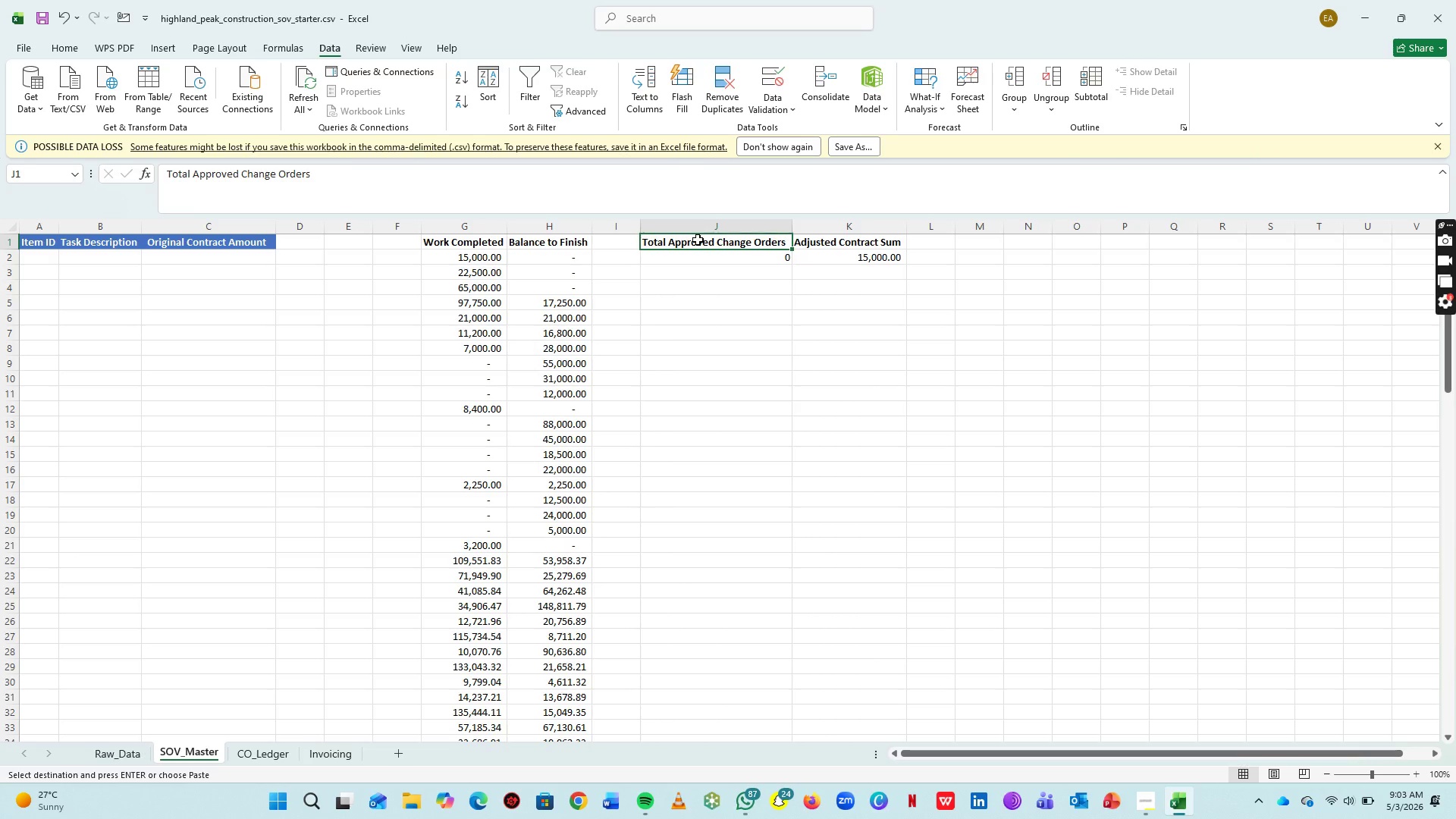 
key(Control+C)
 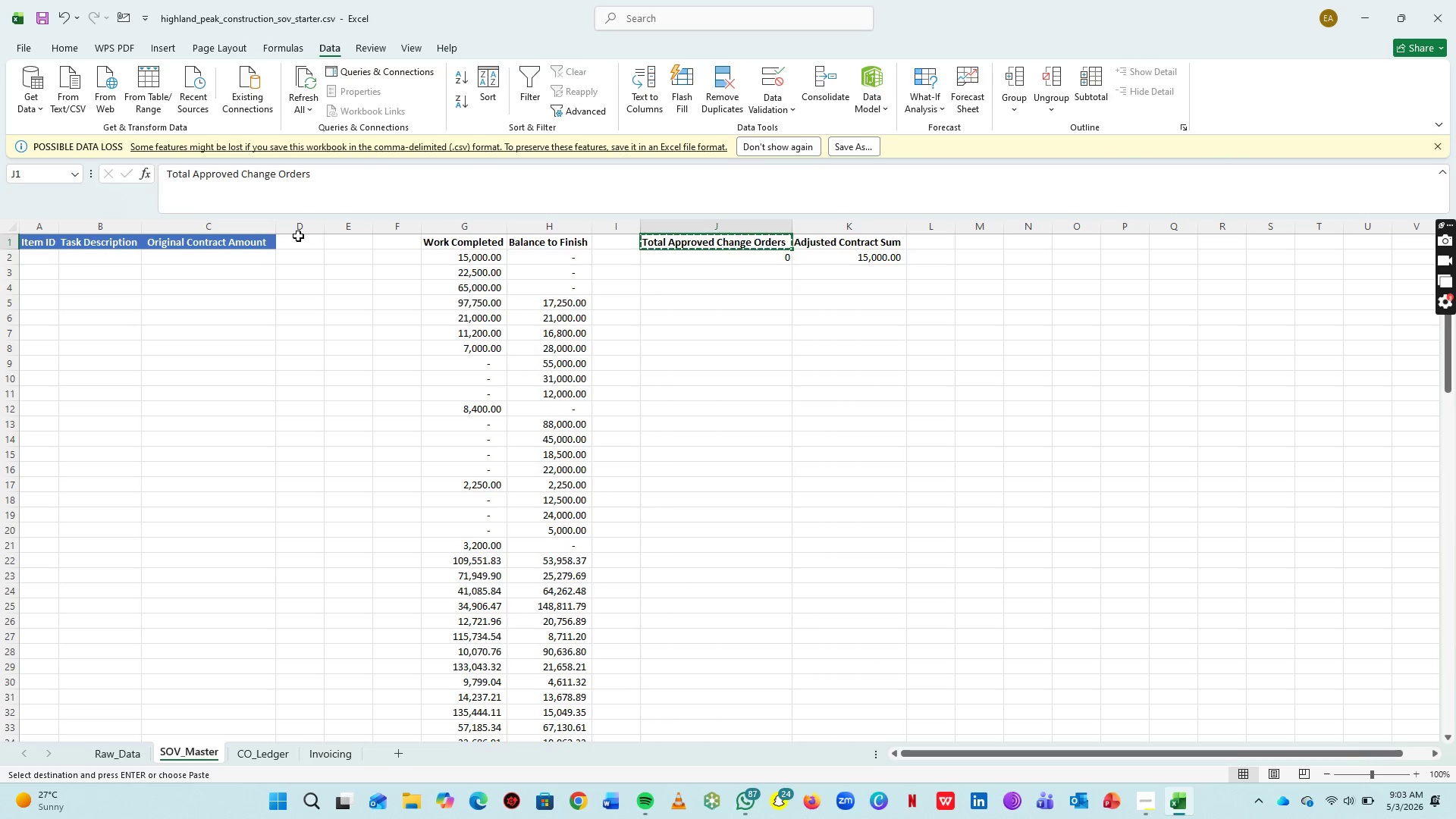 
left_click([298, 236])
 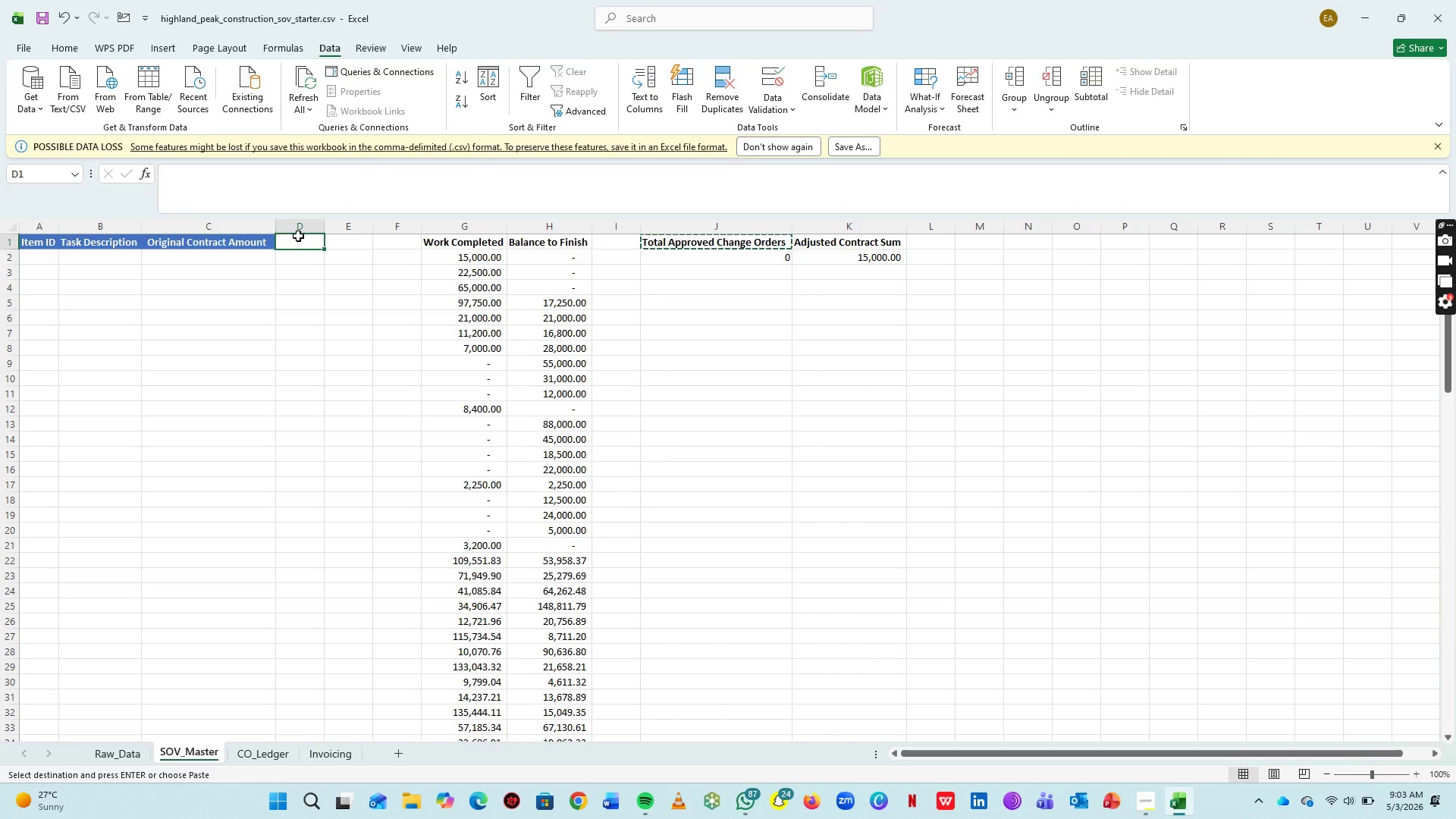 
key(Control+V)
 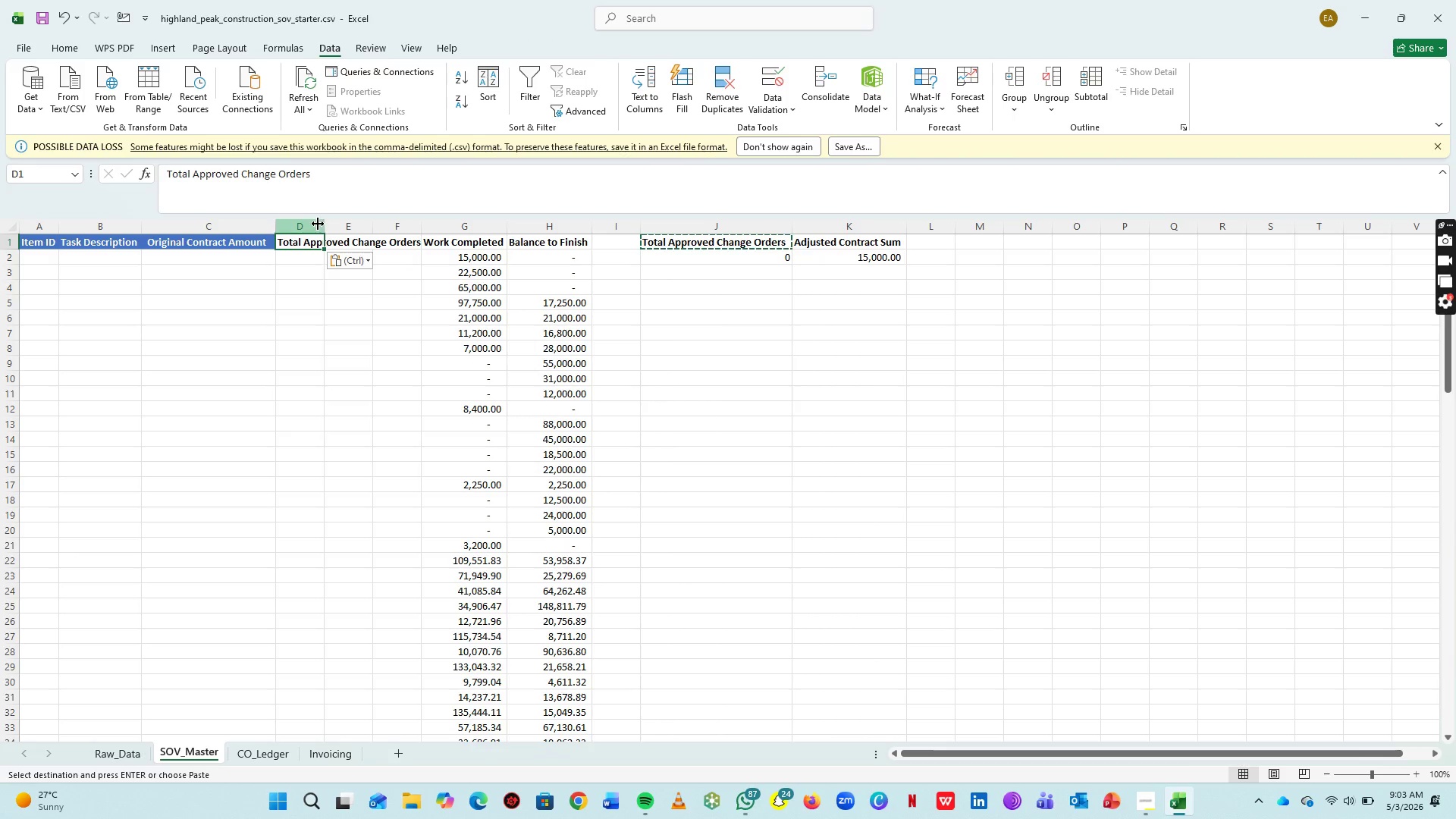 
double_click([324, 221])
 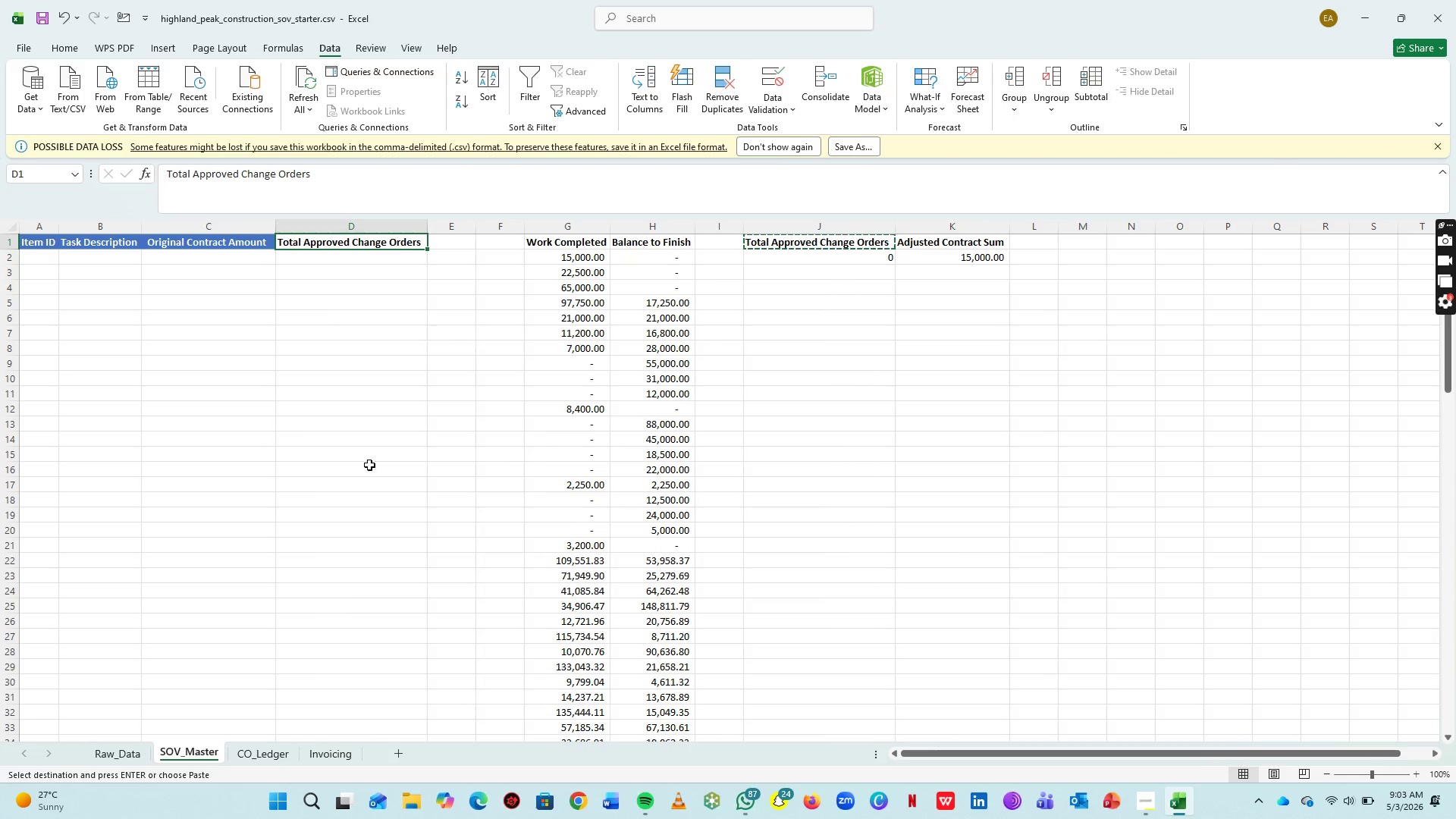 
left_click([132, 759])
 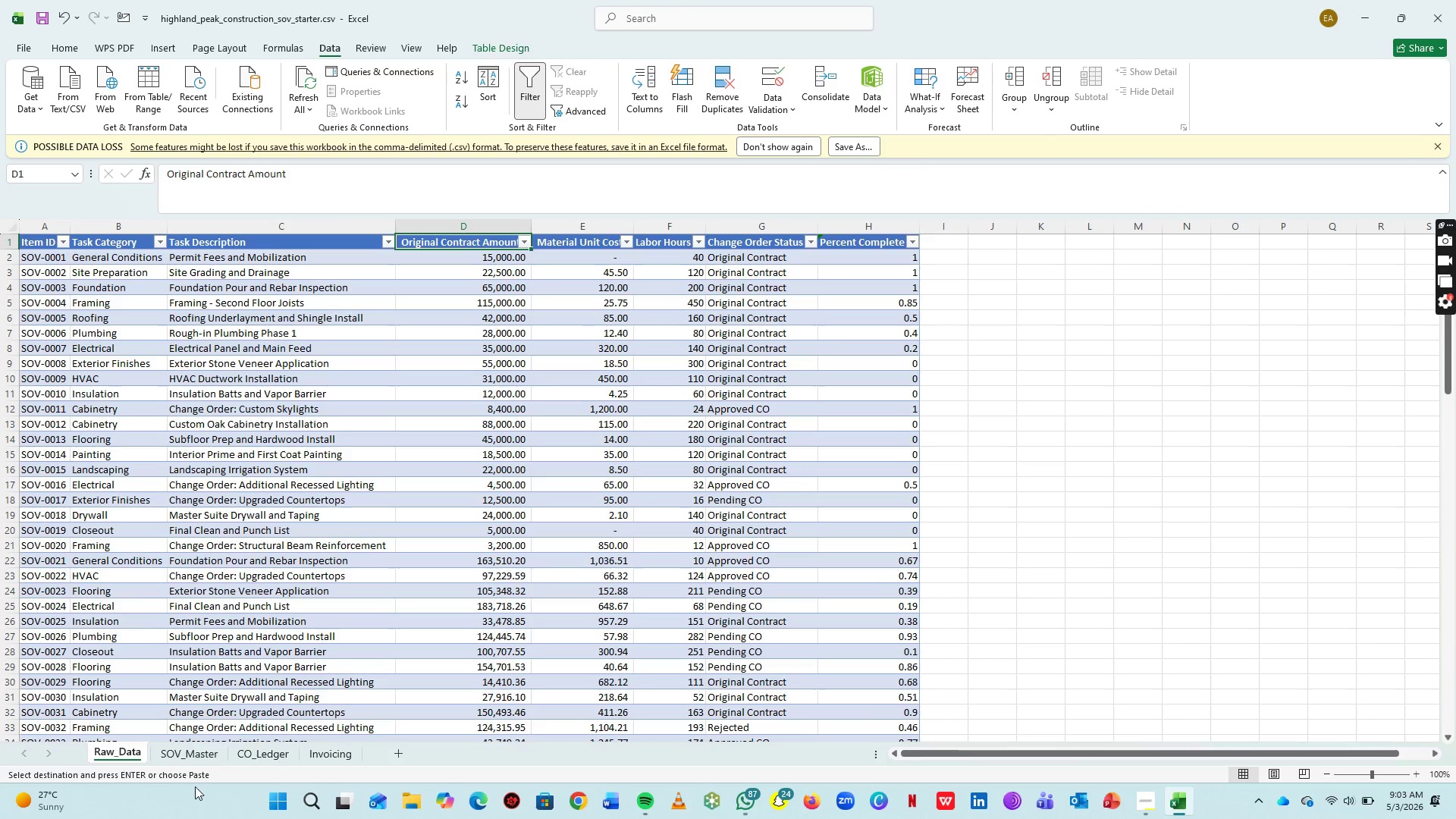 
left_click([196, 754])
 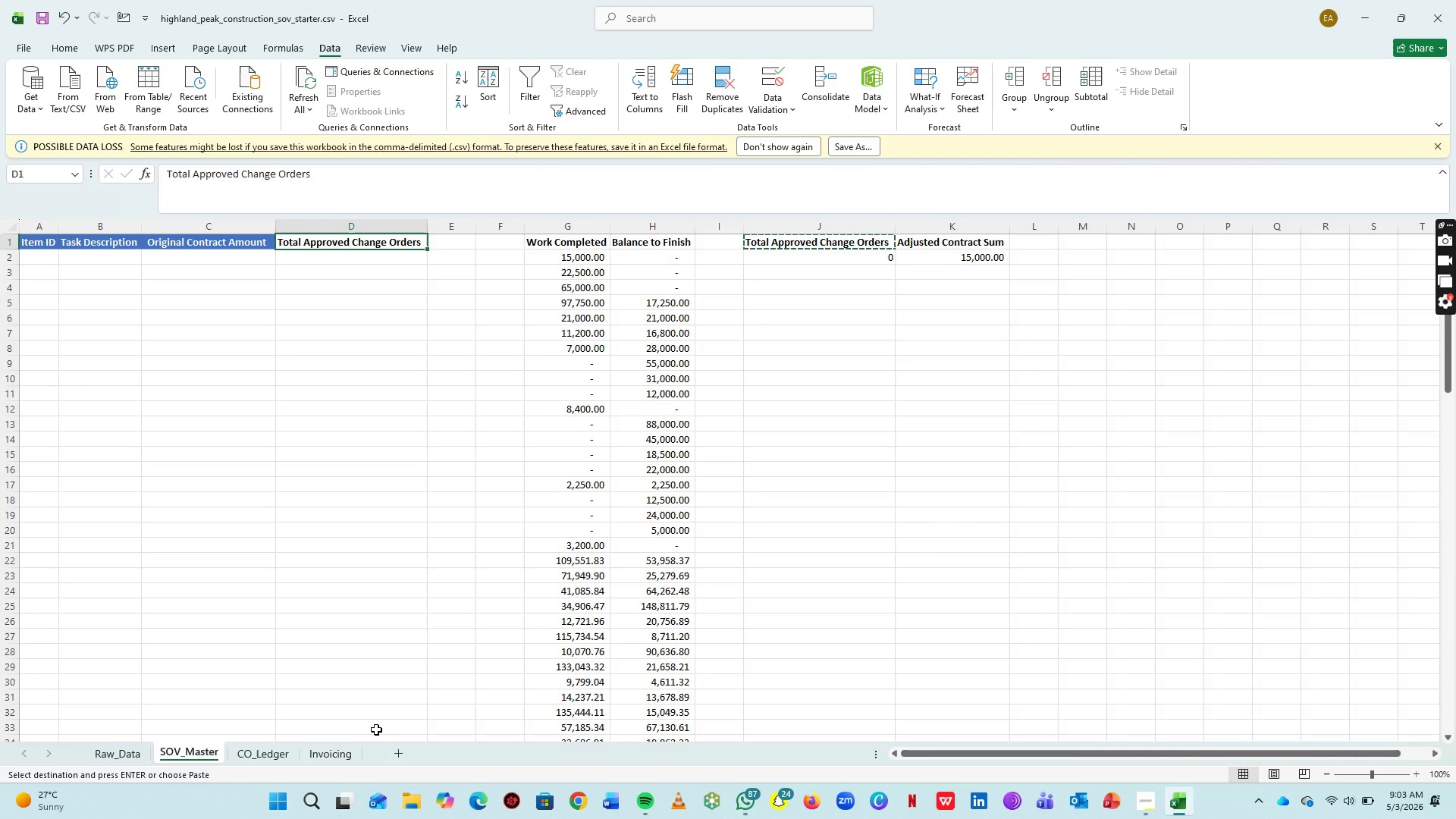 
left_click([272, 747])
 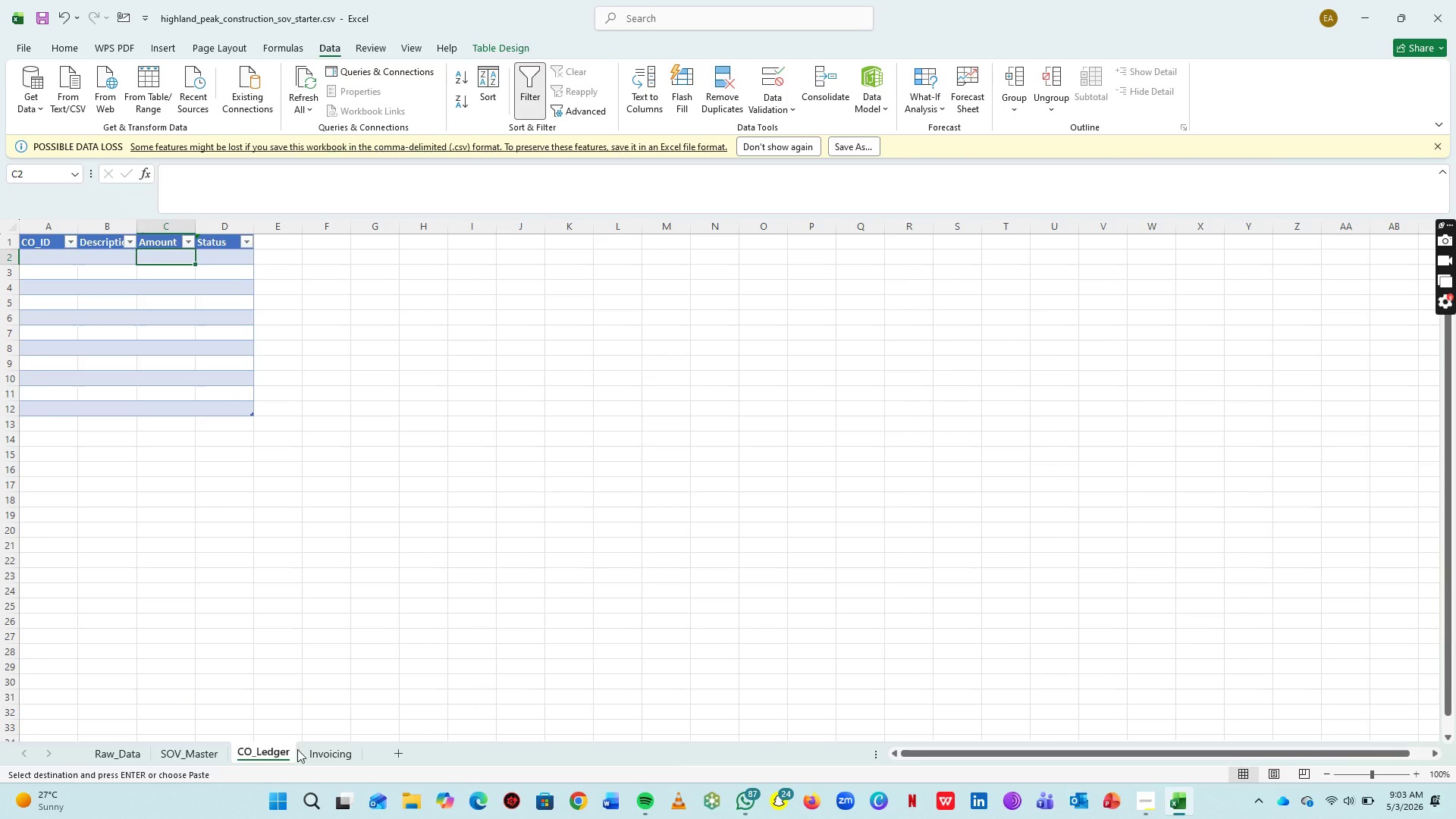 
left_click([297, 749])
 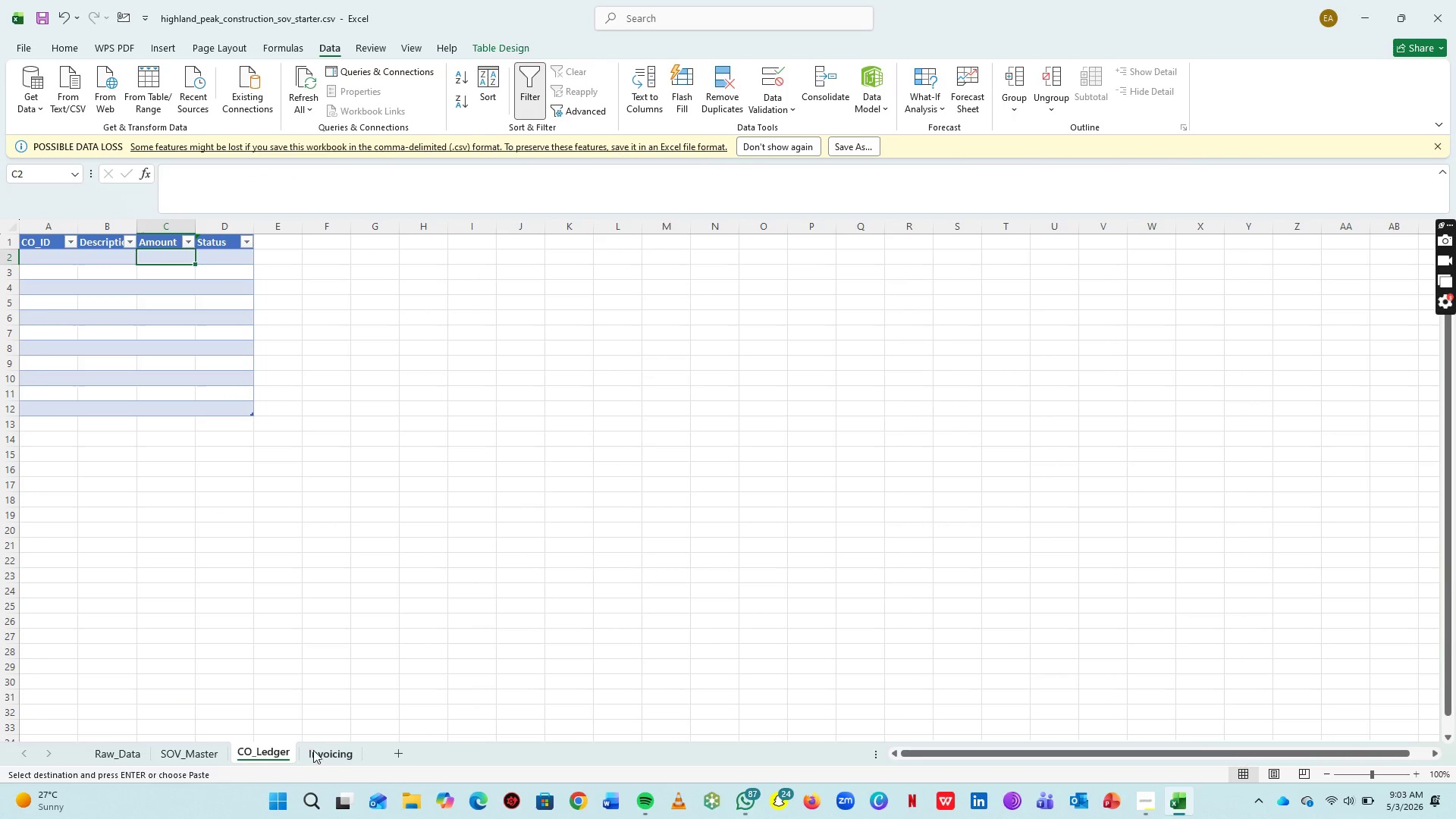 
left_click([322, 752])
 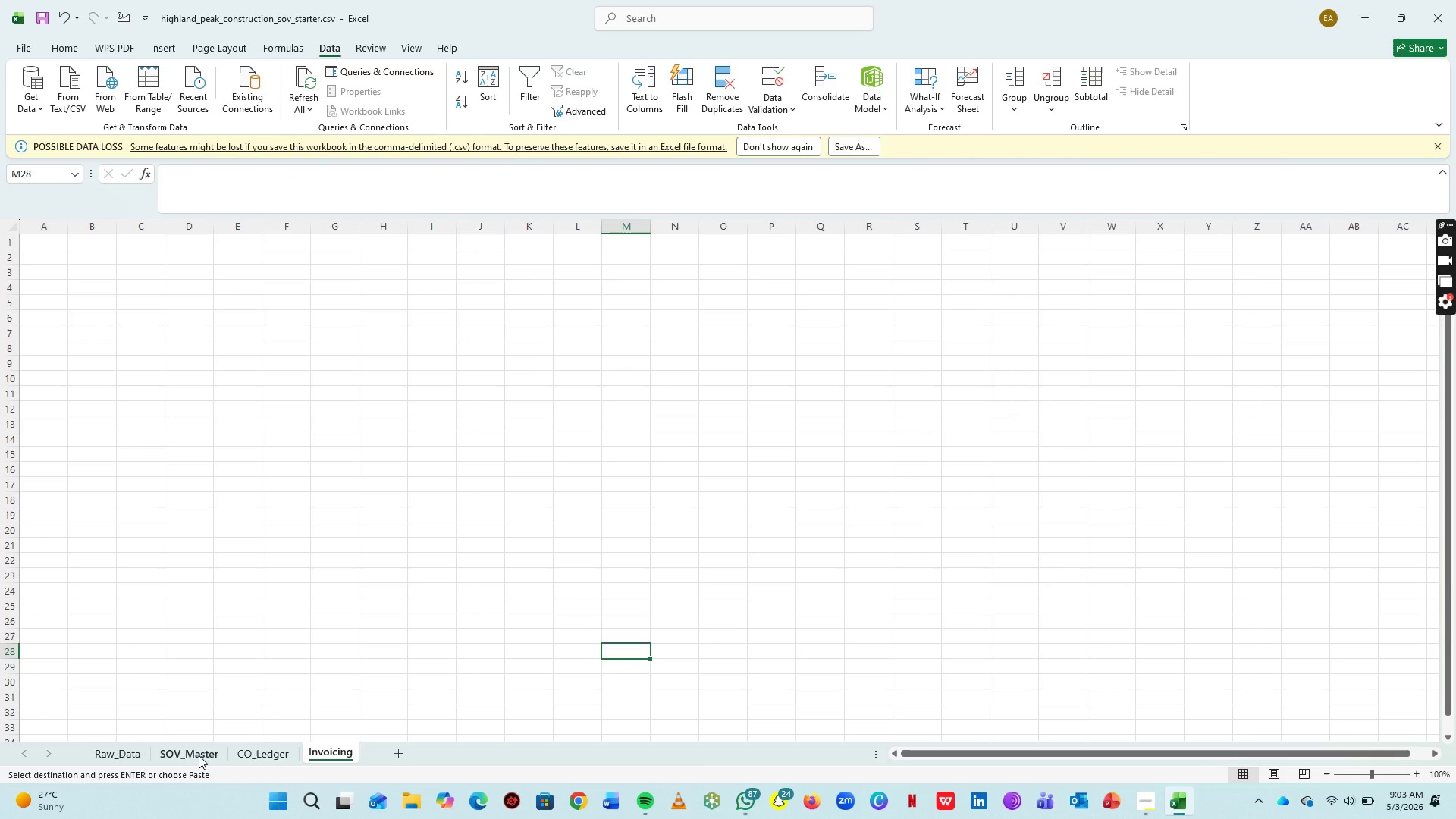 
left_click([199, 755])
 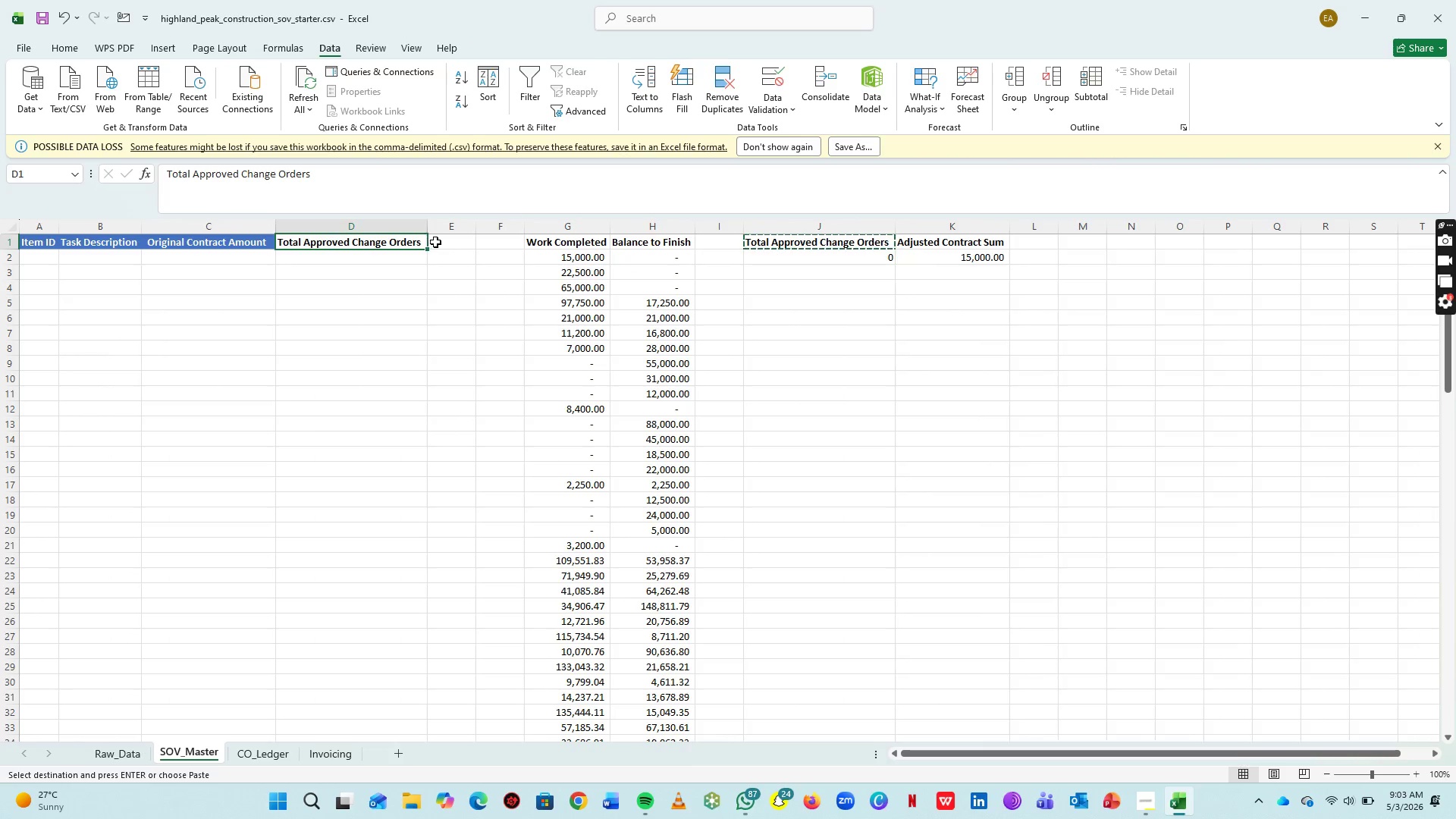 
left_click([441, 243])
 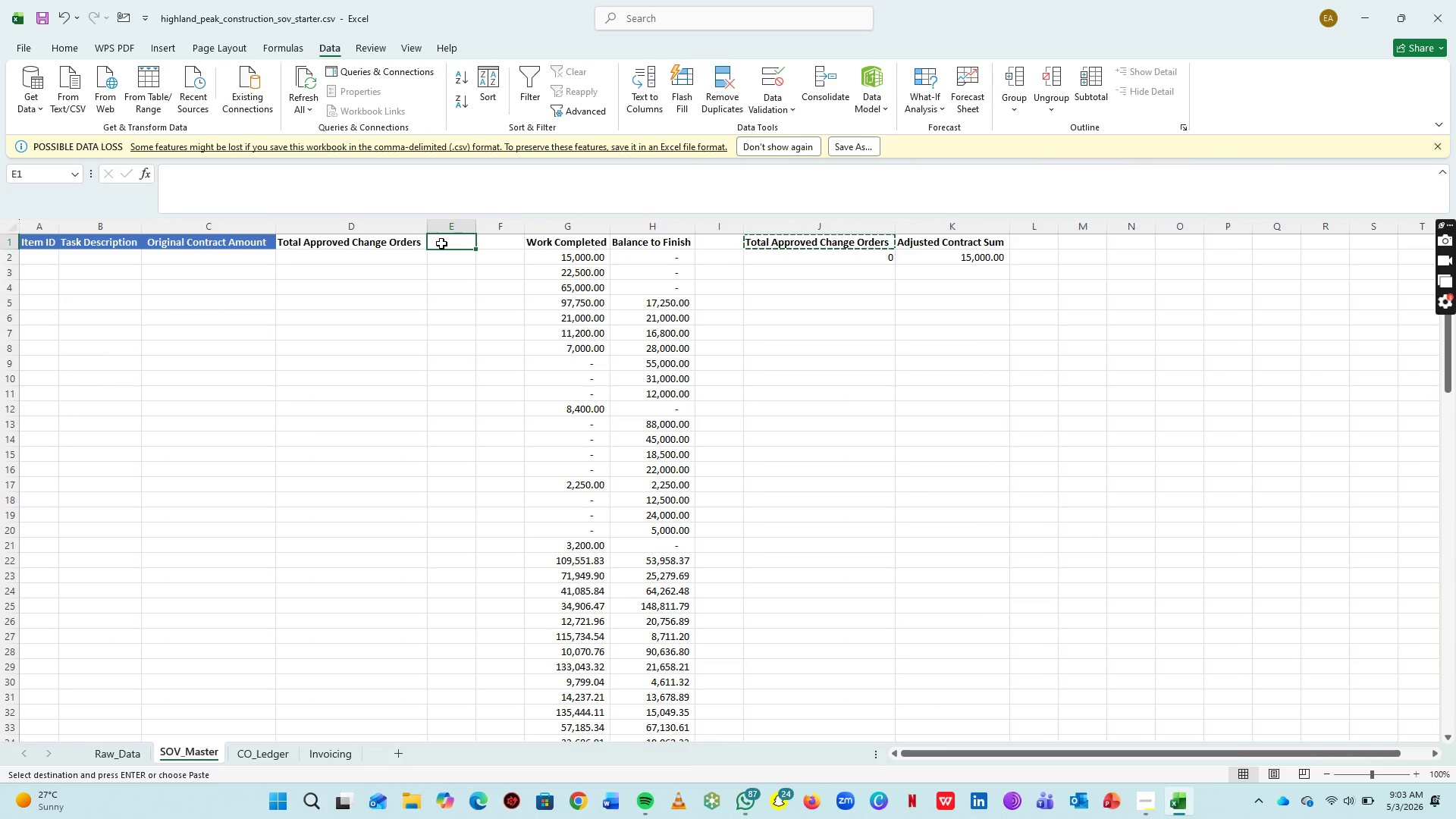 
type(Revised Ci)
key(Backspace)
type(ontrcat Amount)
 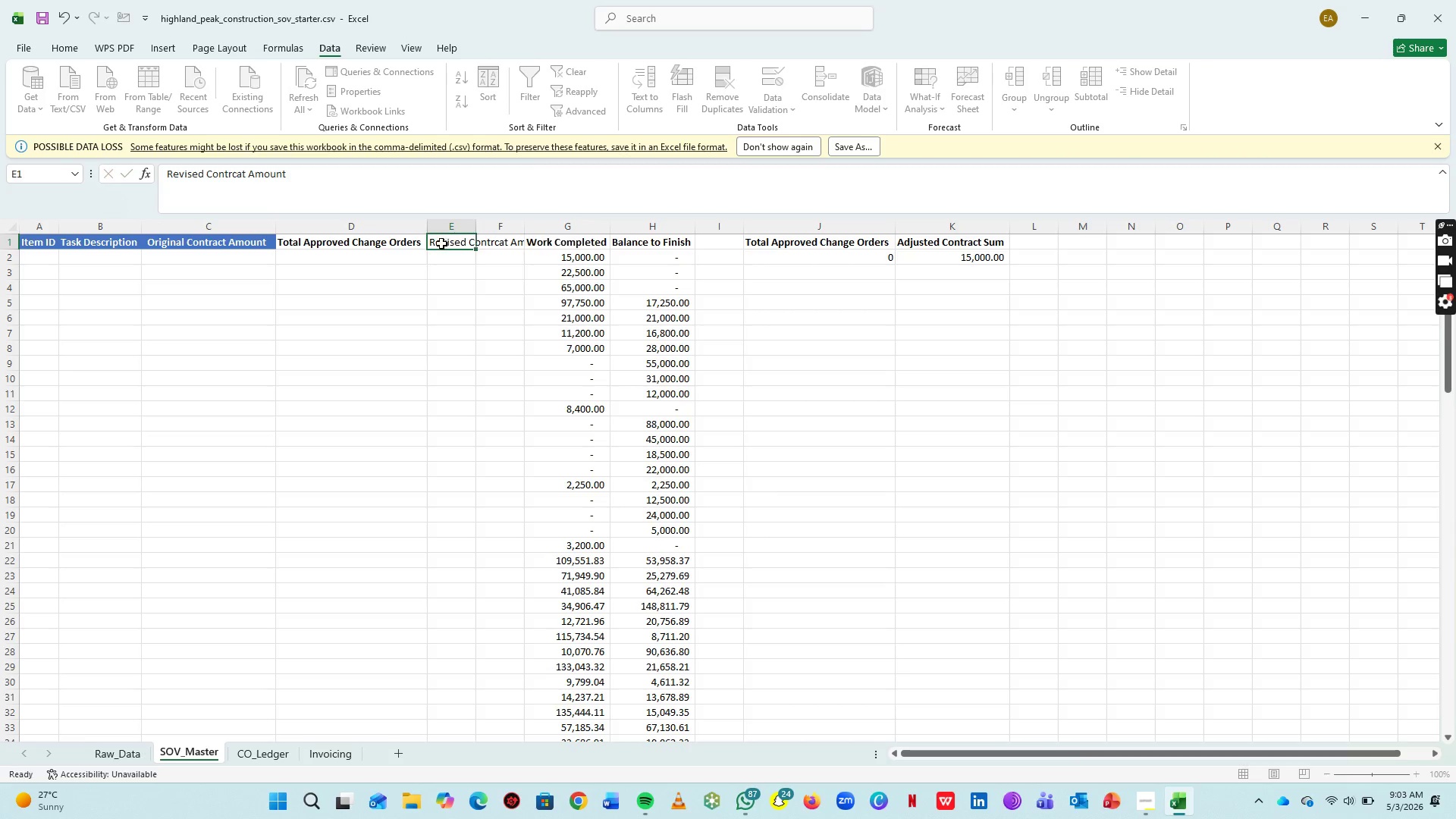 
key(Enter)
 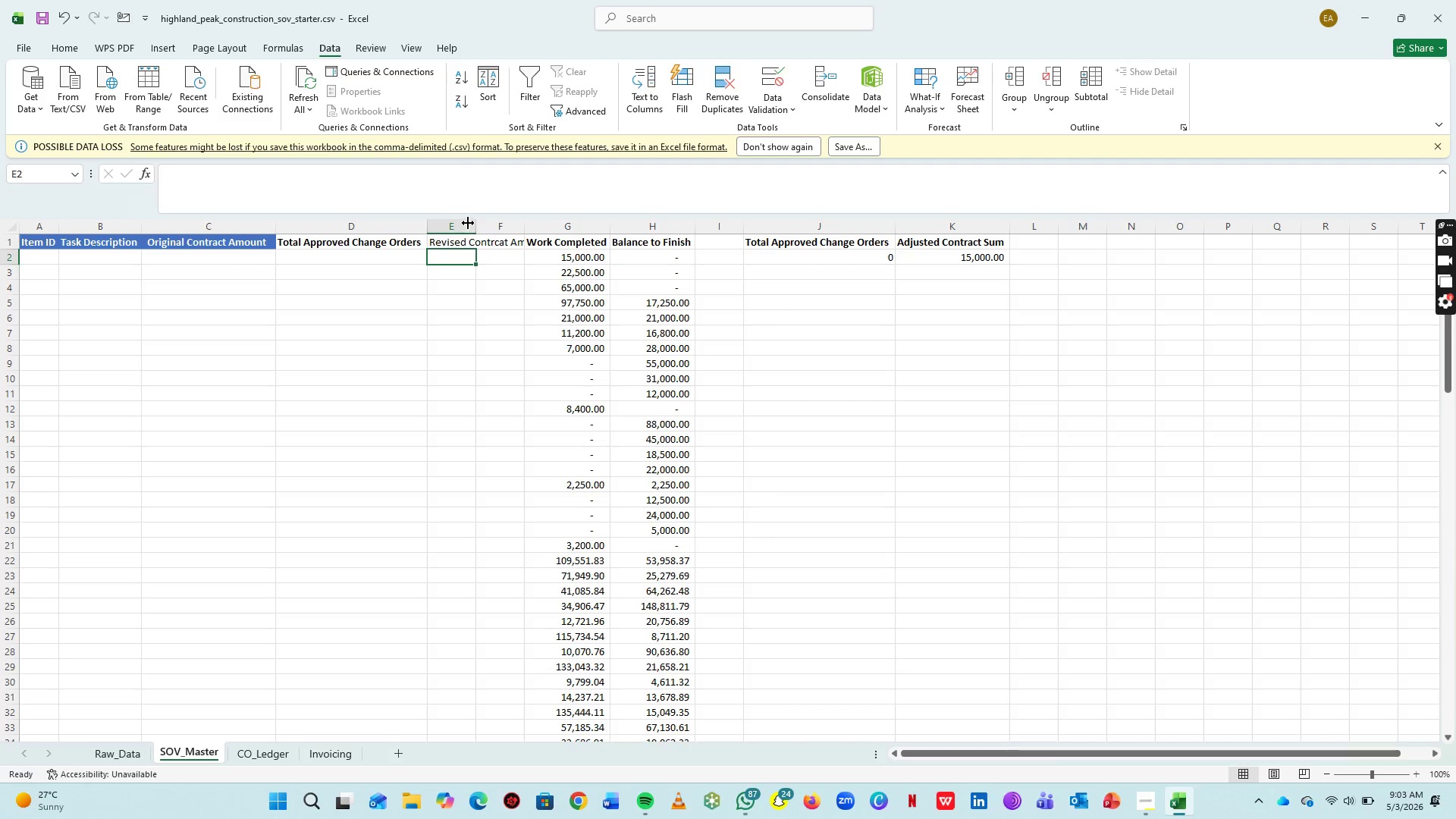 
double_click([476, 222])
 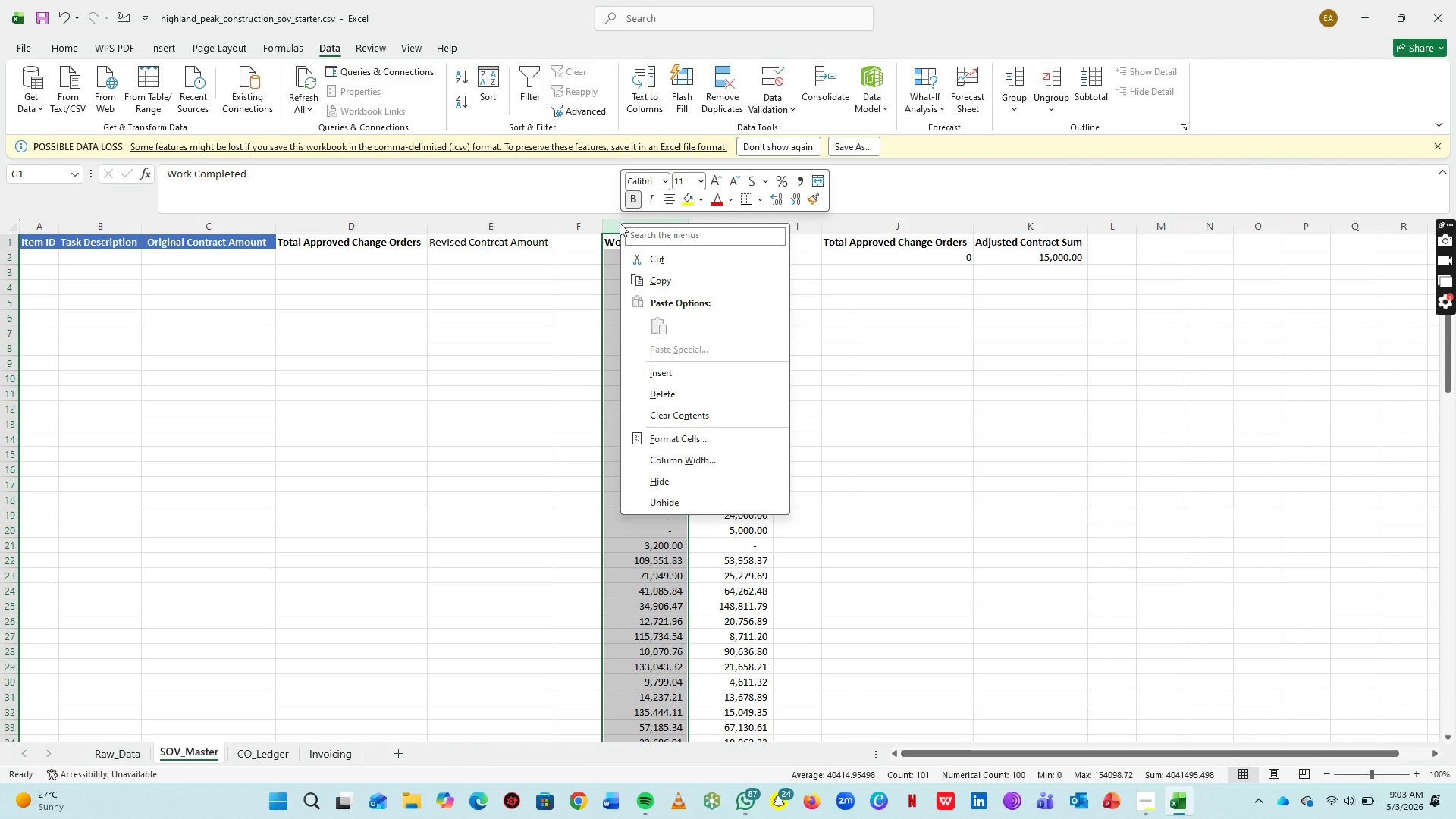 
key(Control+Shift+Equal)
 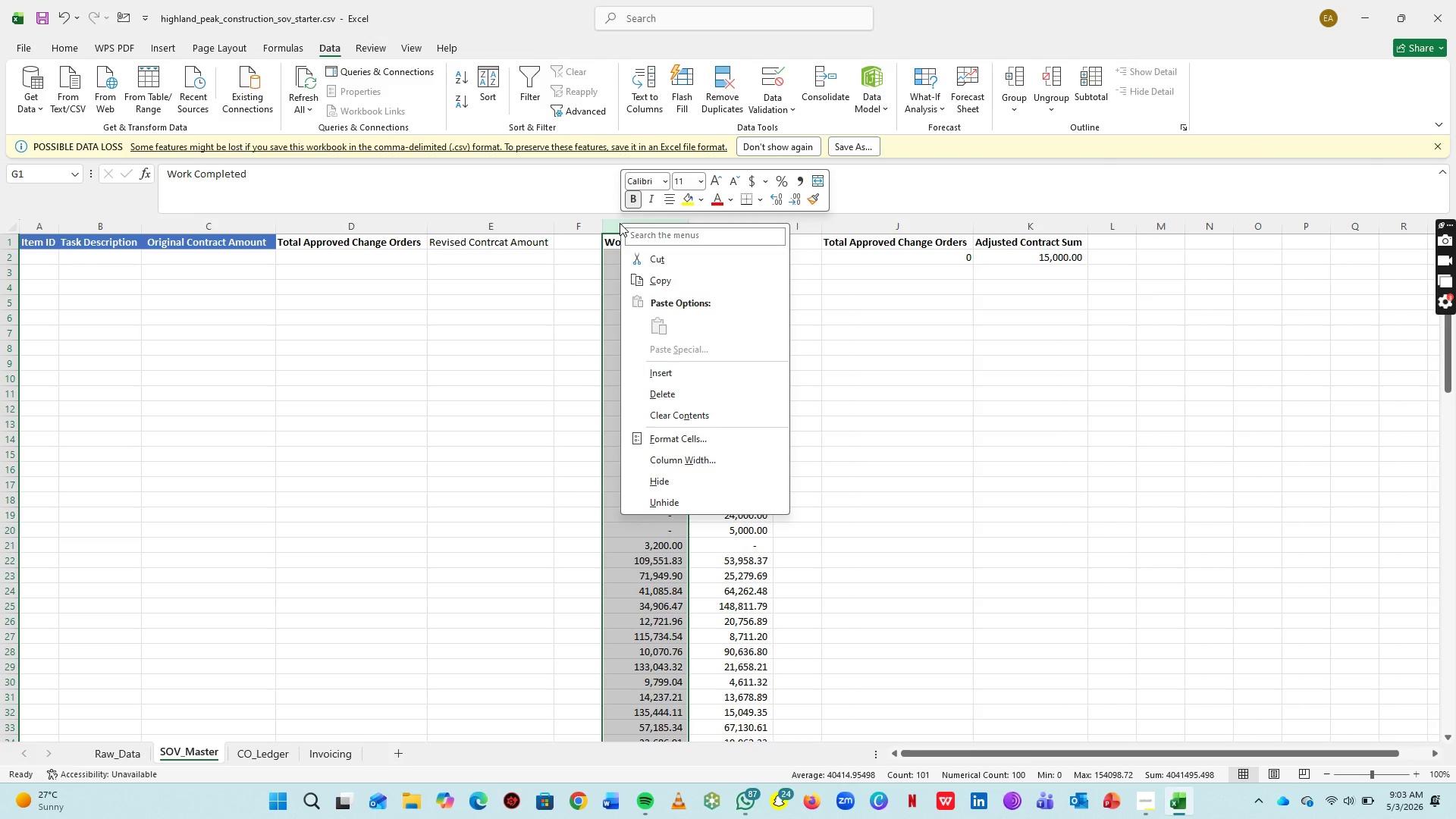 
key(Control+Shift+Equal)
 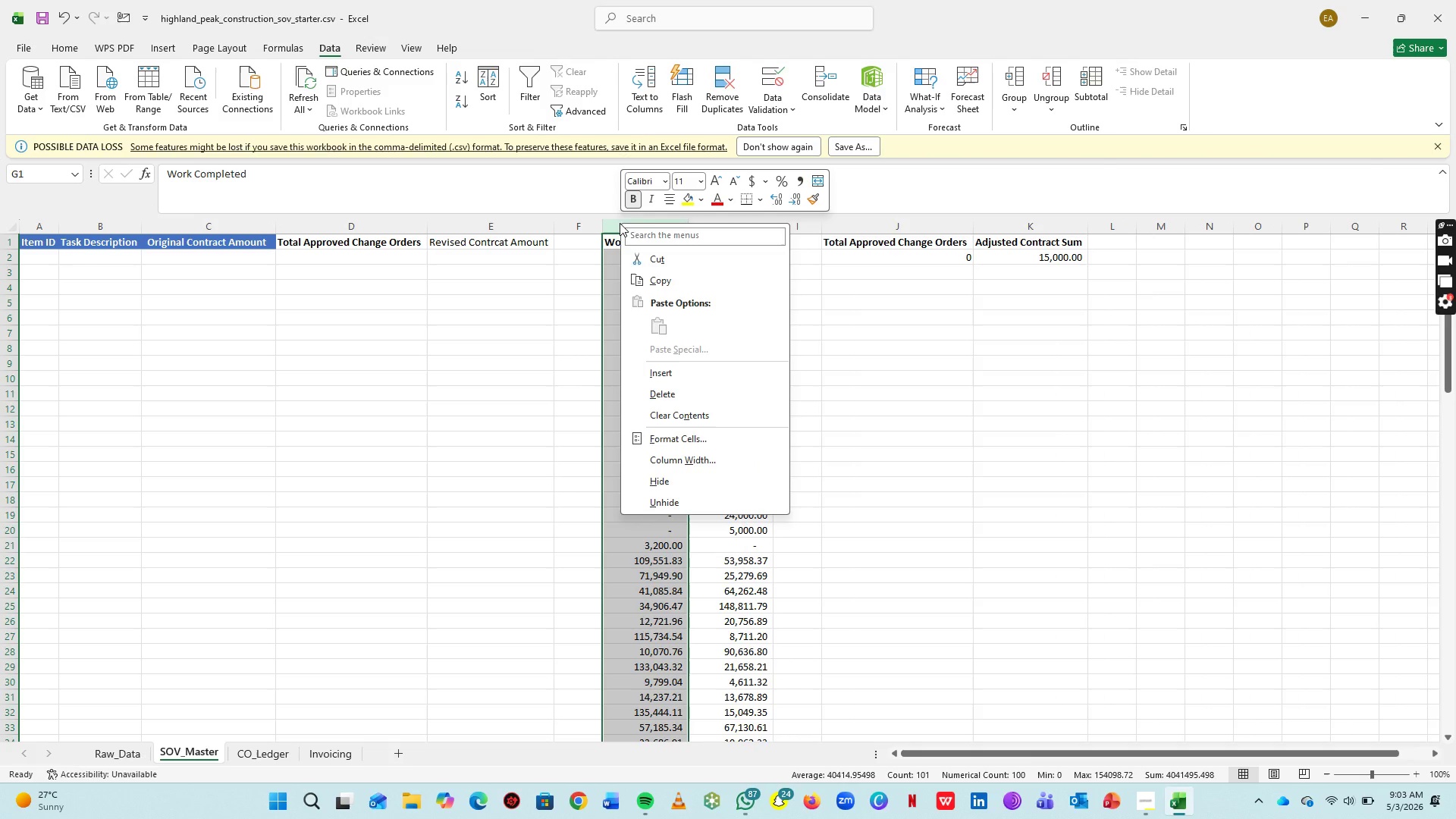 
key(Control+Shift+Equal)
 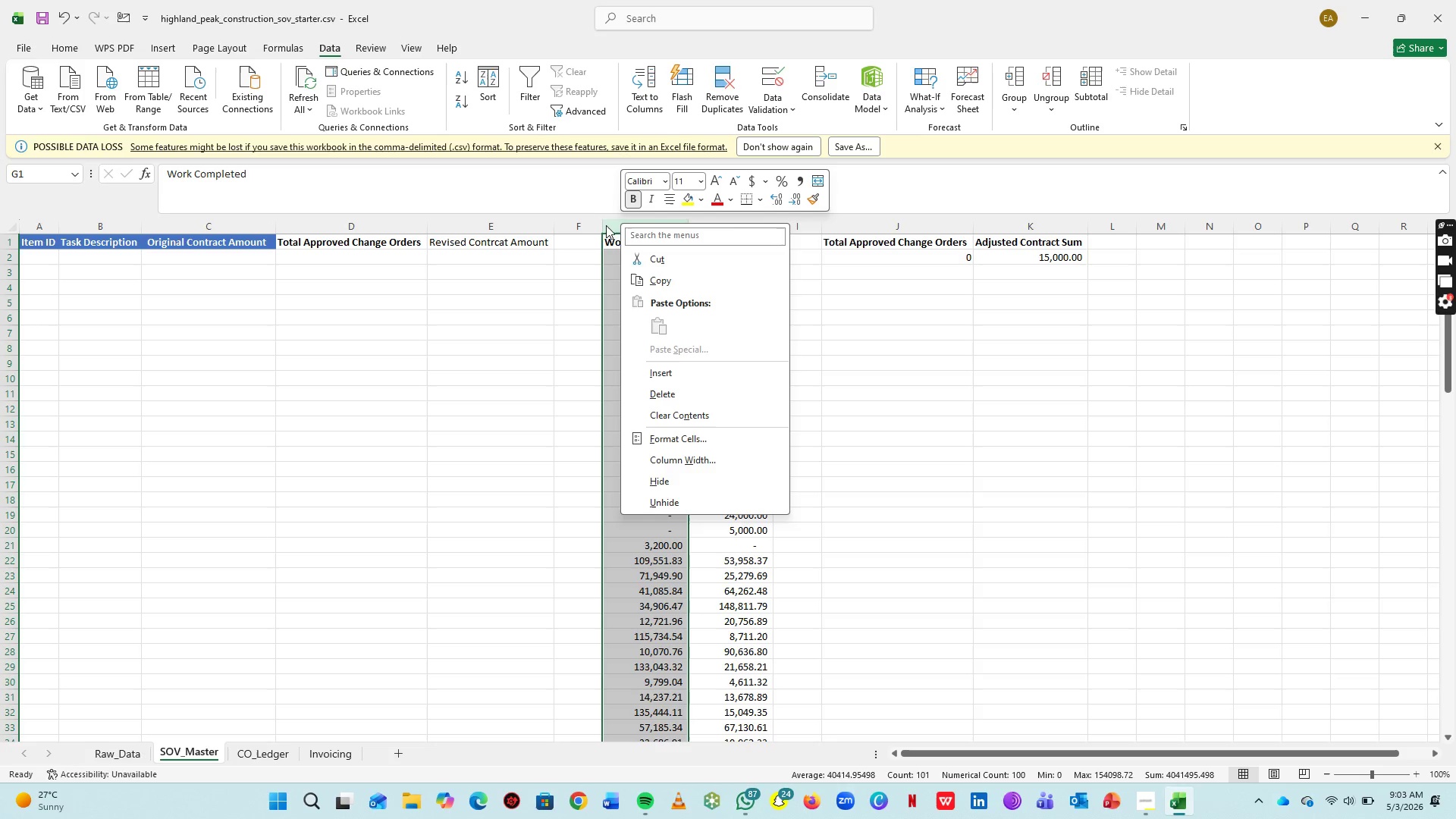 
left_click([608, 225])
 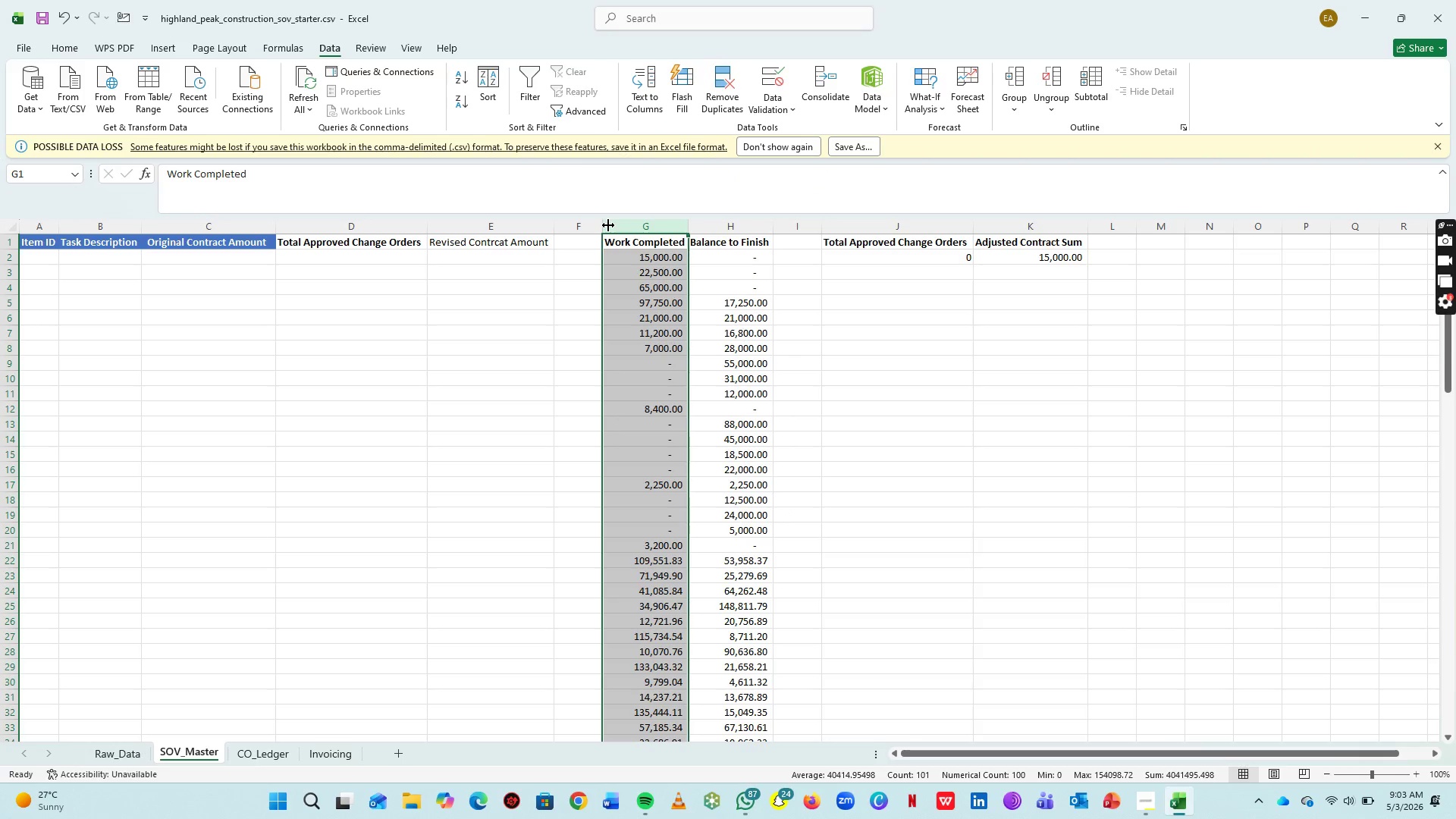 
key(Control+Shift+Equal)
 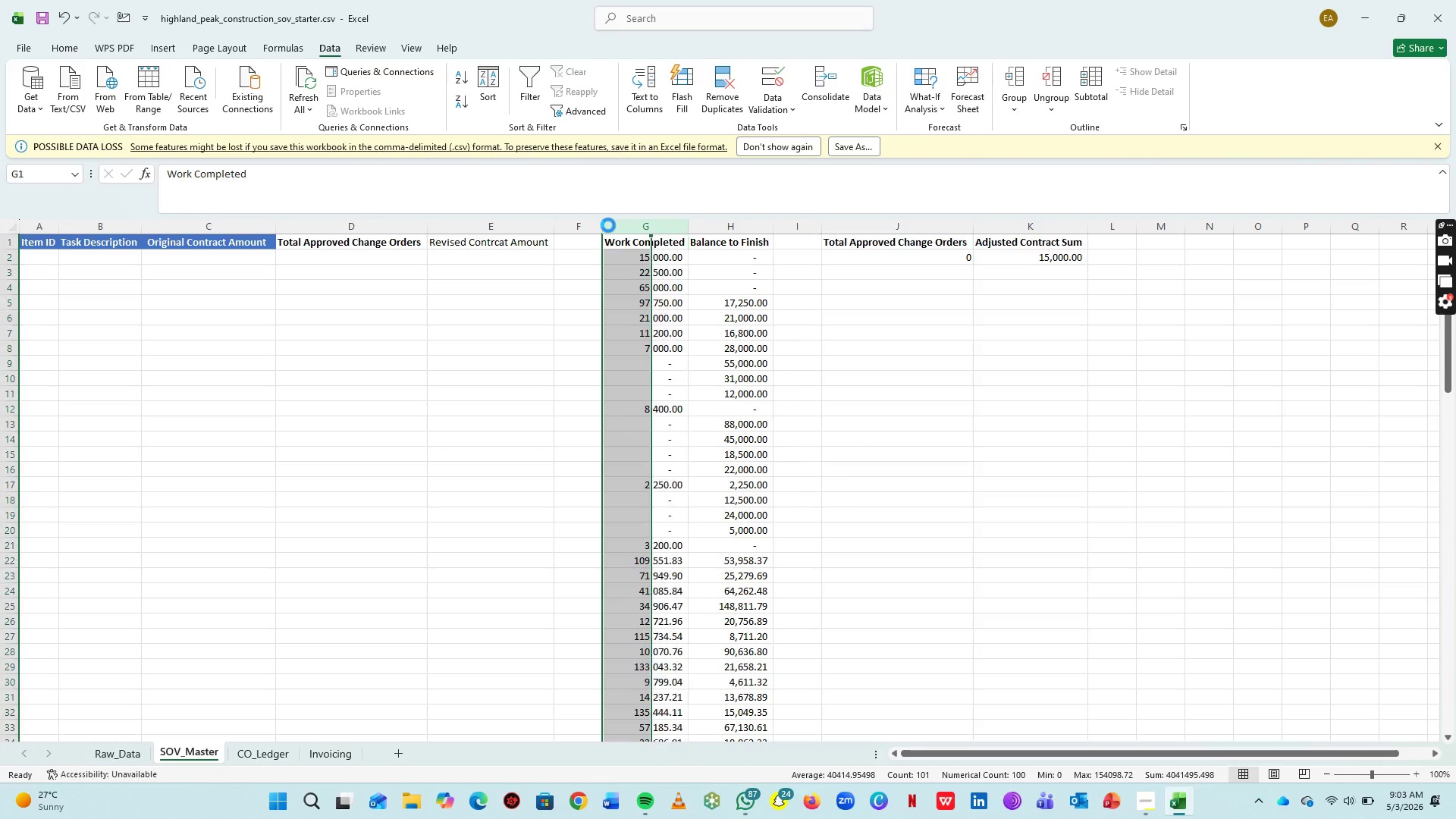 
key(Control+Shift+Equal)
 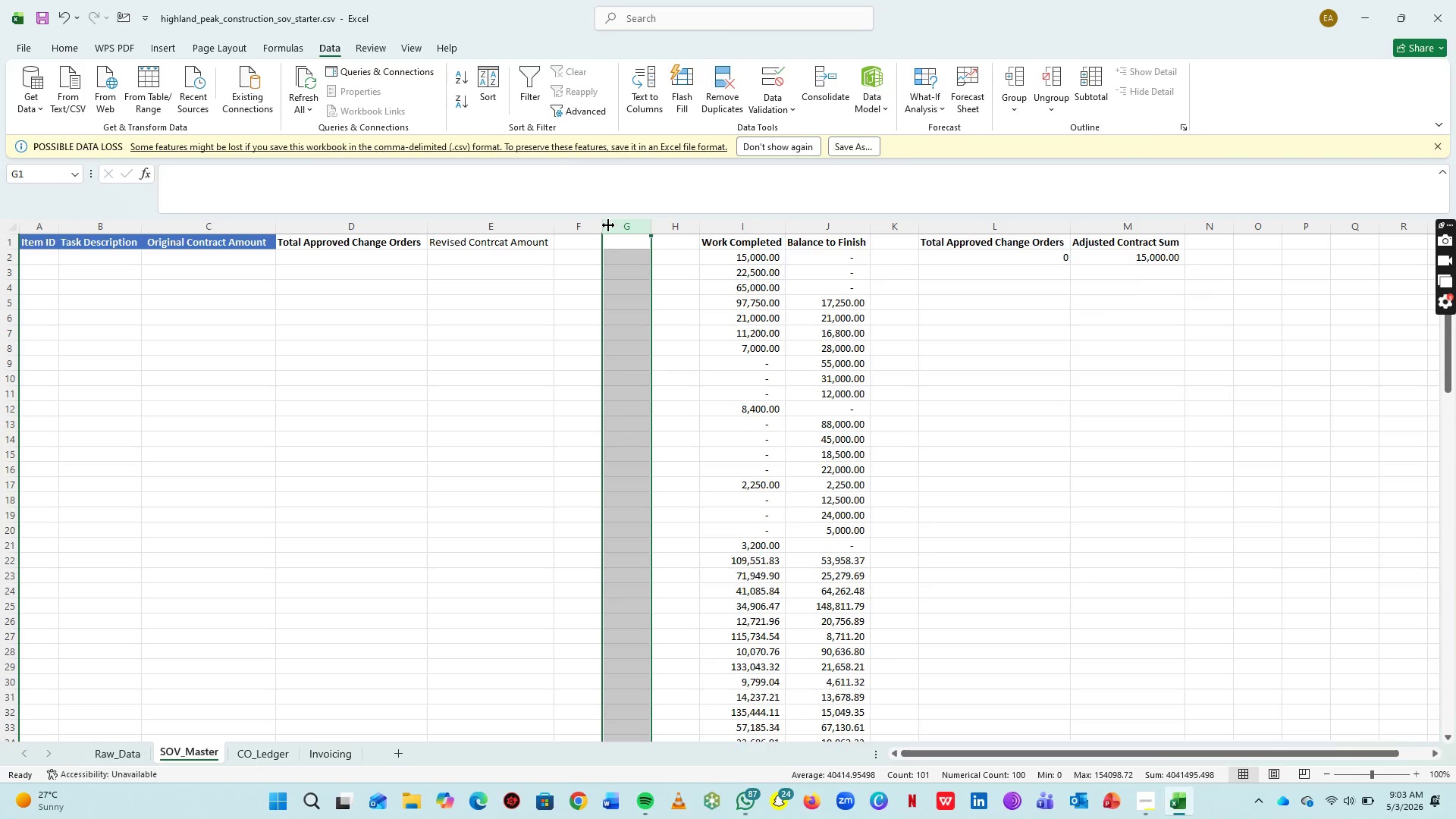 
key(Control+Shift+Equal)
 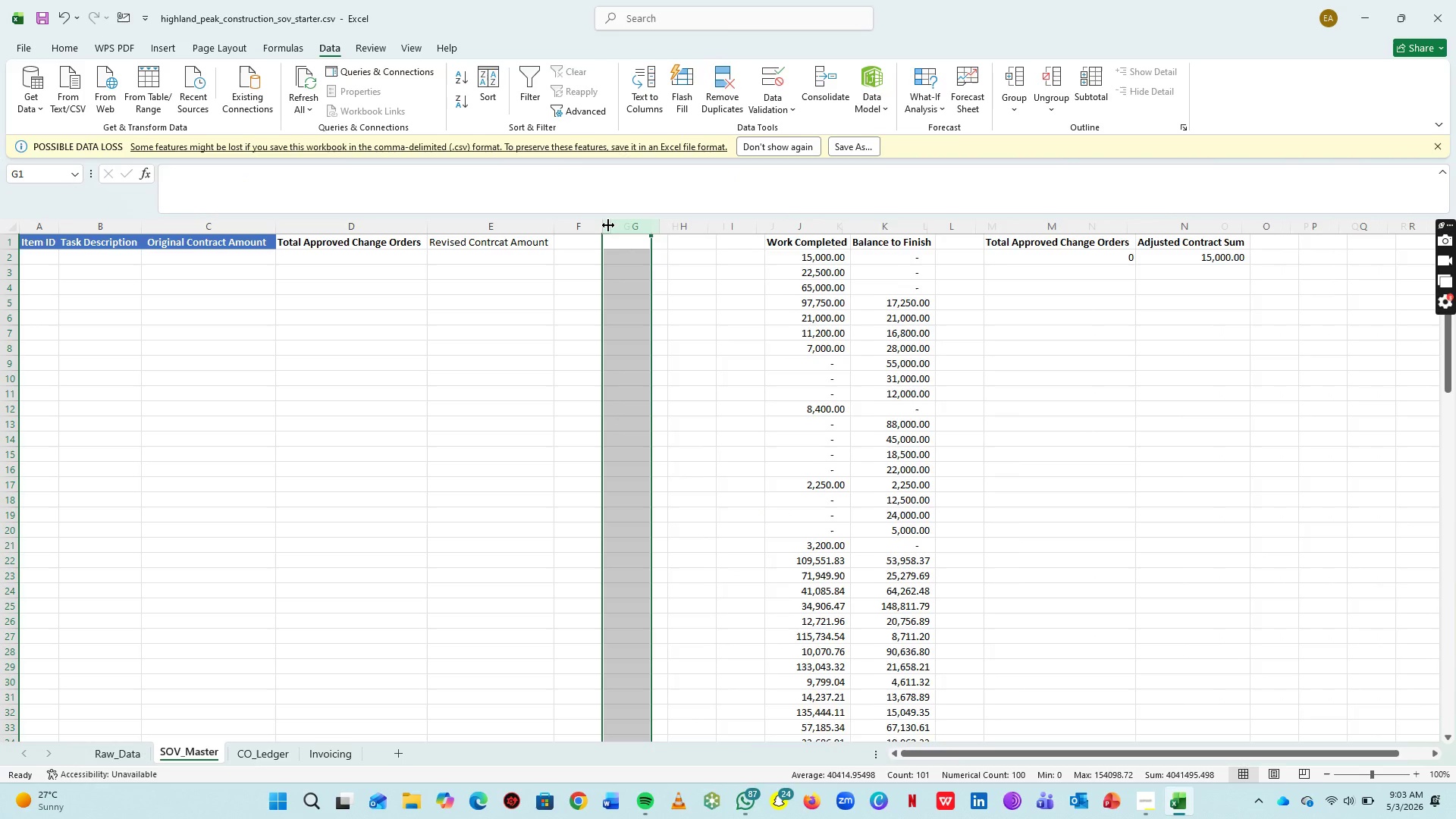 
key(Control+Shift+Equal)
 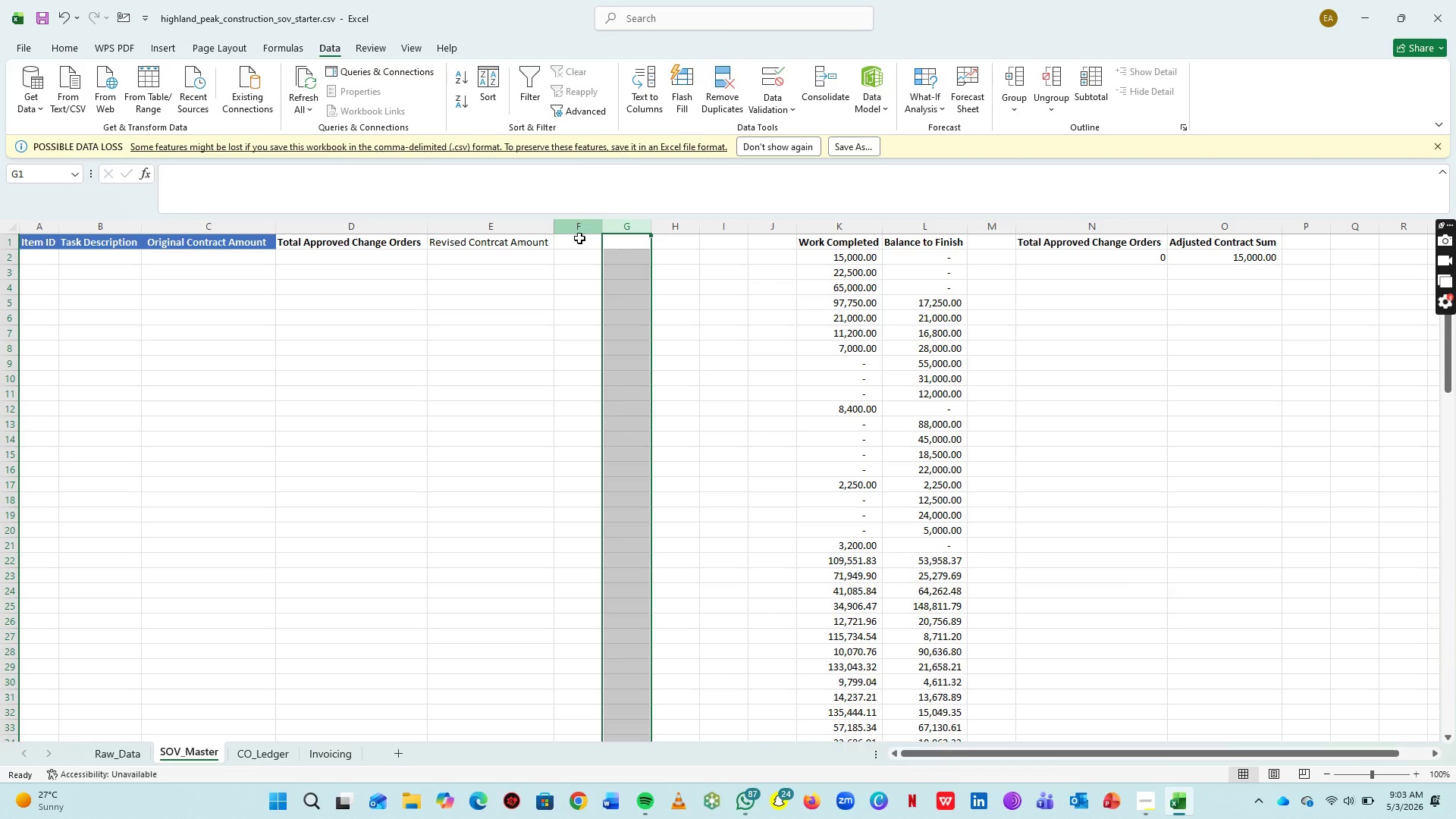 
left_click([576, 242])
 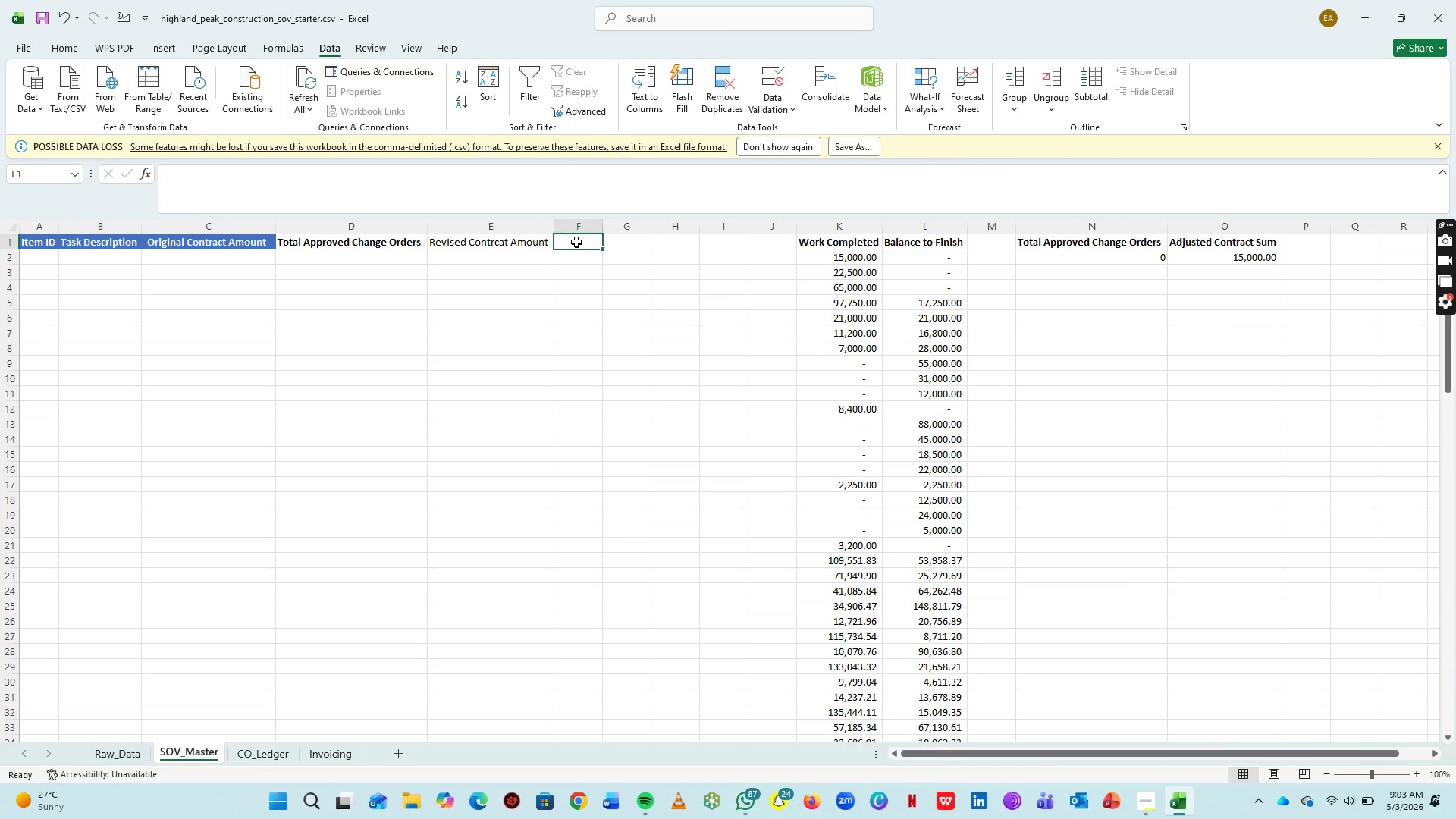 
type(% Complete)
 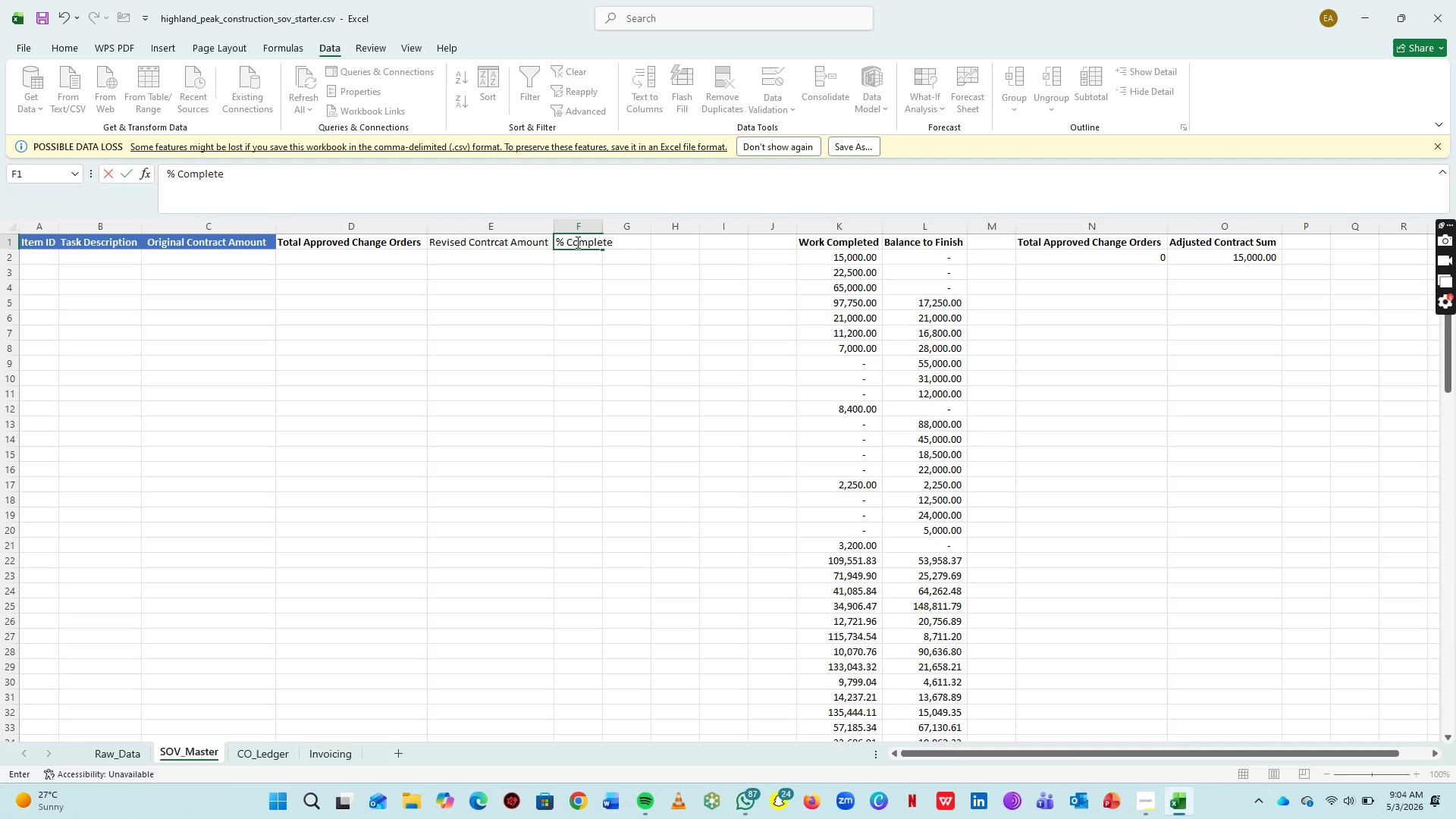 
key(ArrowRight)
 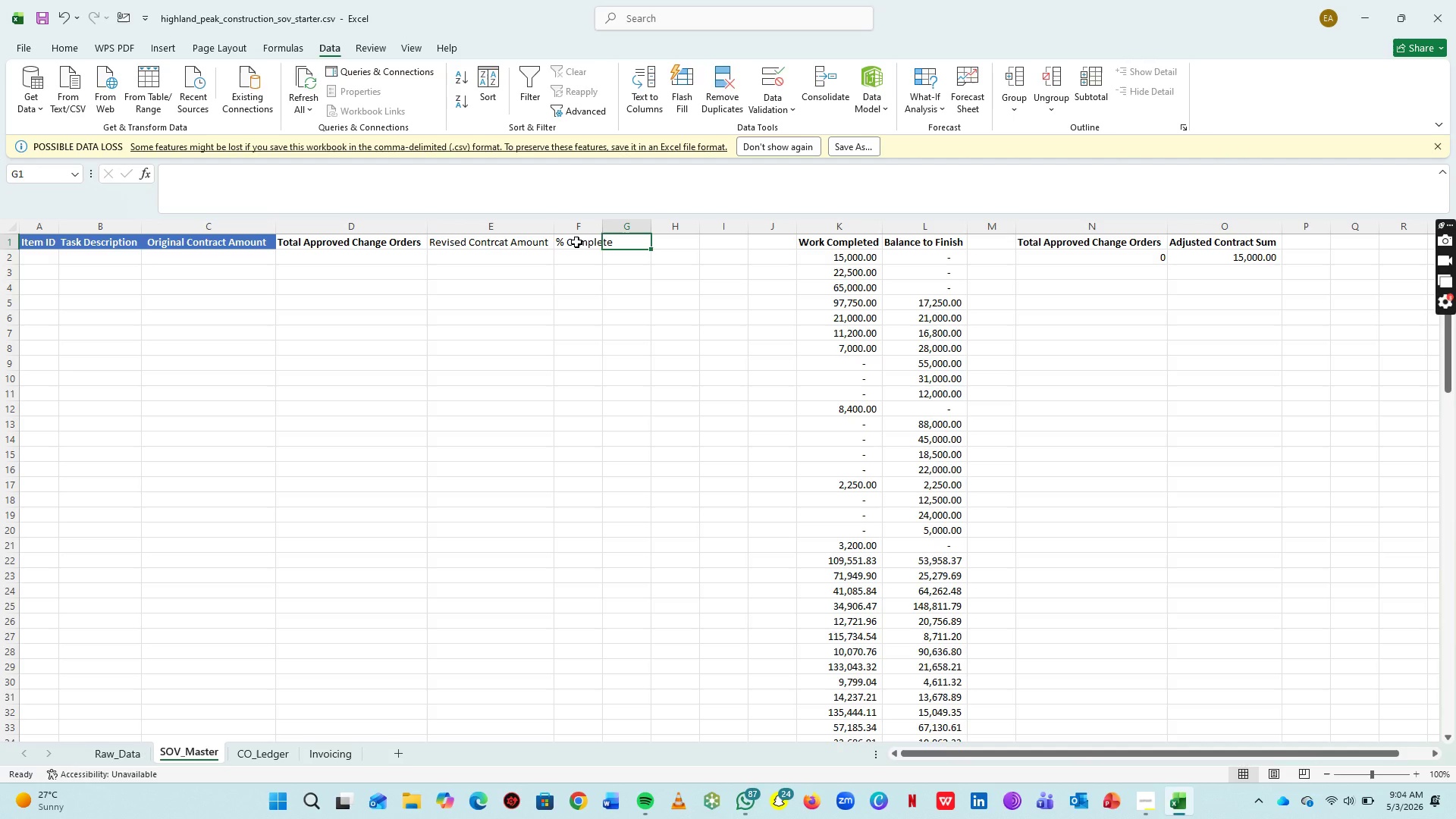 
type(Woek Completed to Date)
 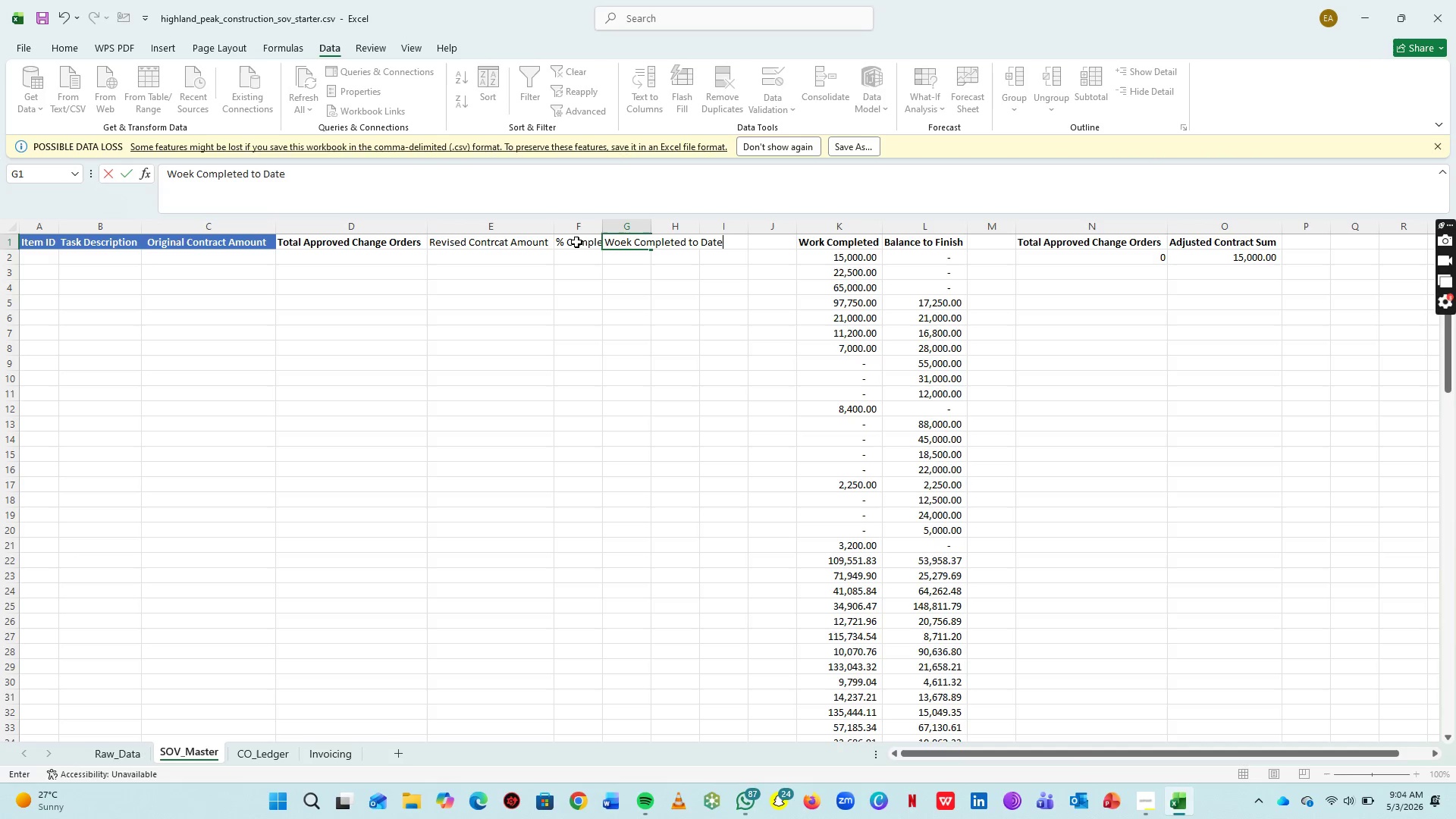 
key(ArrowRight)
 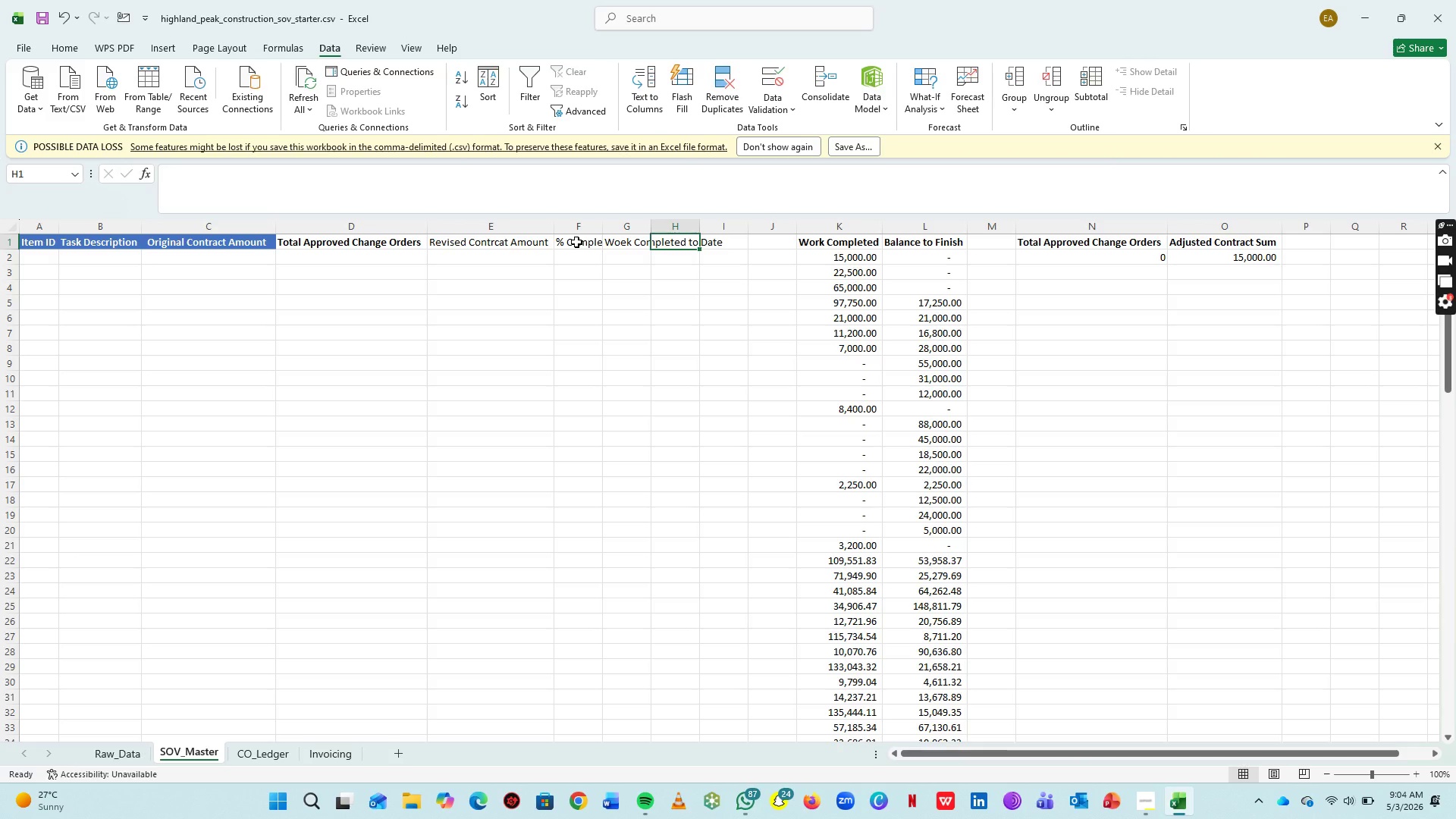 
type(Previous Billing)
 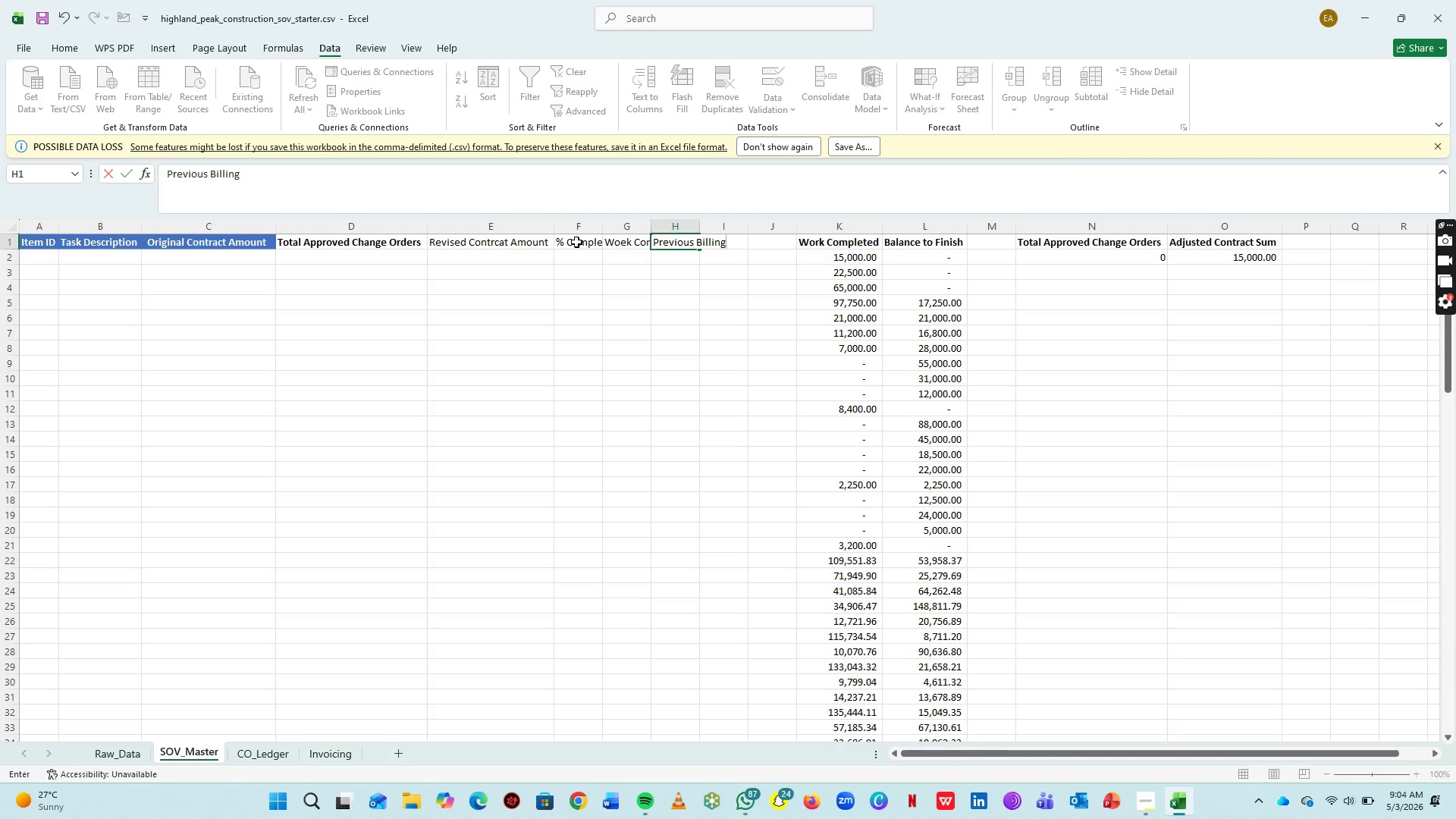 
key(ArrowRight)
 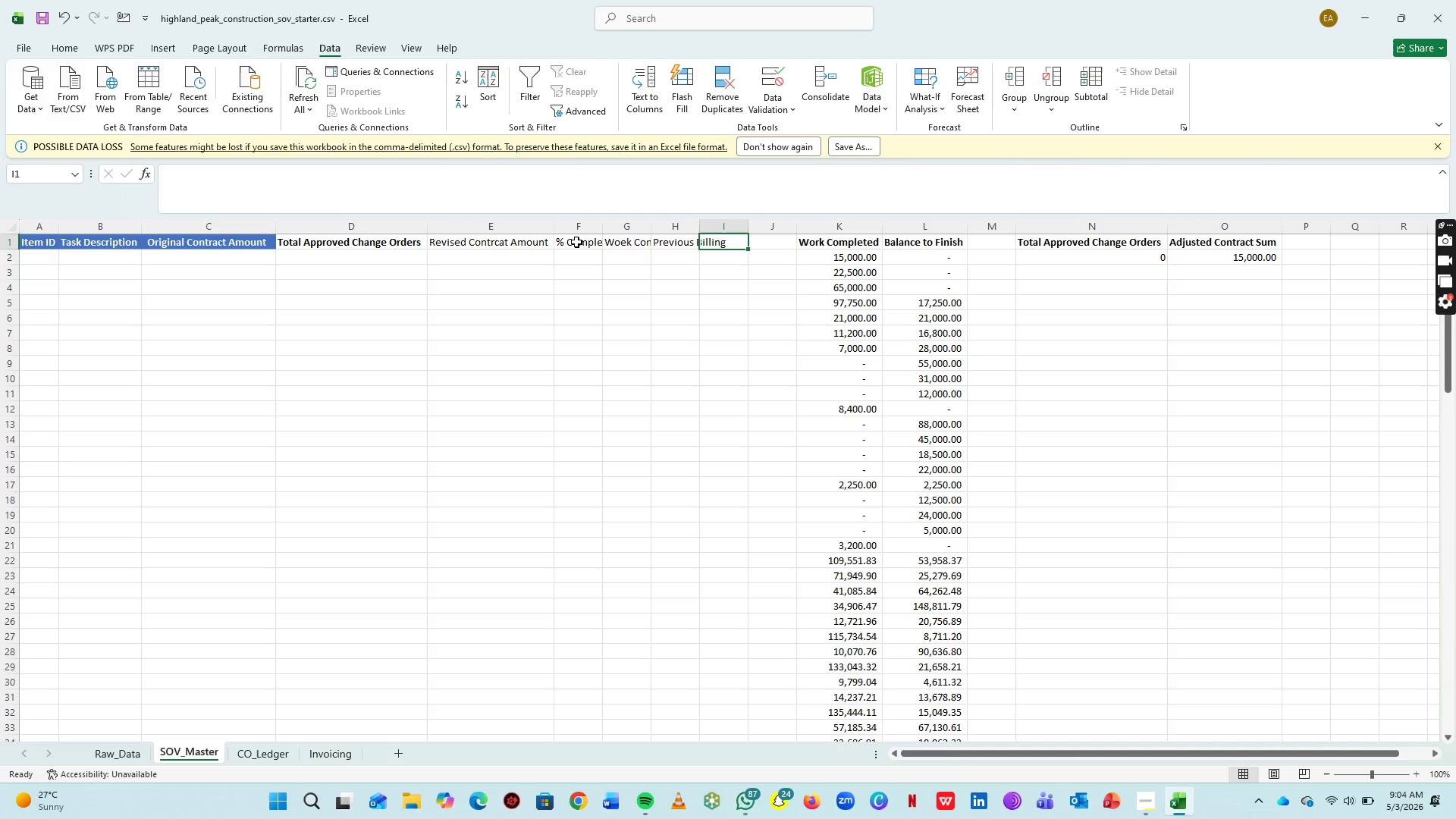 
type(Current Billing)
 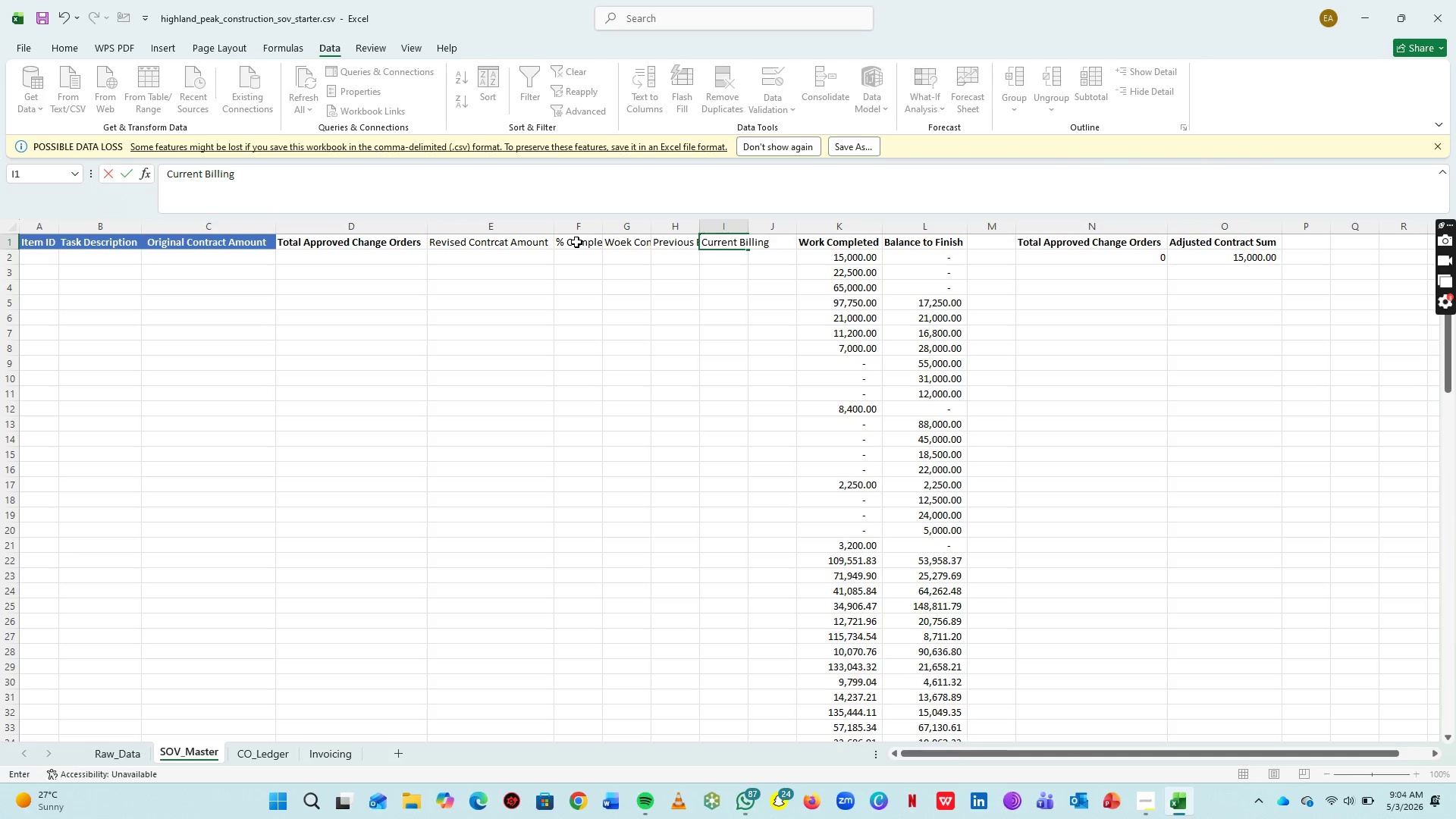 
key(ArrowRight)
 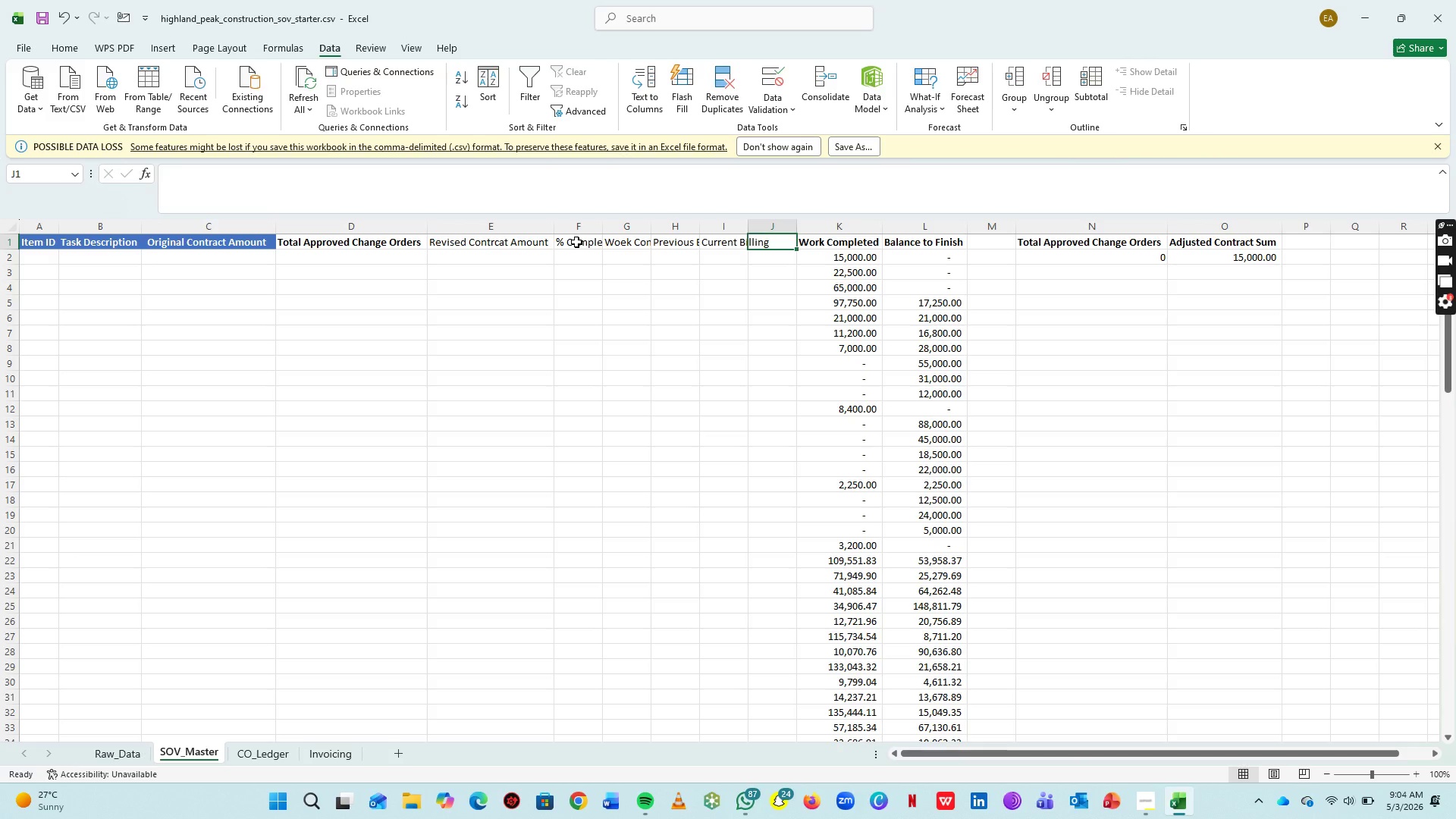 
type(Retainer (10%))
 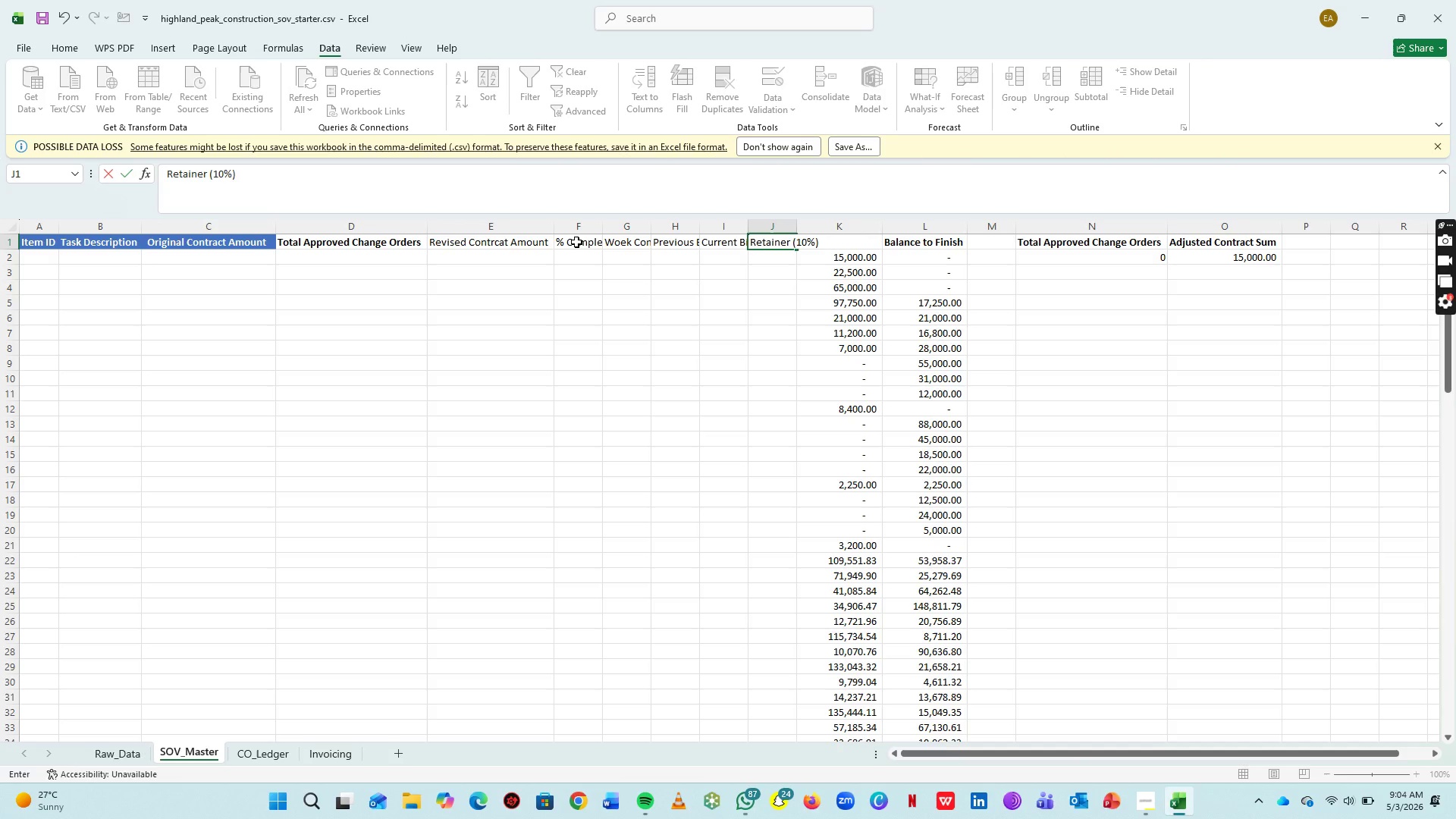 
left_click([782, 361])
 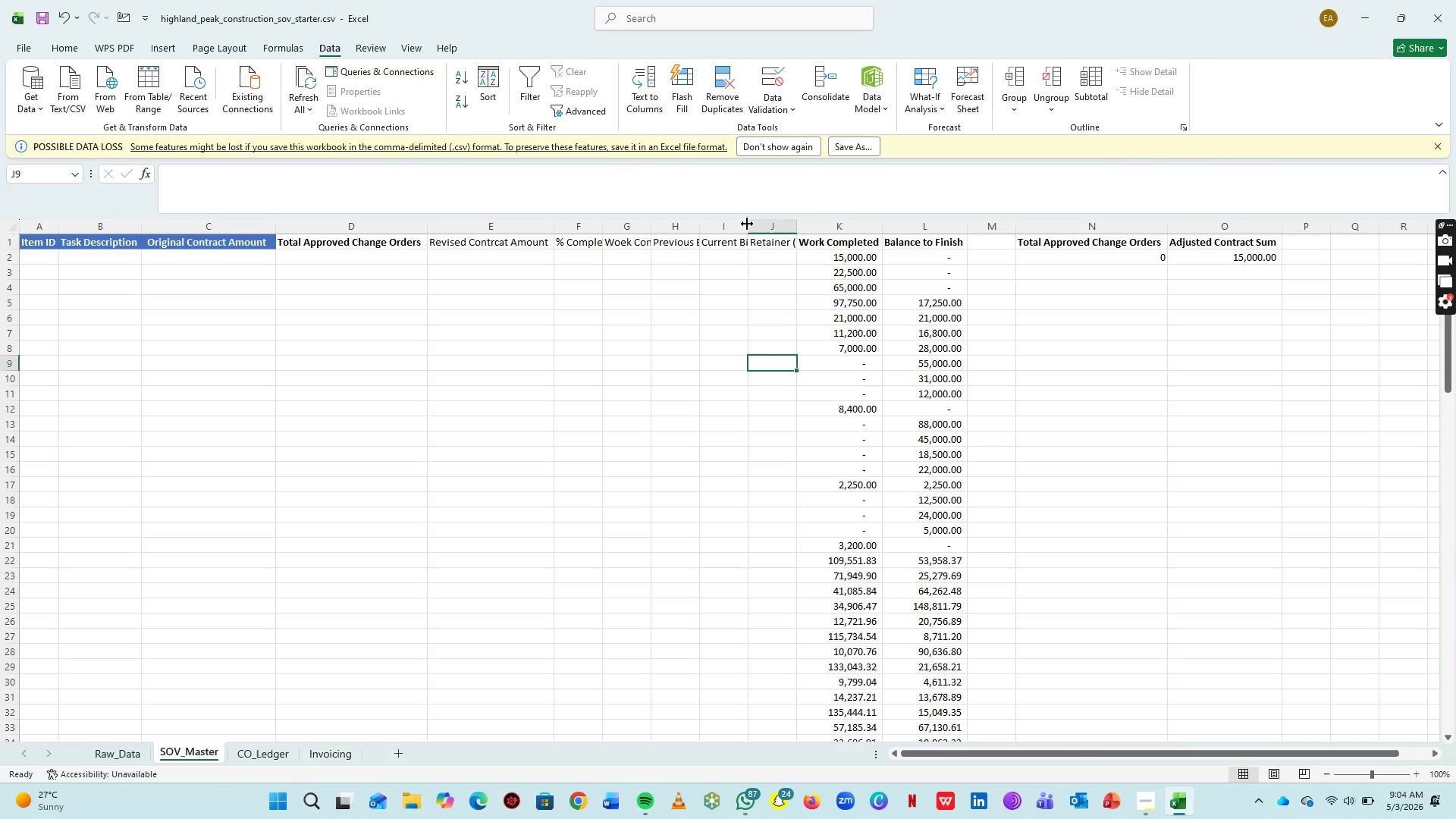 
double_click([747, 224])
 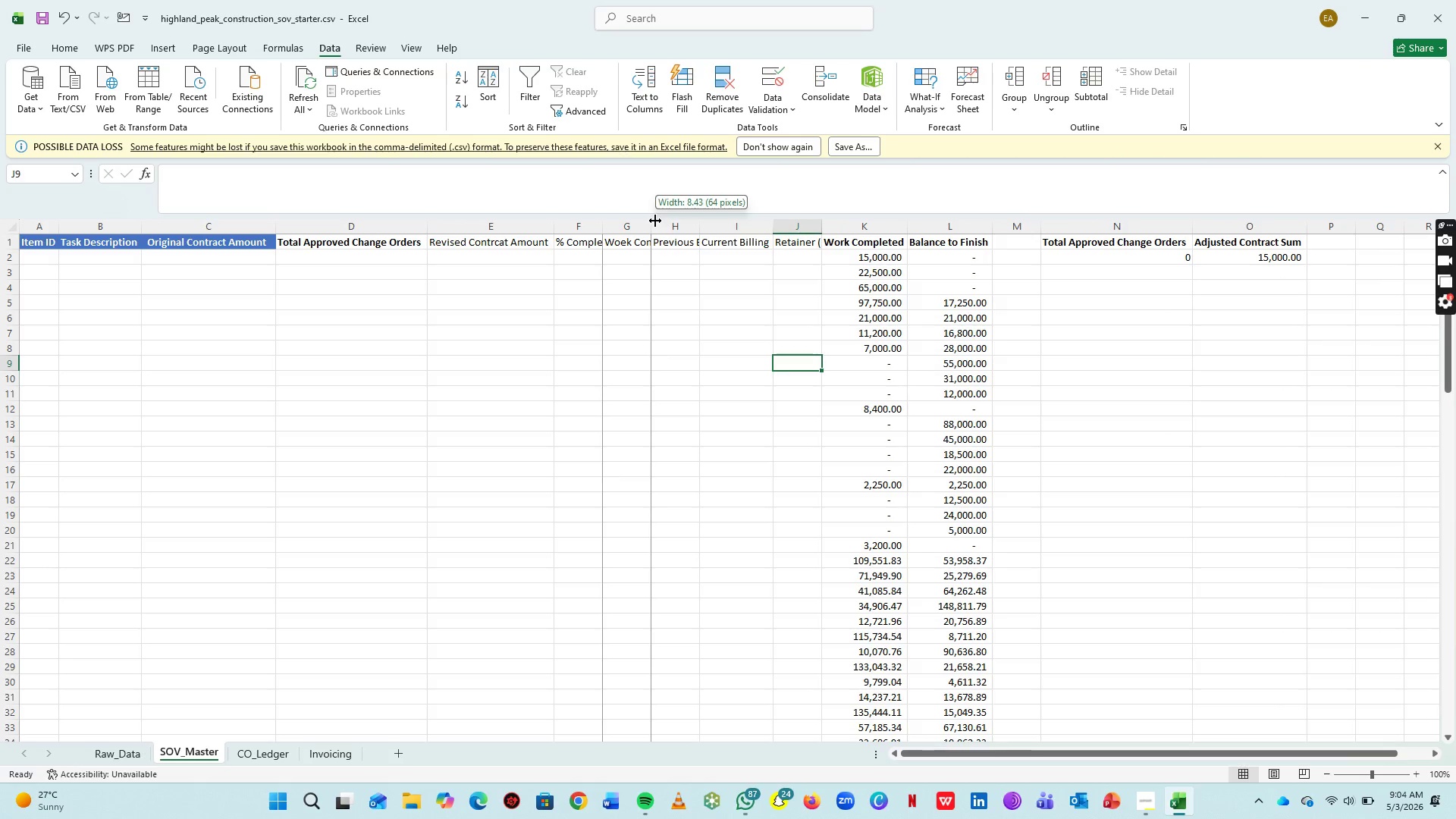 
double_click([655, 221])
 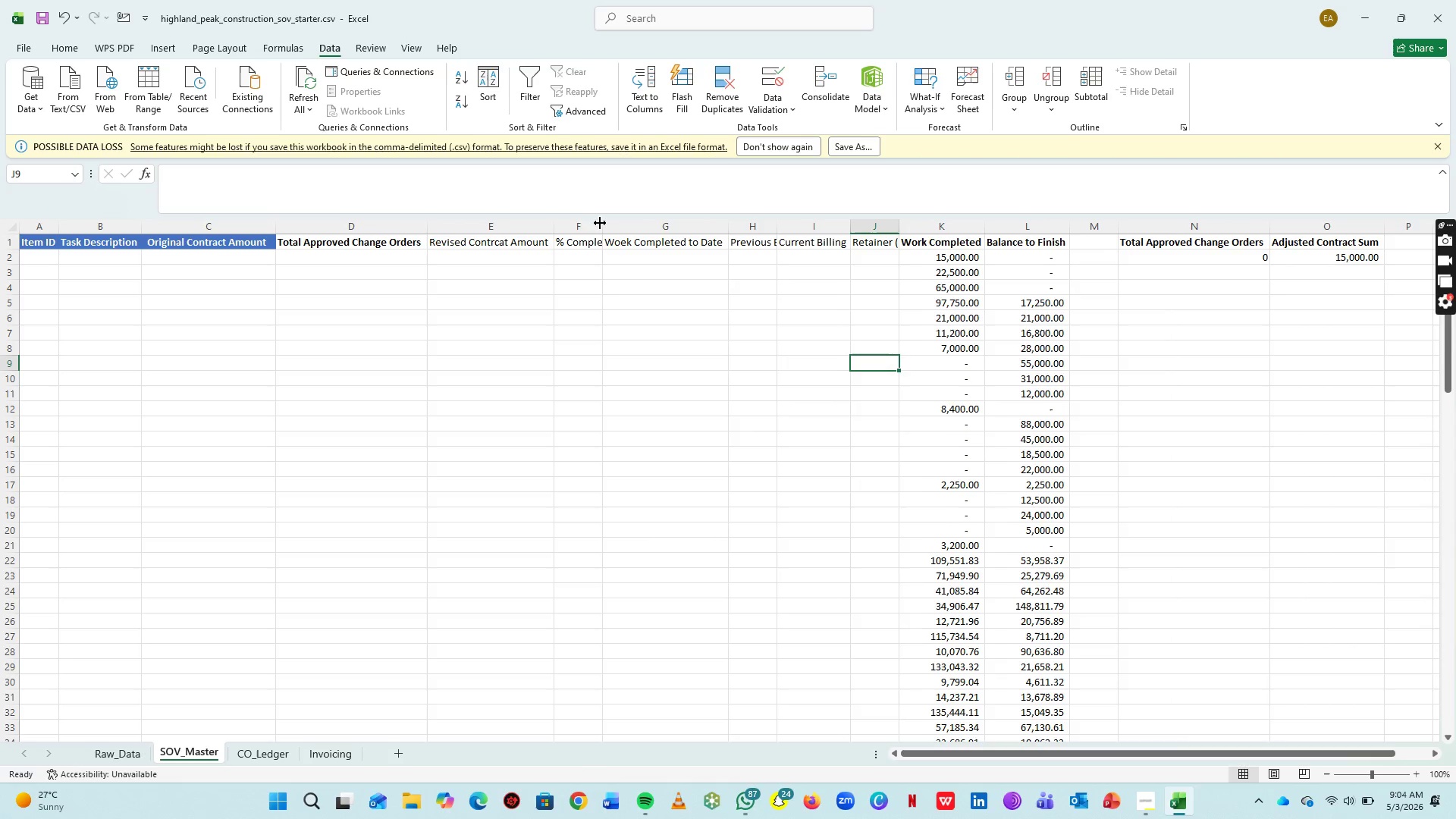 
double_click([600, 223])
 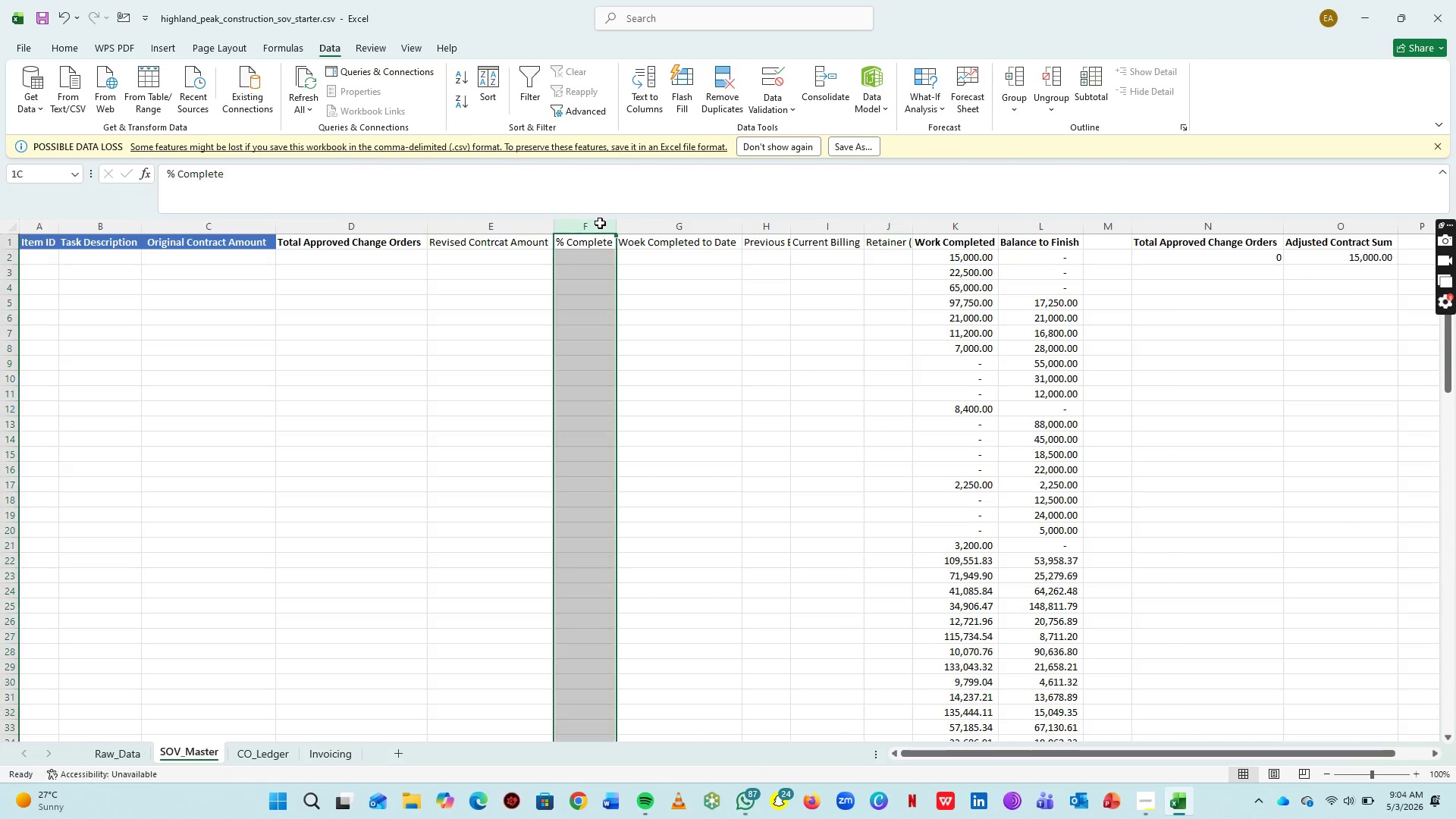 
triple_click([600, 223])
 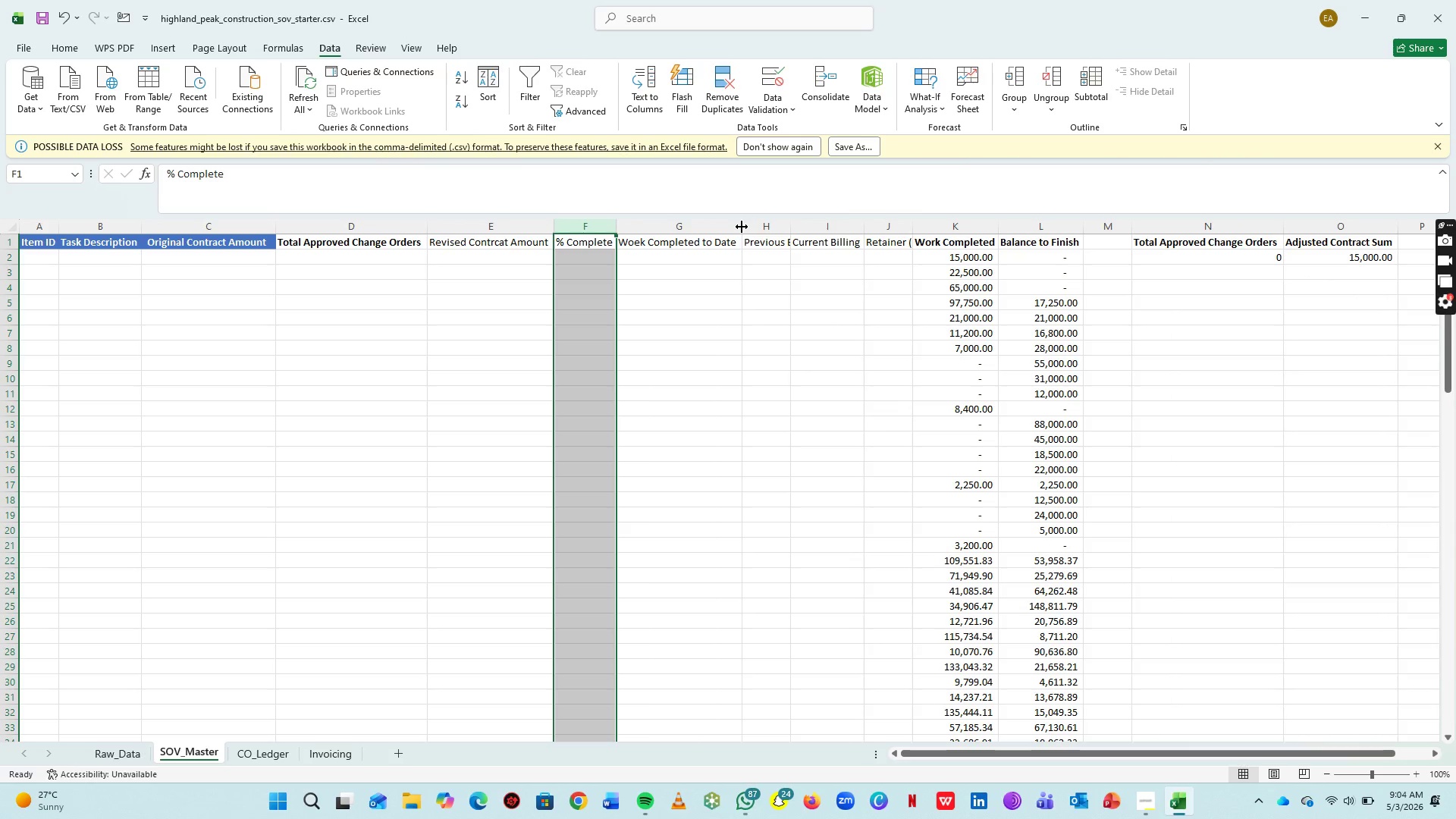 
double_click([742, 227])
 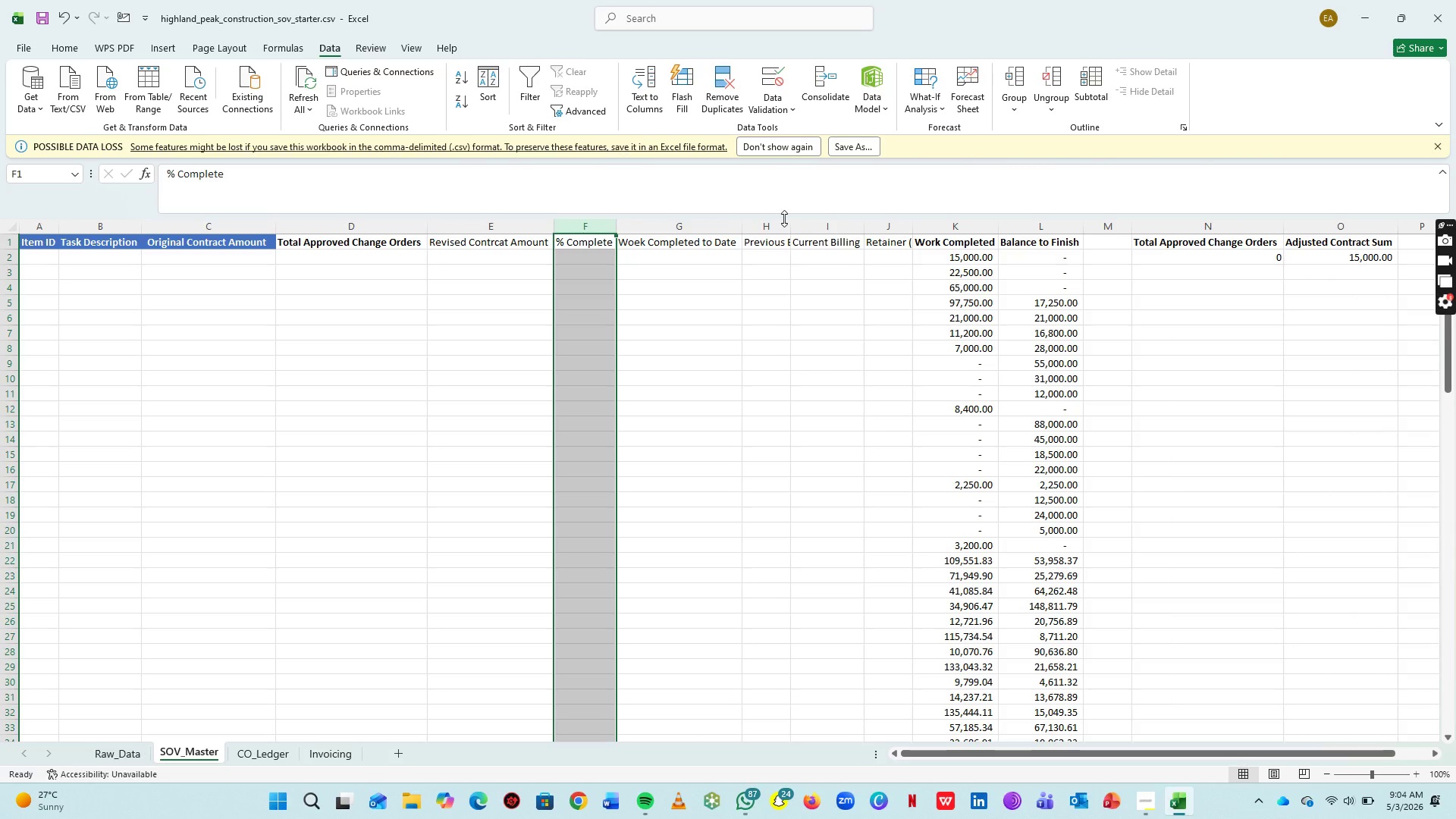 
double_click([784, 218])
 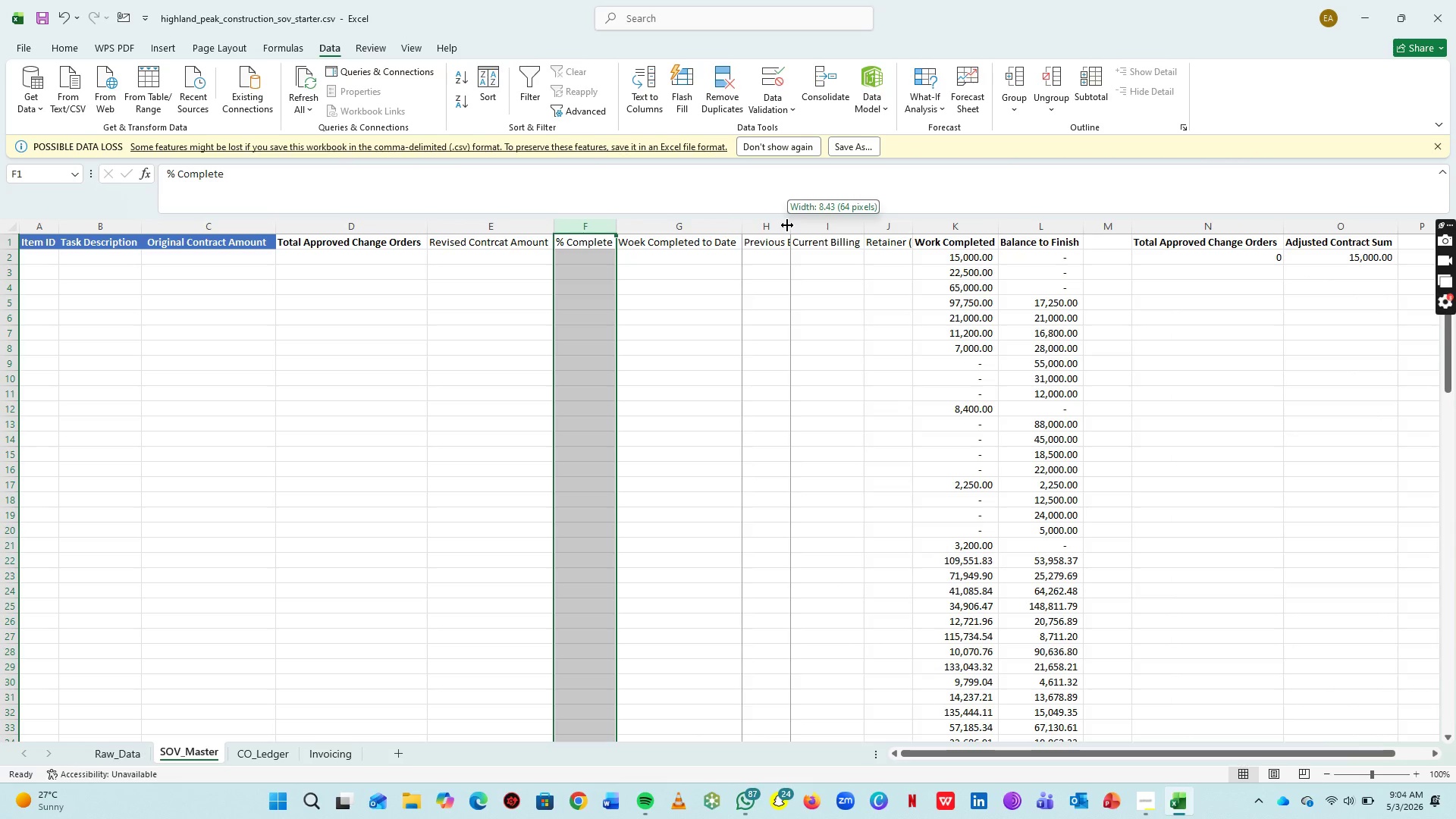 
triple_click([787, 225])
 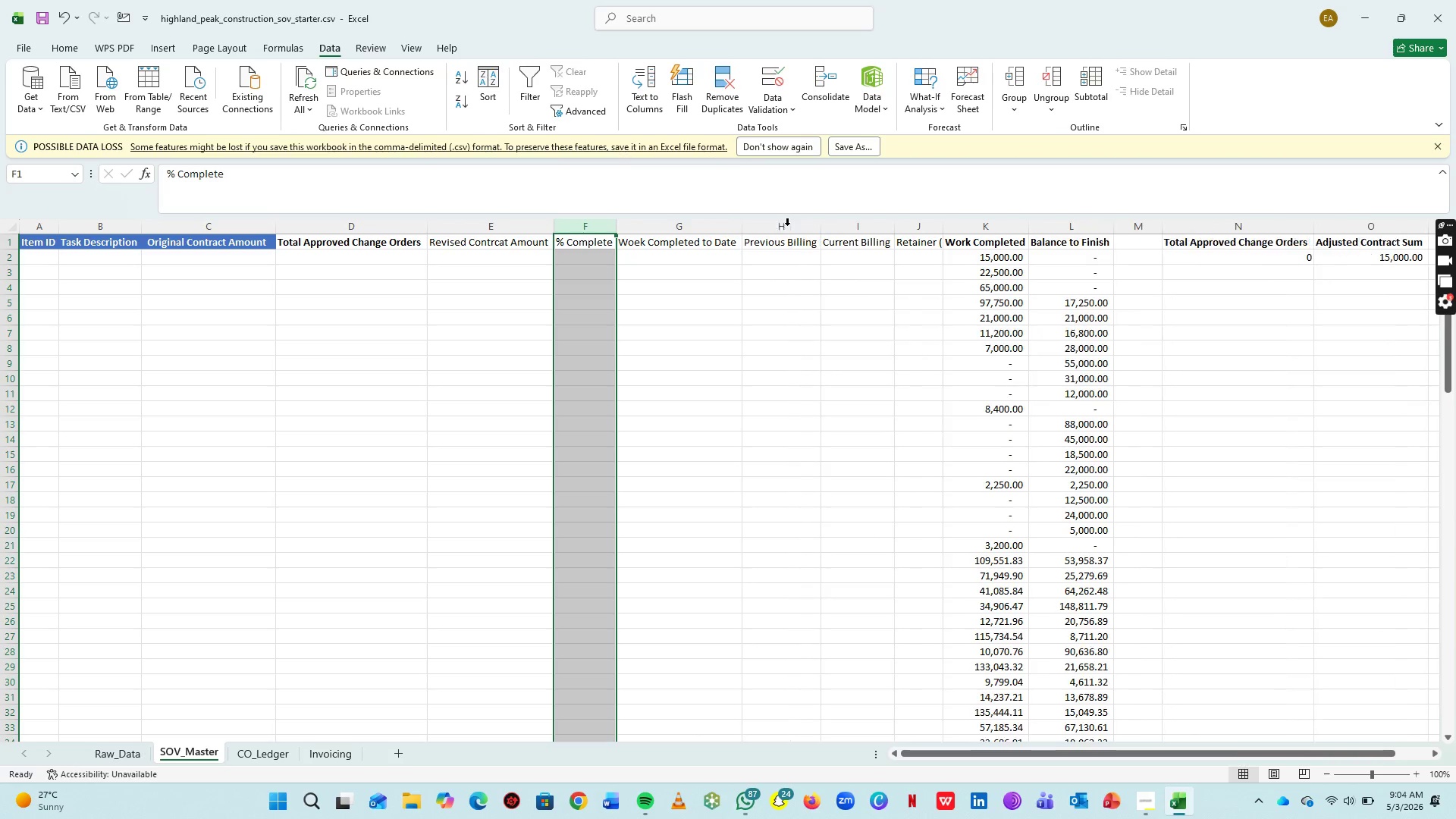 
triple_click([787, 225])
 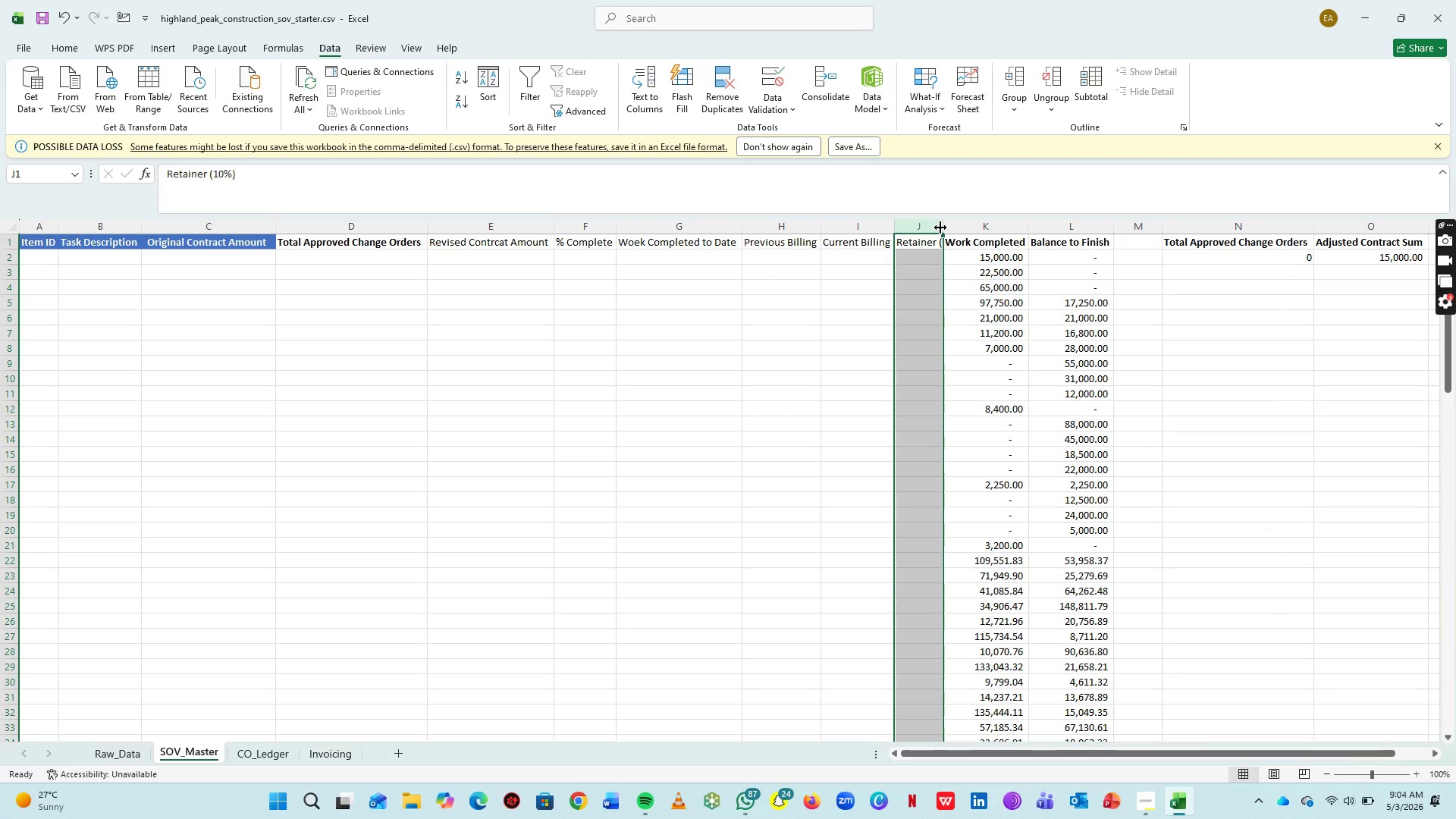 
double_click([940, 228])
 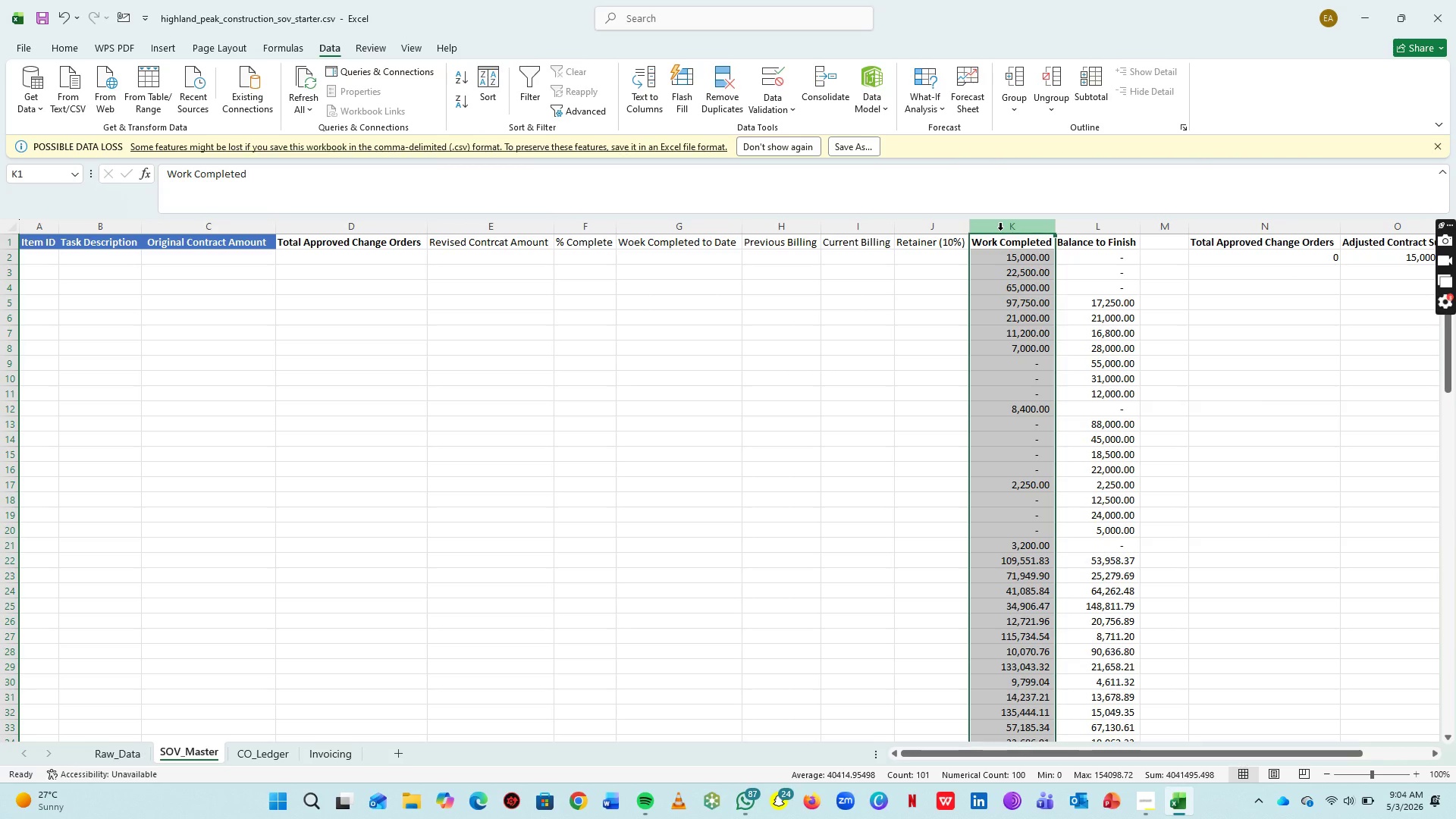 
key(Control+Shift+Equal)
 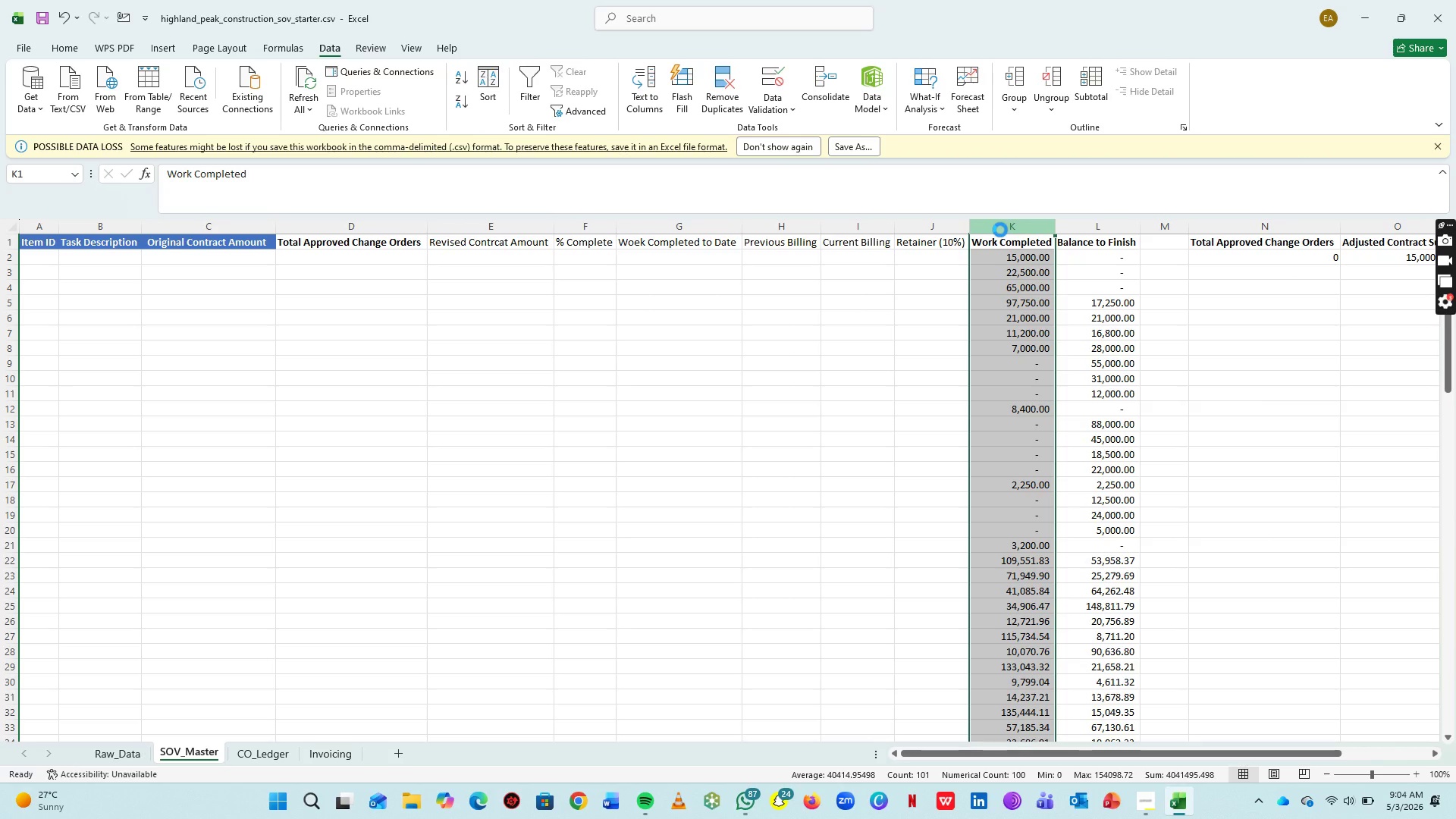 
key(Control+Shift+Equal)
 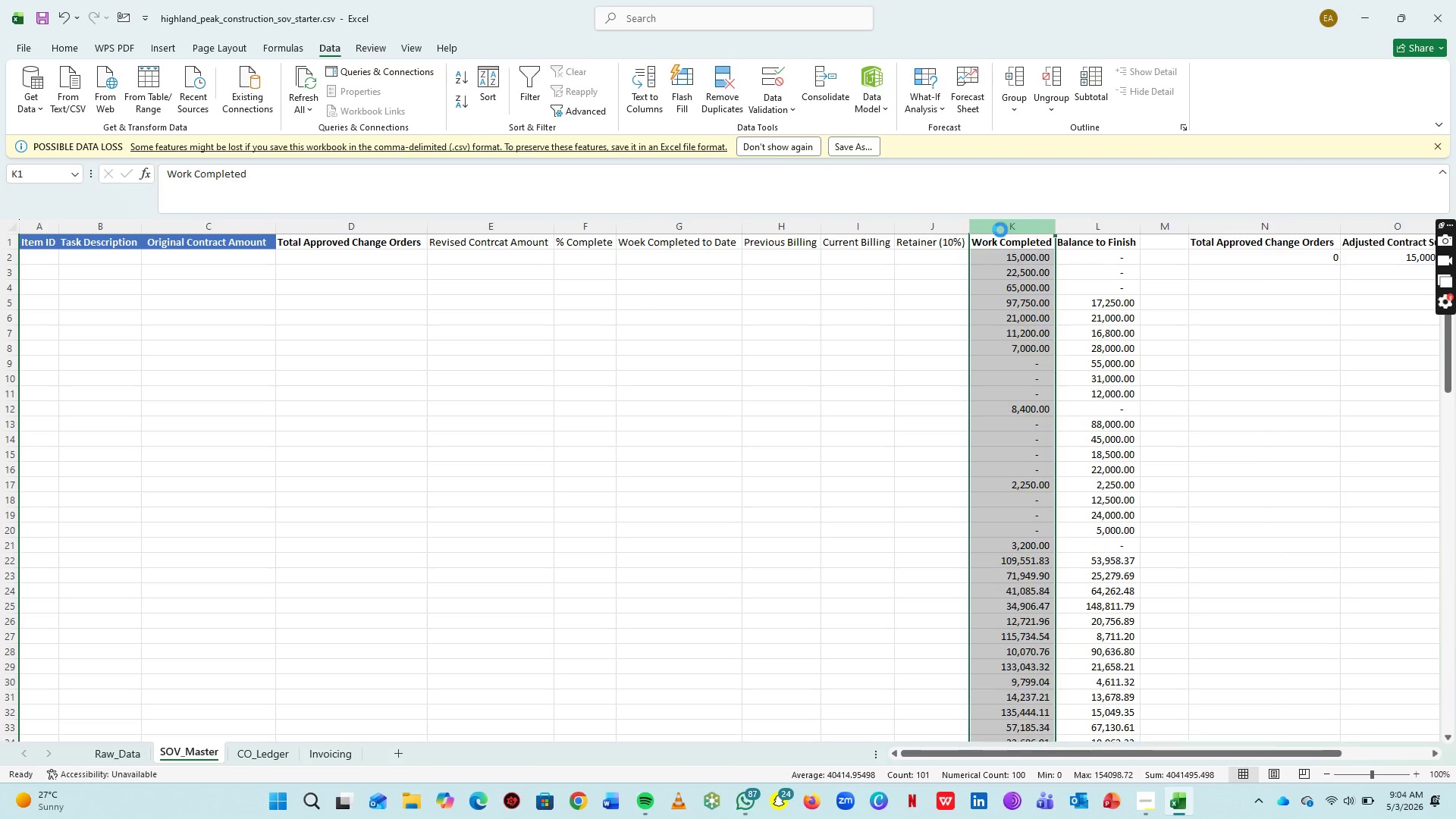 
key(Control+Shift+Equal)
 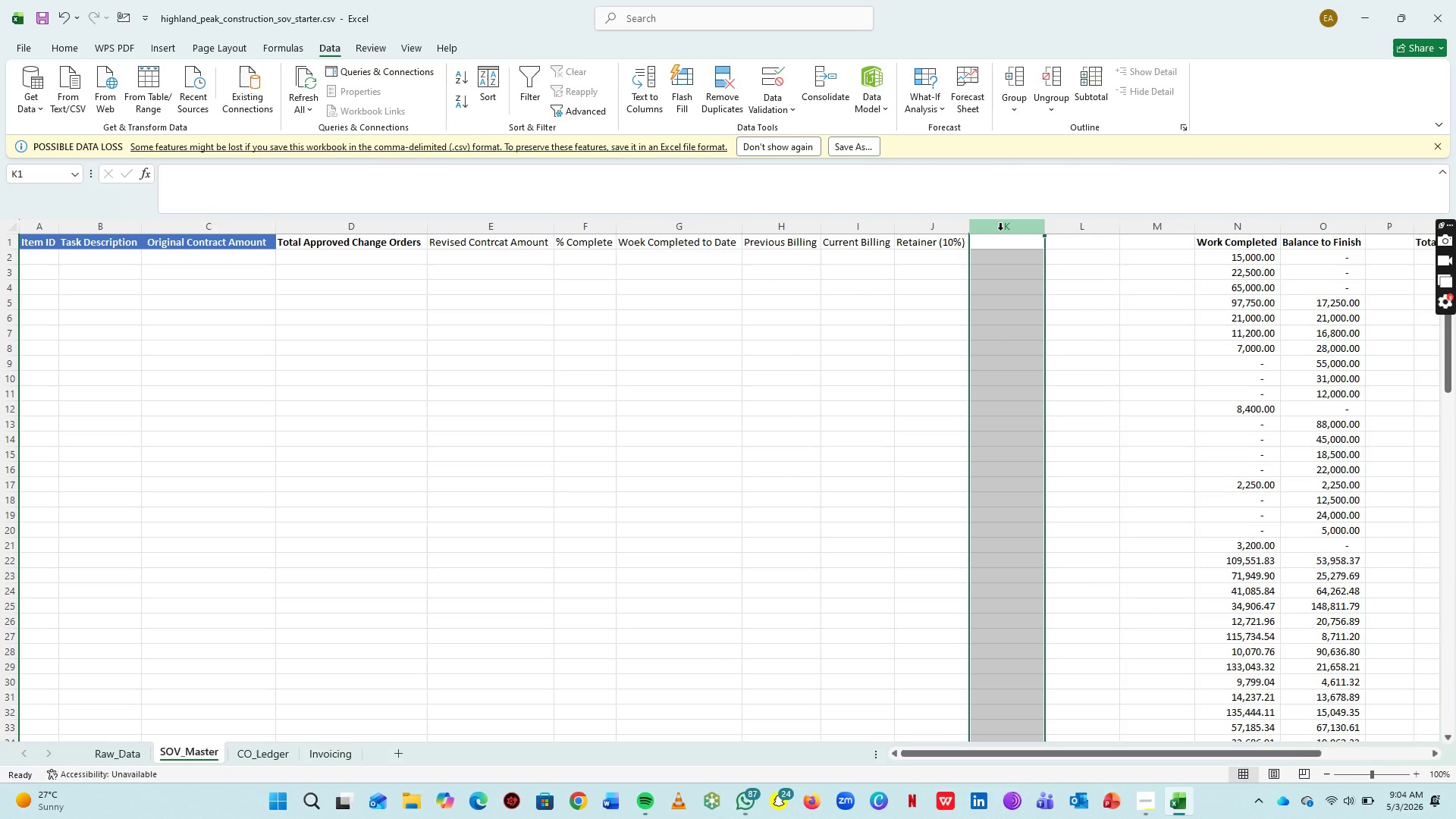 
key(Control+Shift+Equal)
 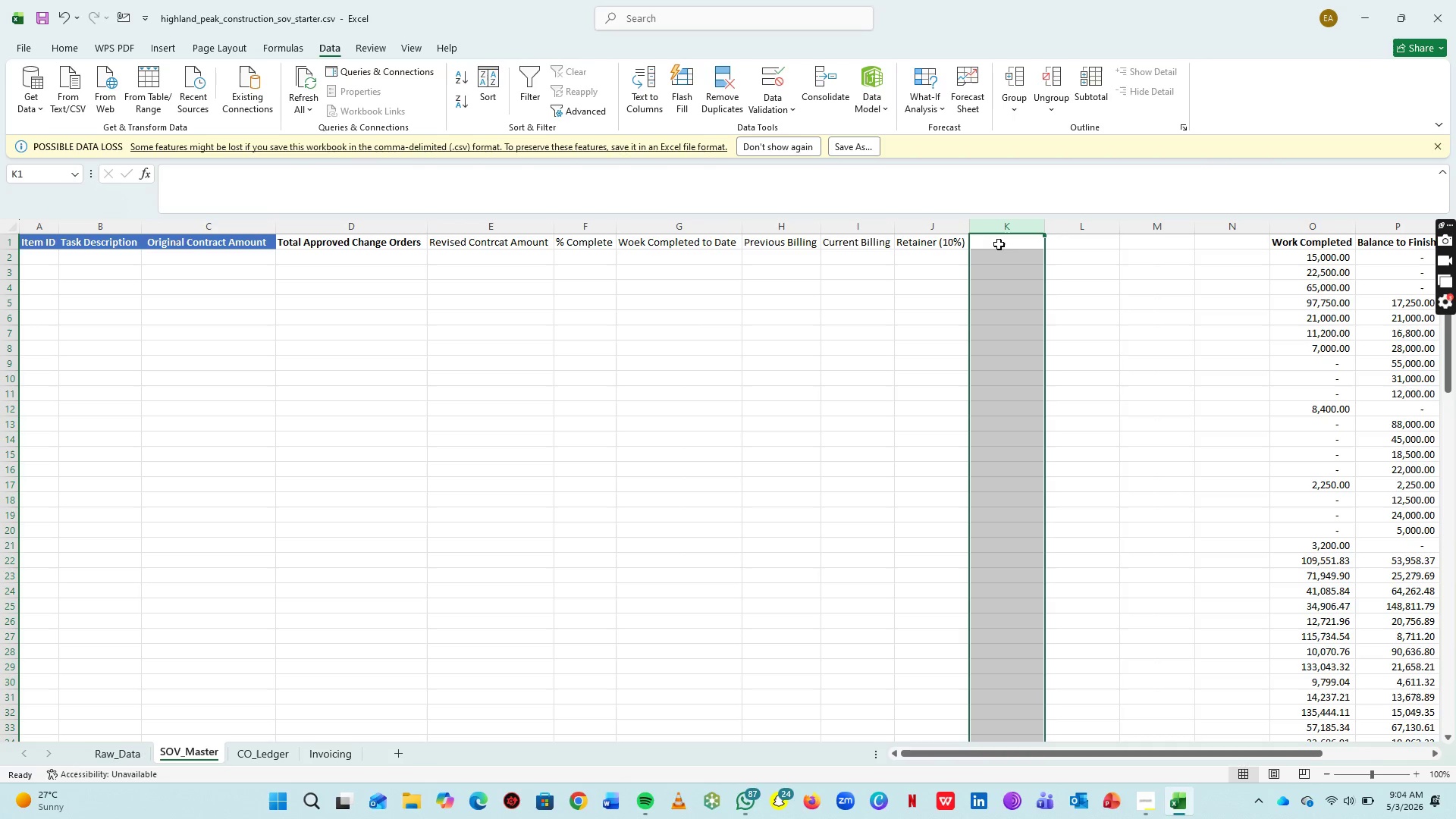 
left_click([999, 244])
 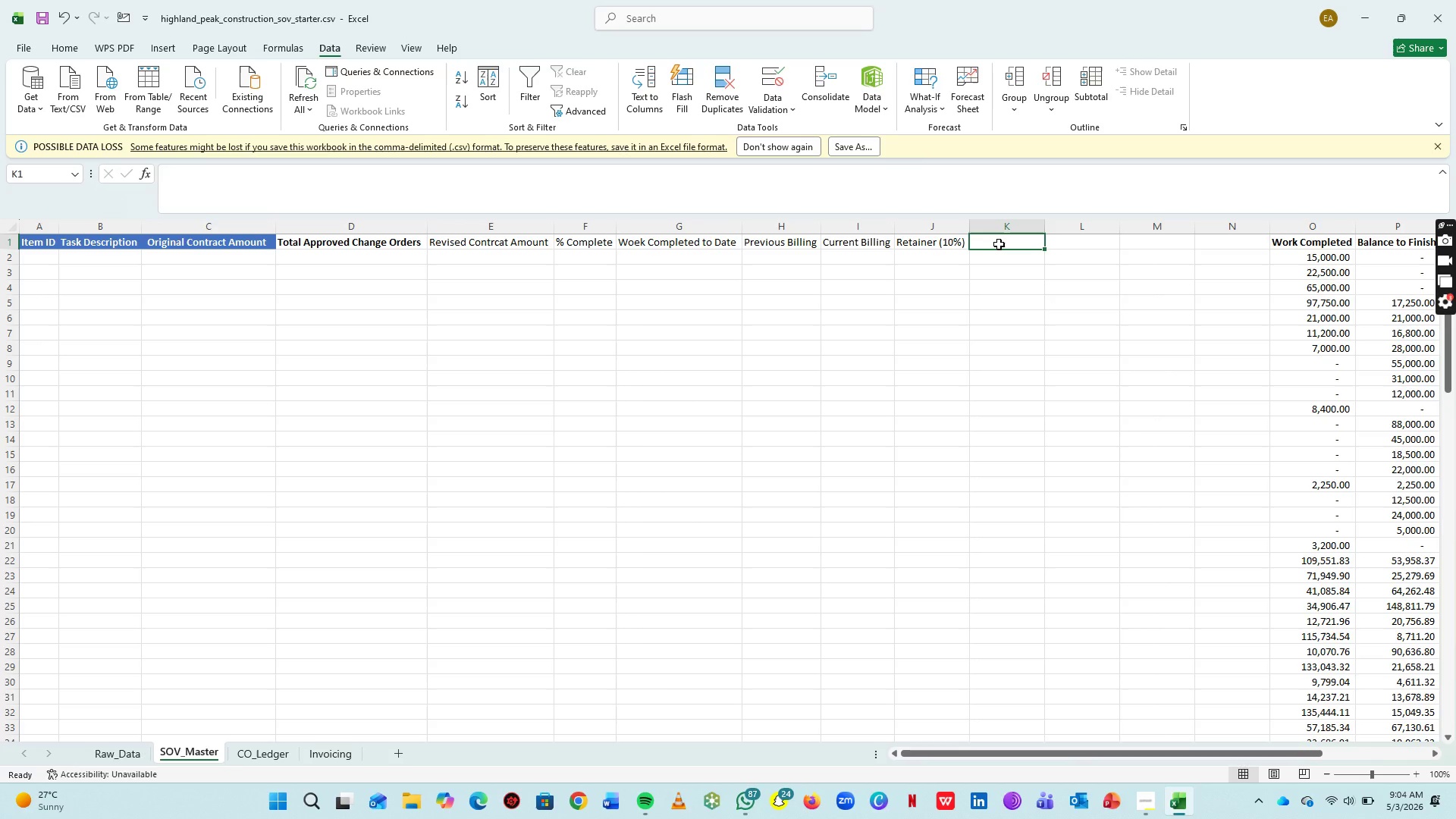 
type(Net Amount Due)
 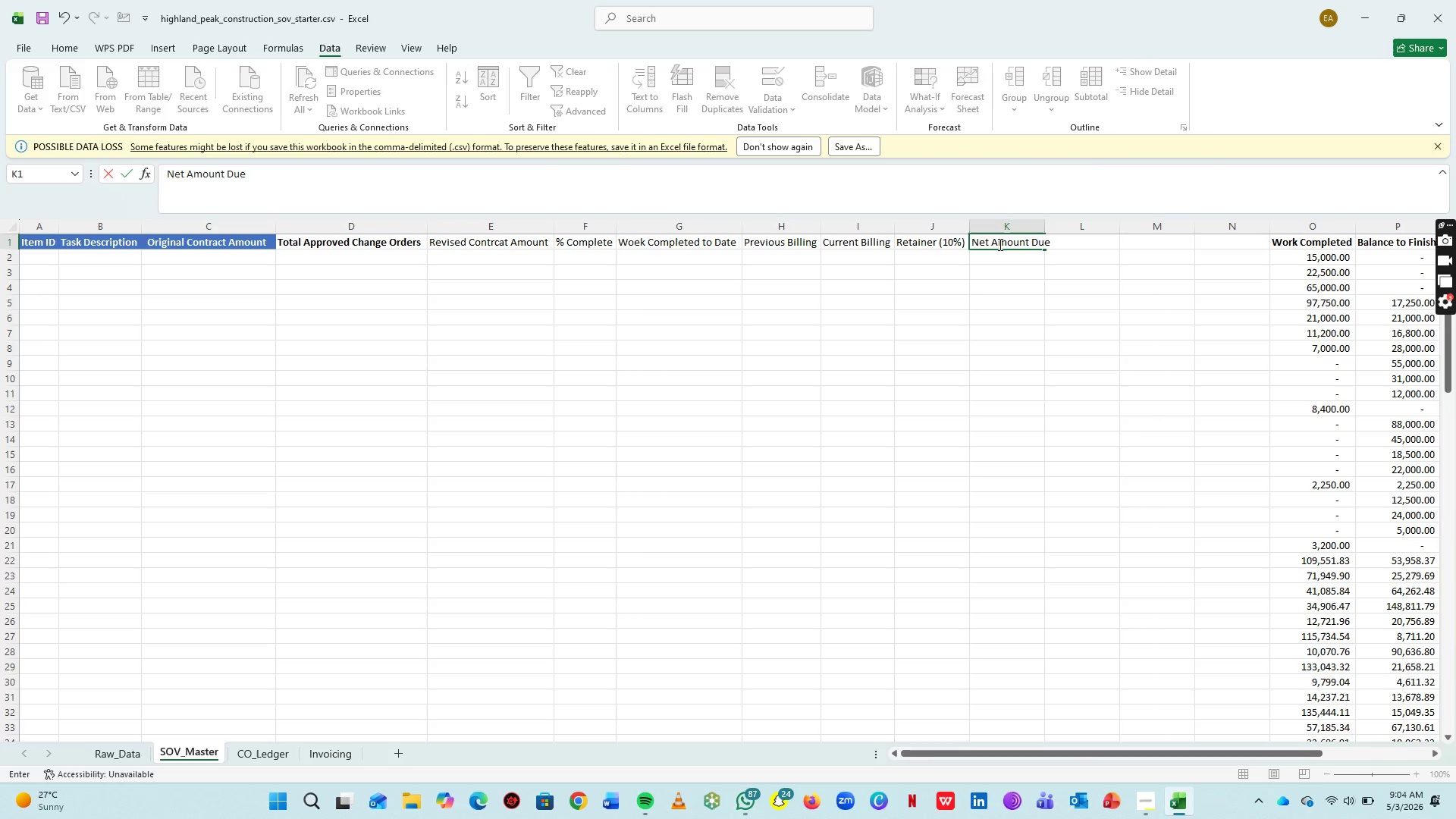 
key(ArrowRight)
 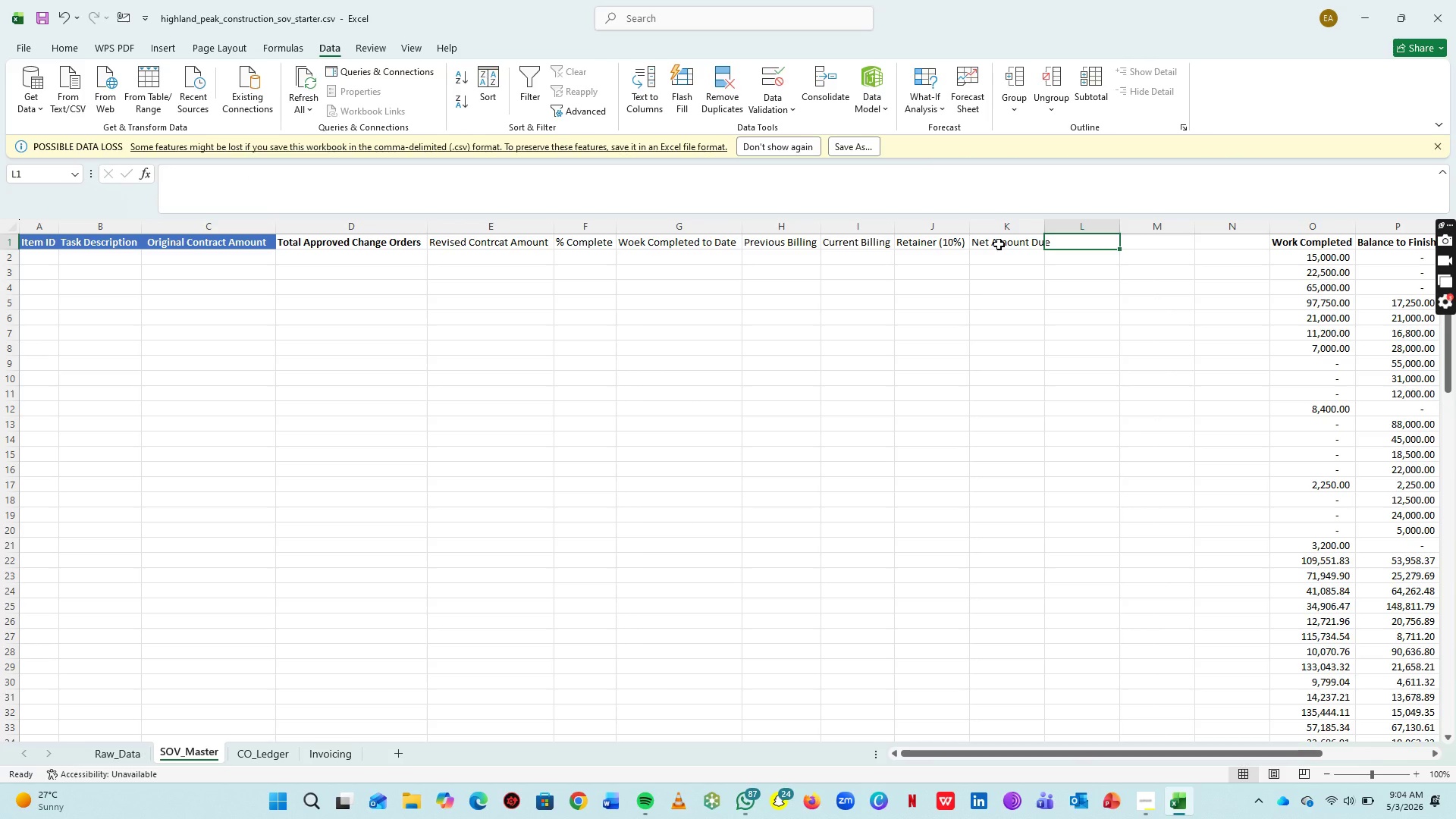 
type(Balance to Finish)
 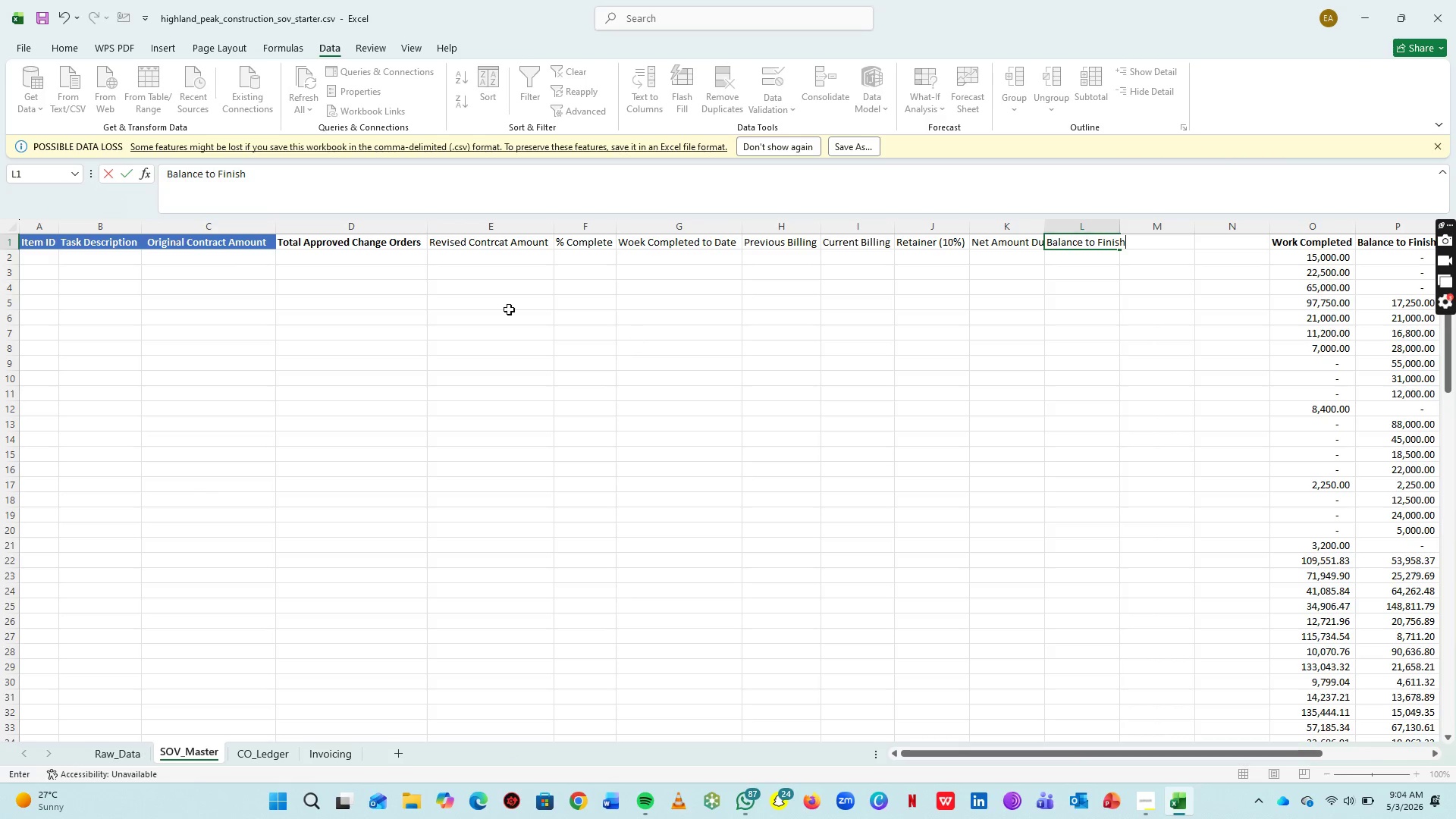 
left_click([19, 228])
 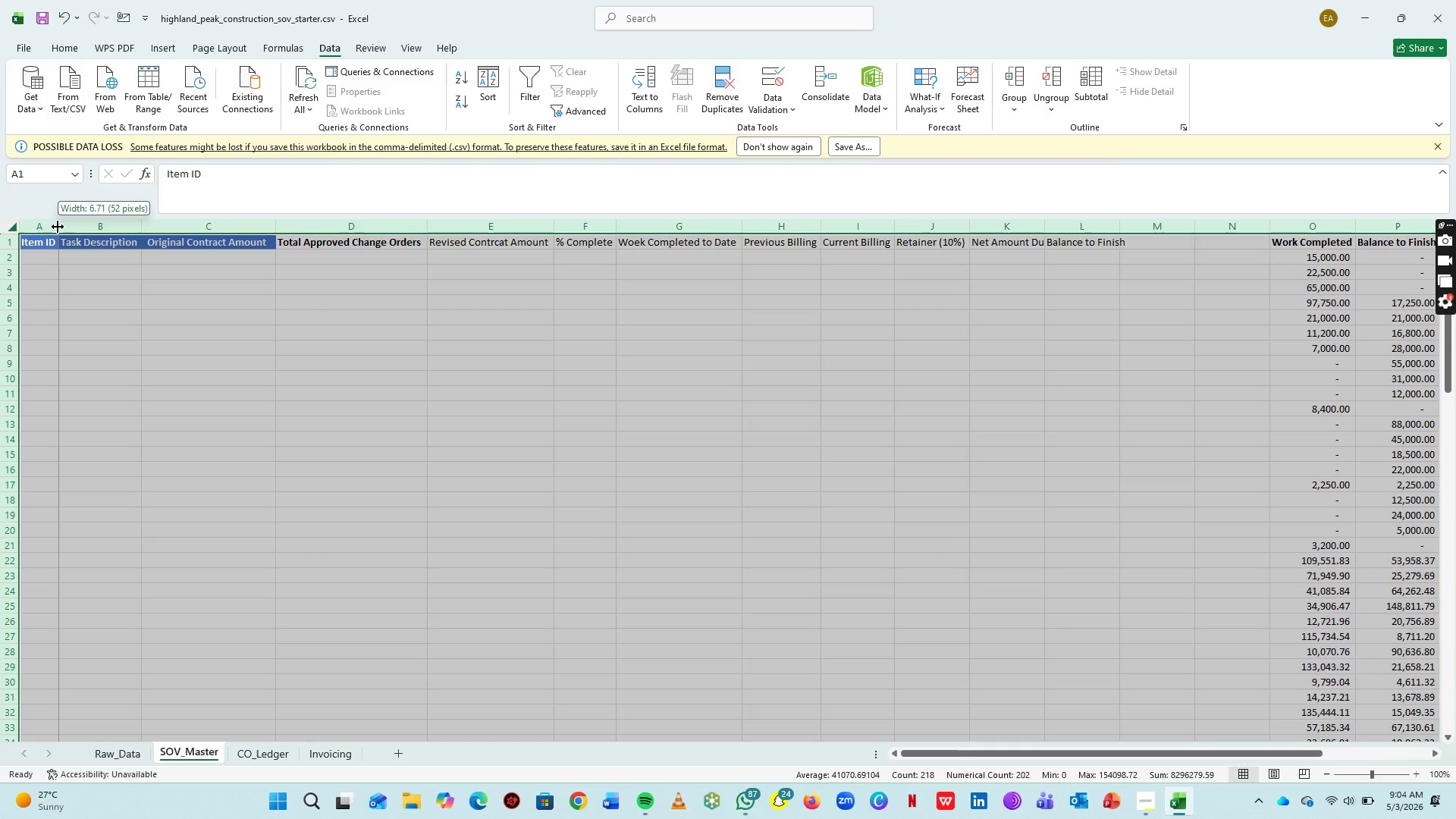 
double_click([58, 227])
 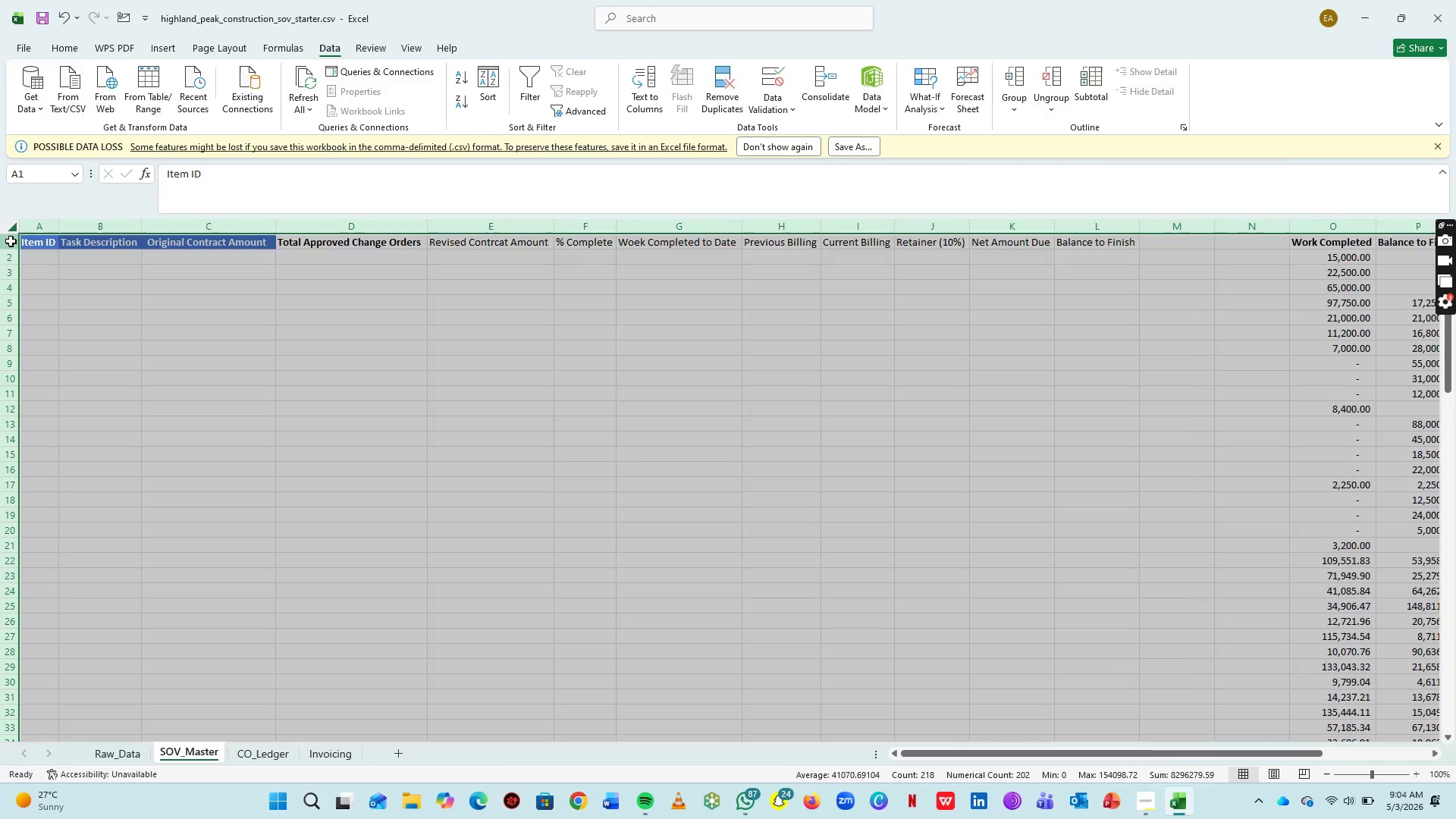 
left_click([11, 241])
 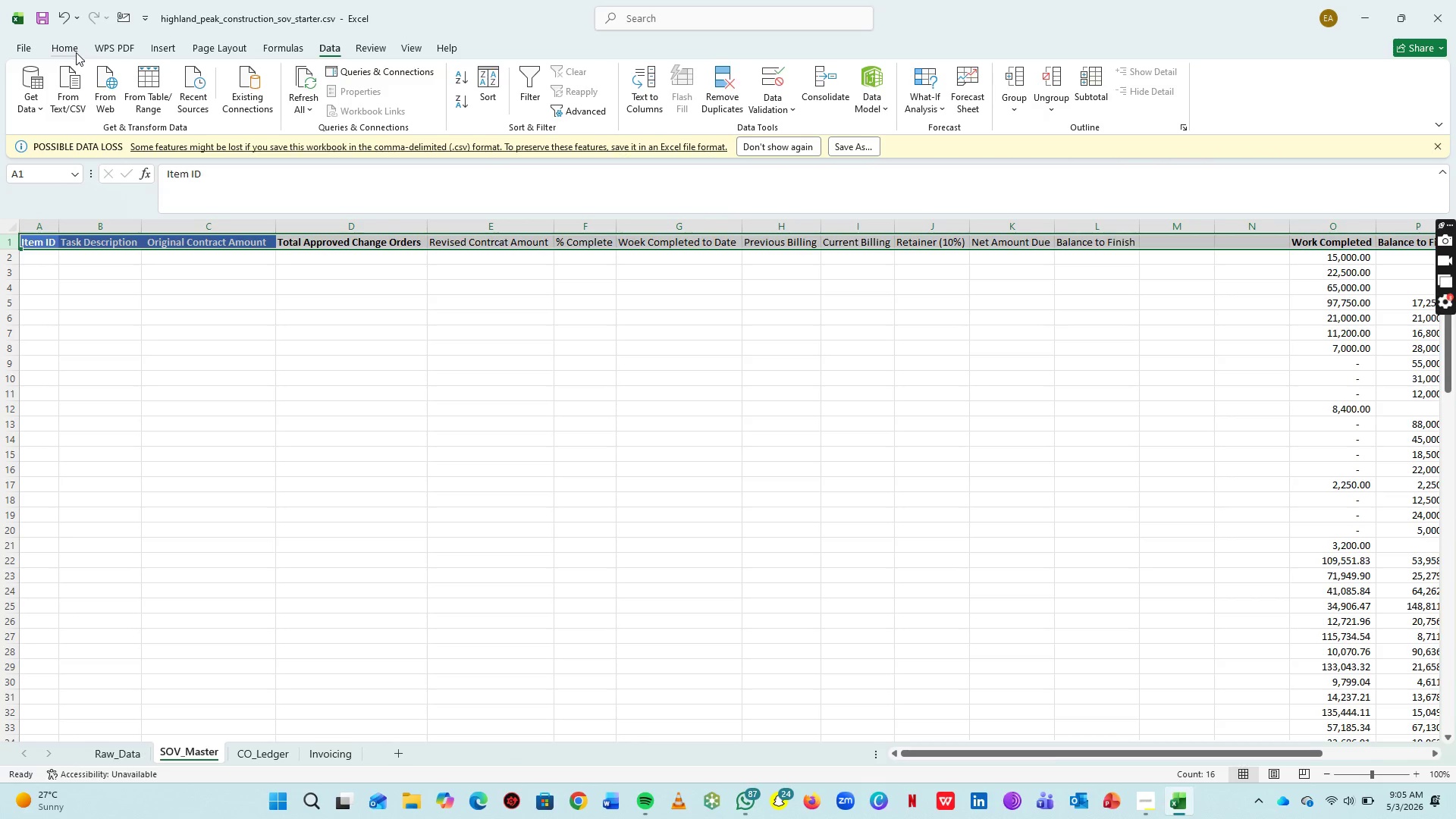 
left_click_drag(start_coordinate=[75, 53], to_coordinate=[149, 99])
 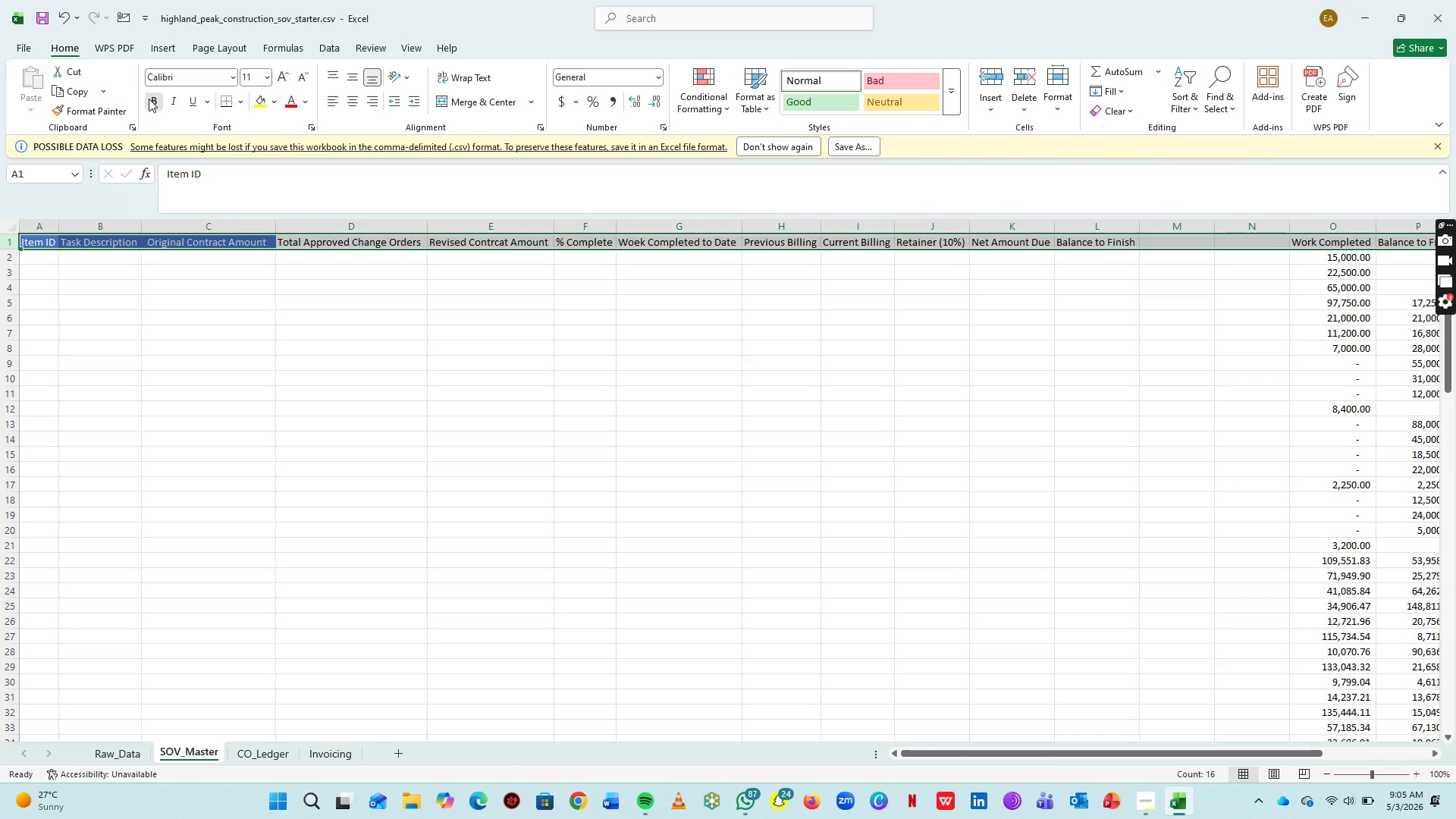 
double_click([149, 99])
 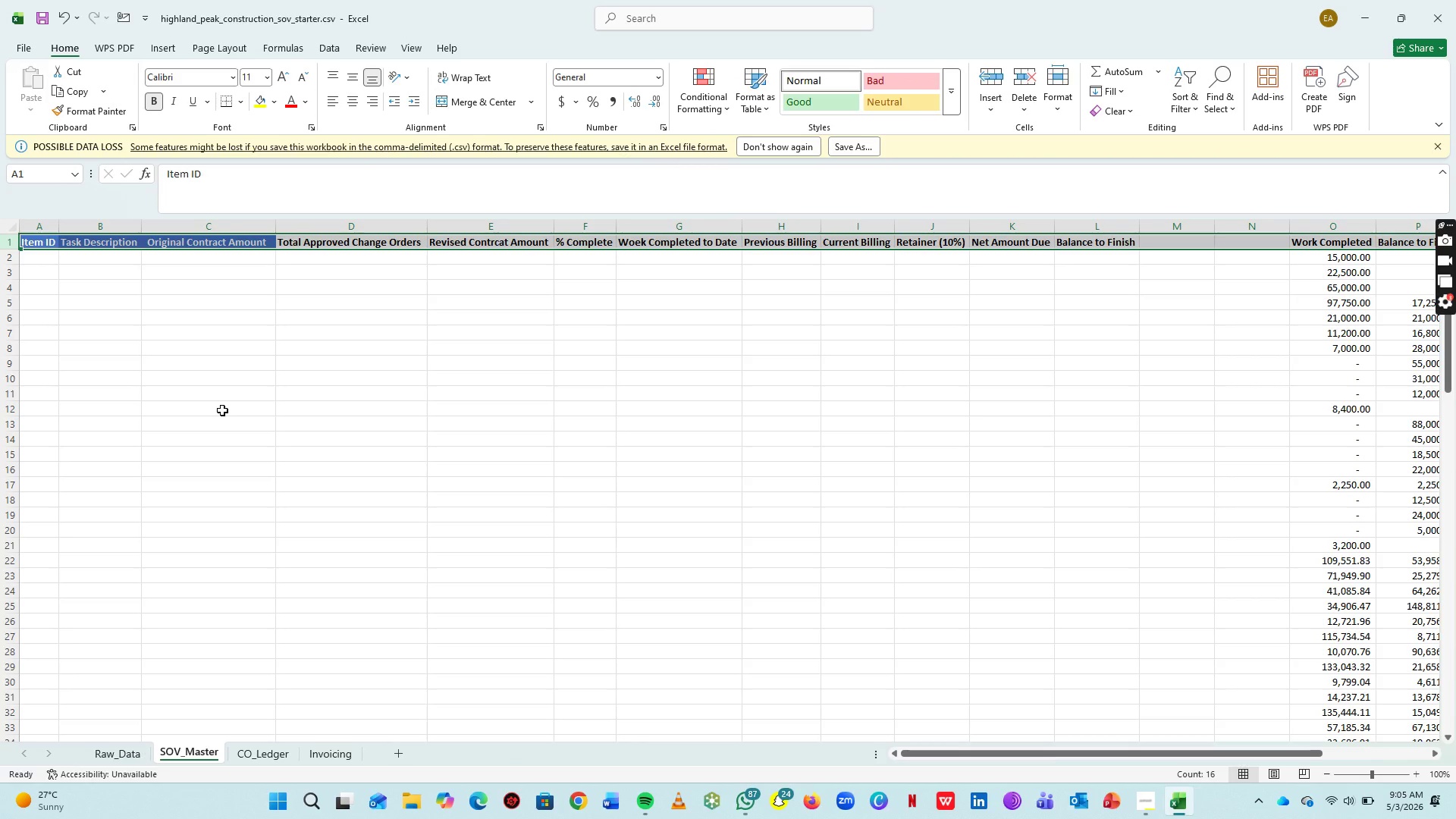 
left_click([222, 410])
 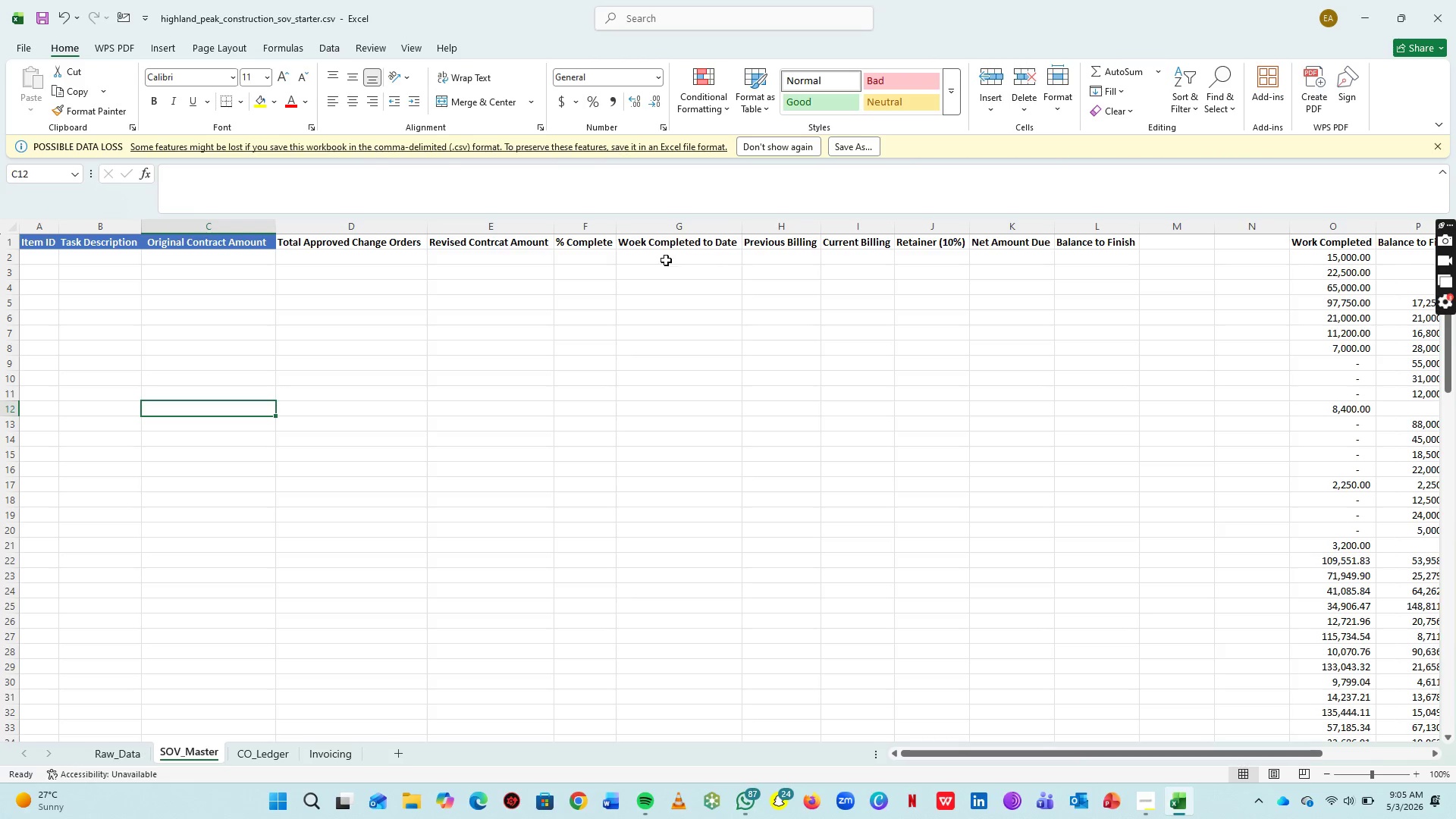 
wait(5.34)
 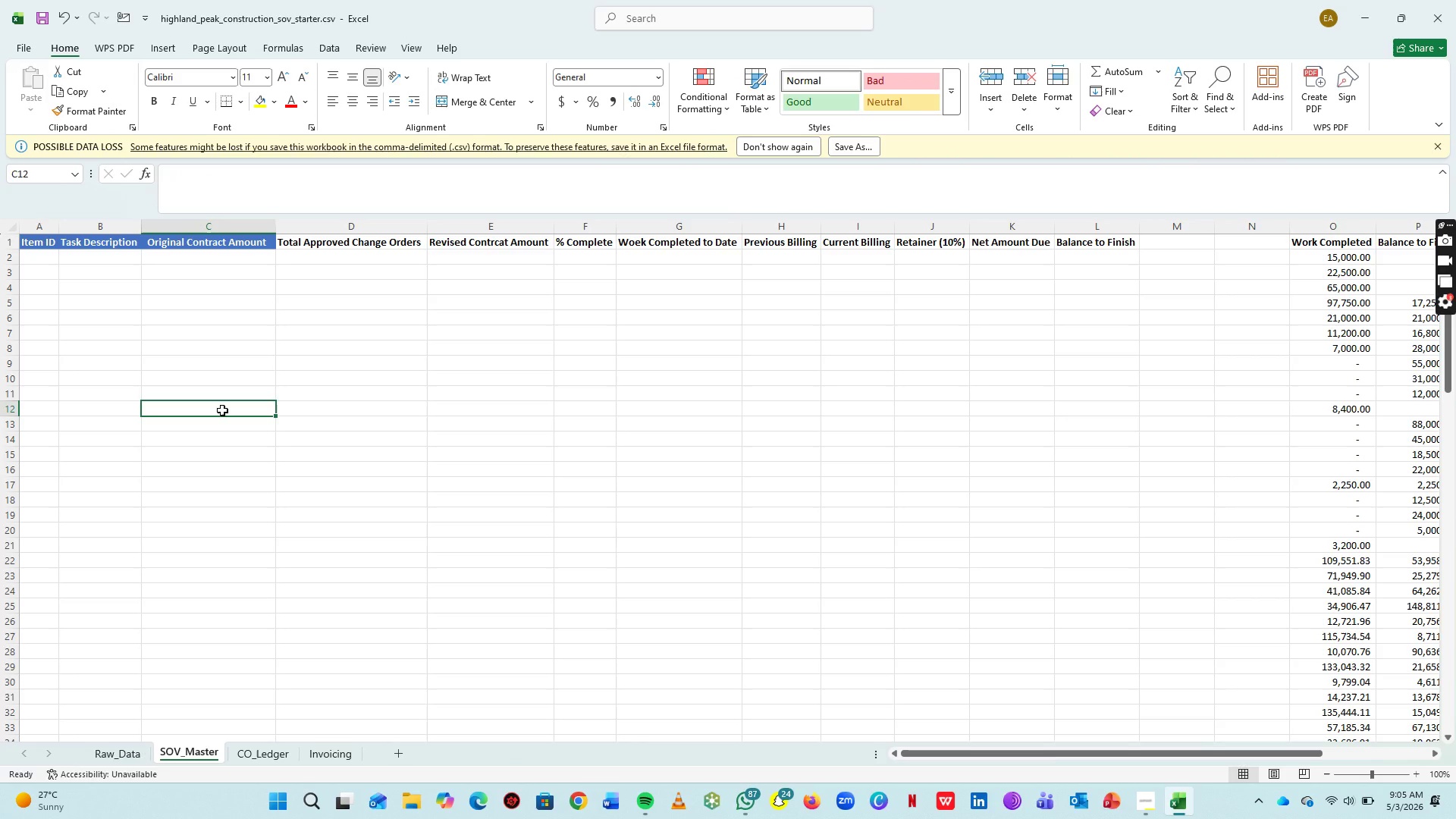 
left_click([492, 251])
 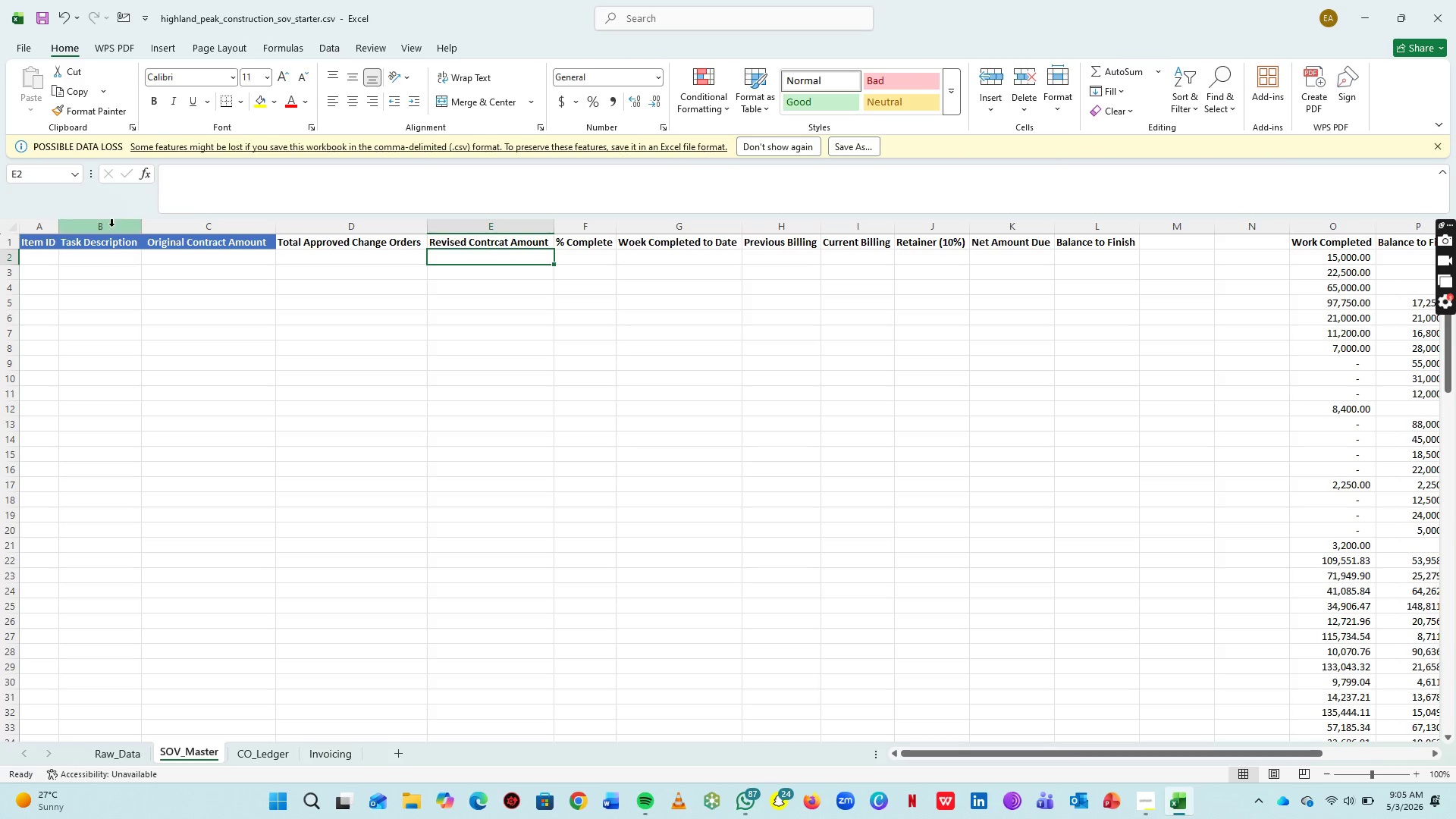 
left_click([39, 253])
 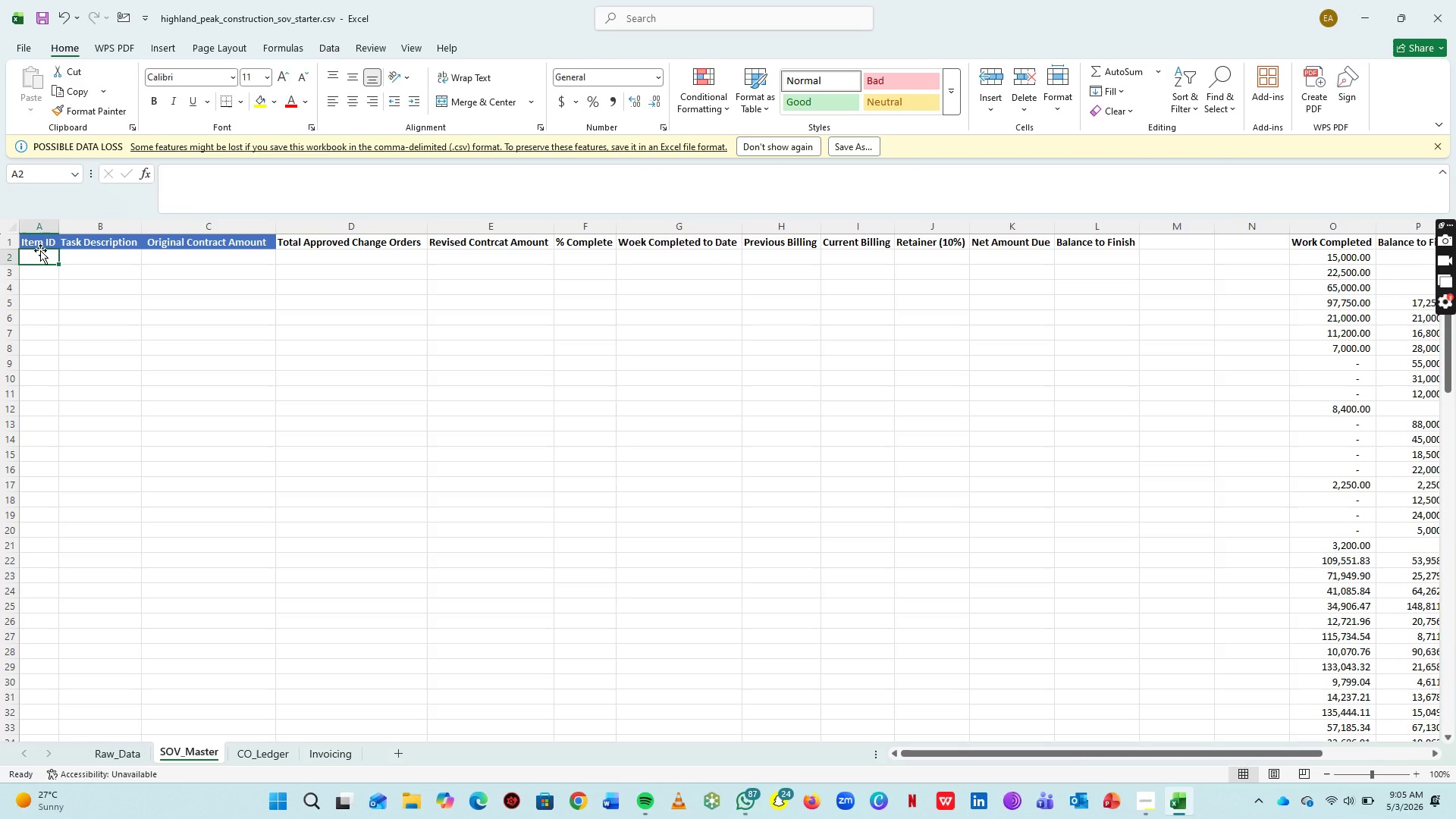 
key(Equal)
 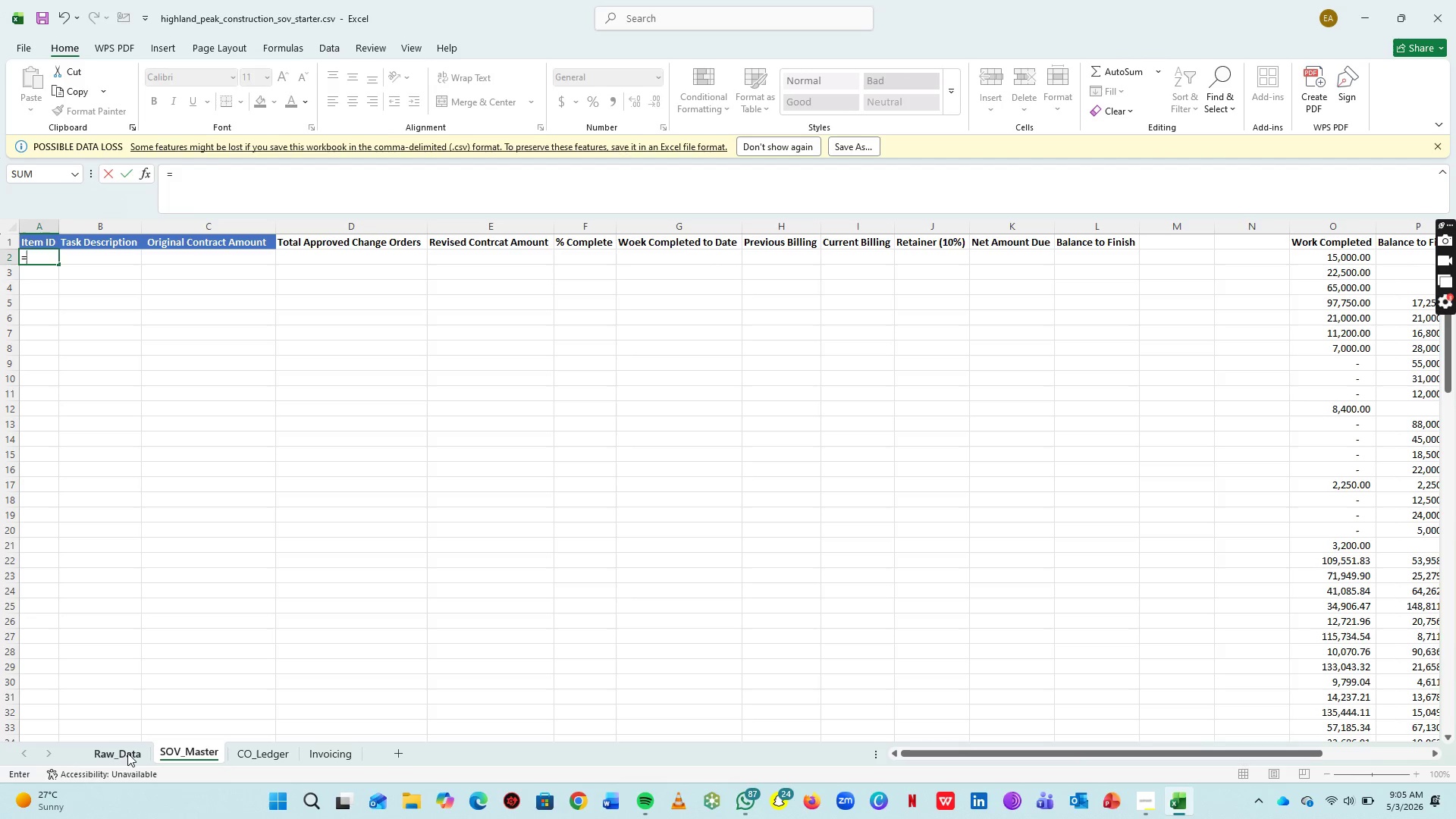 
left_click([127, 753])
 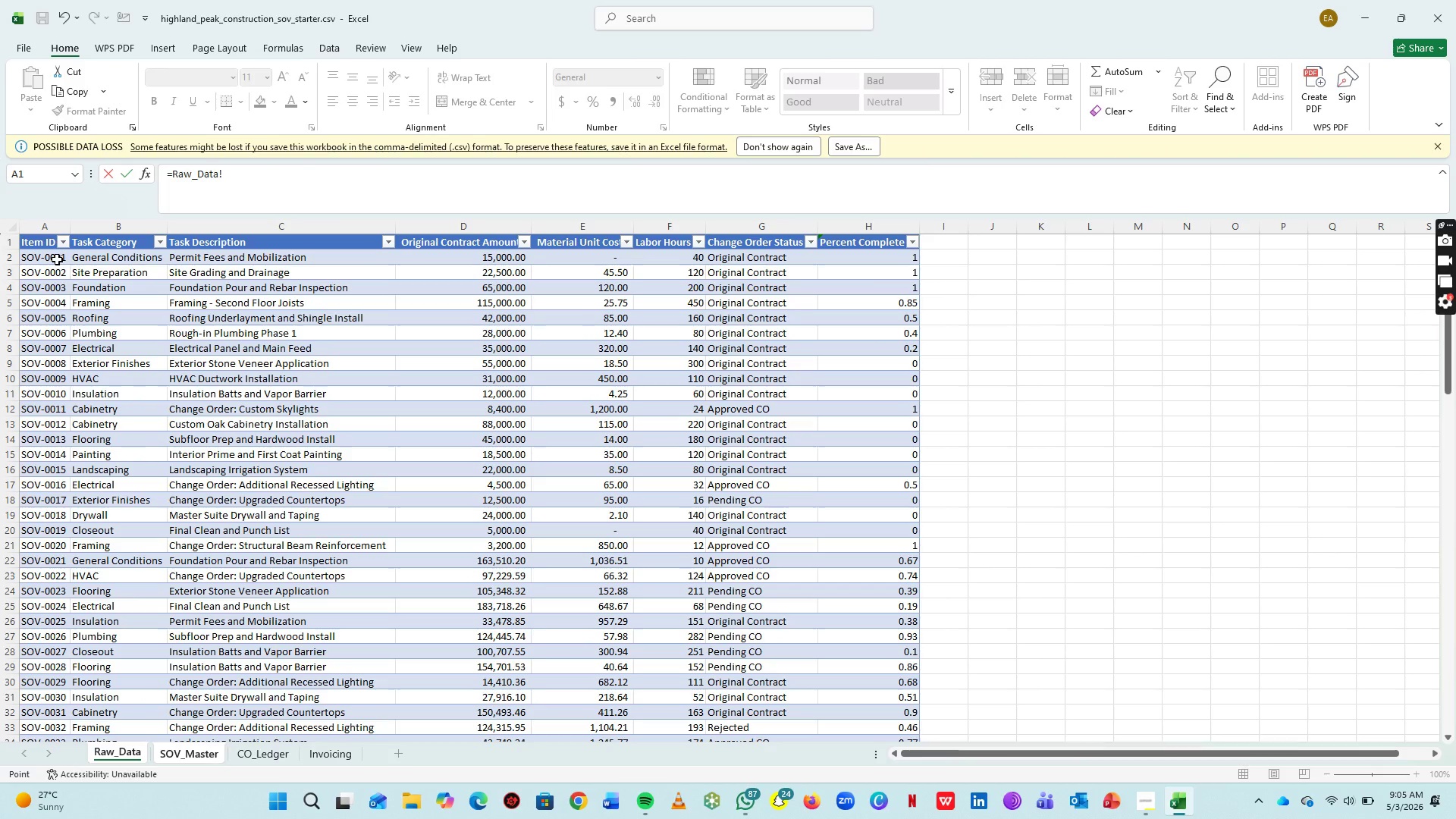 
left_click([41, 258])
 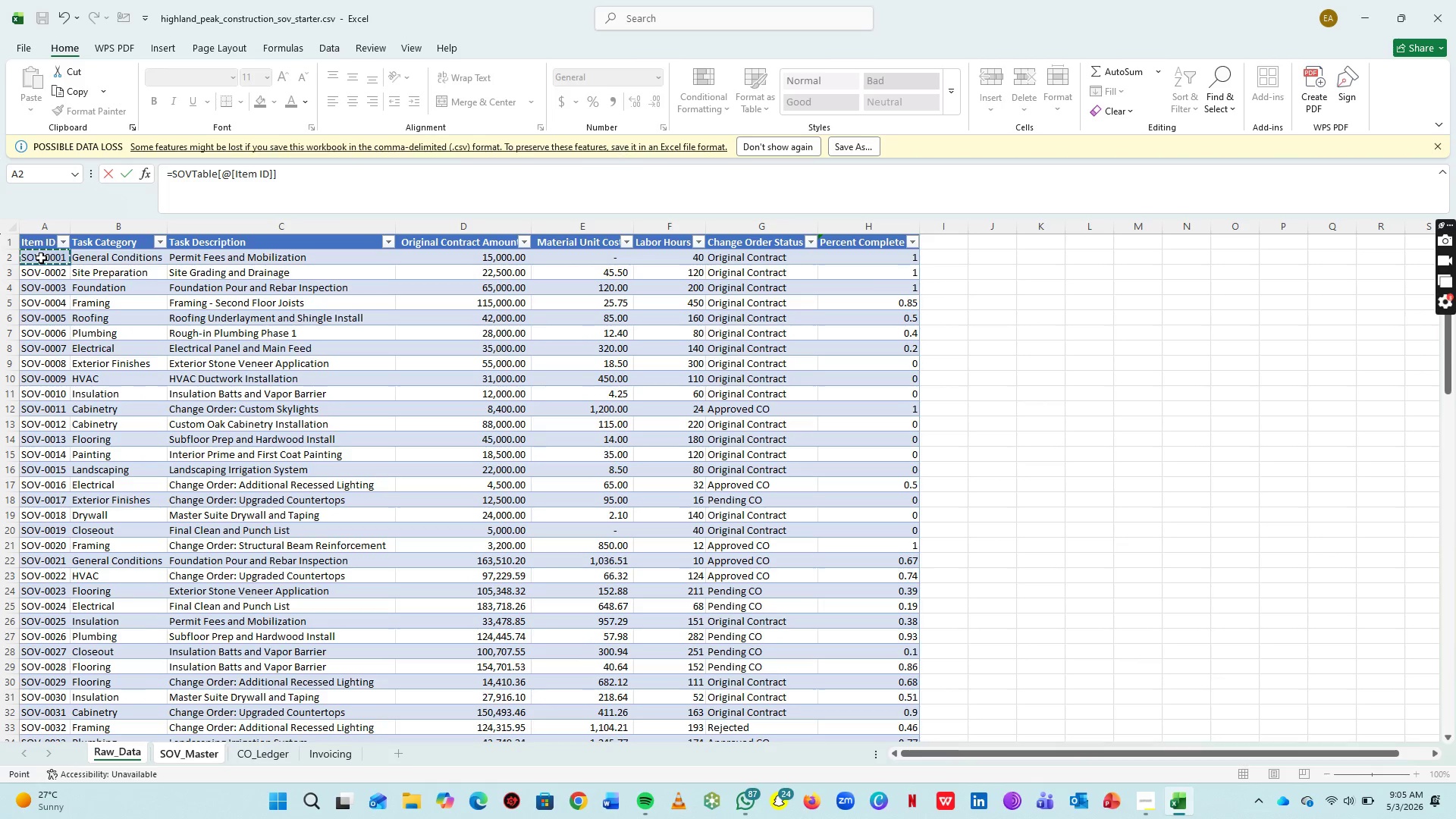 
key(Enter)
 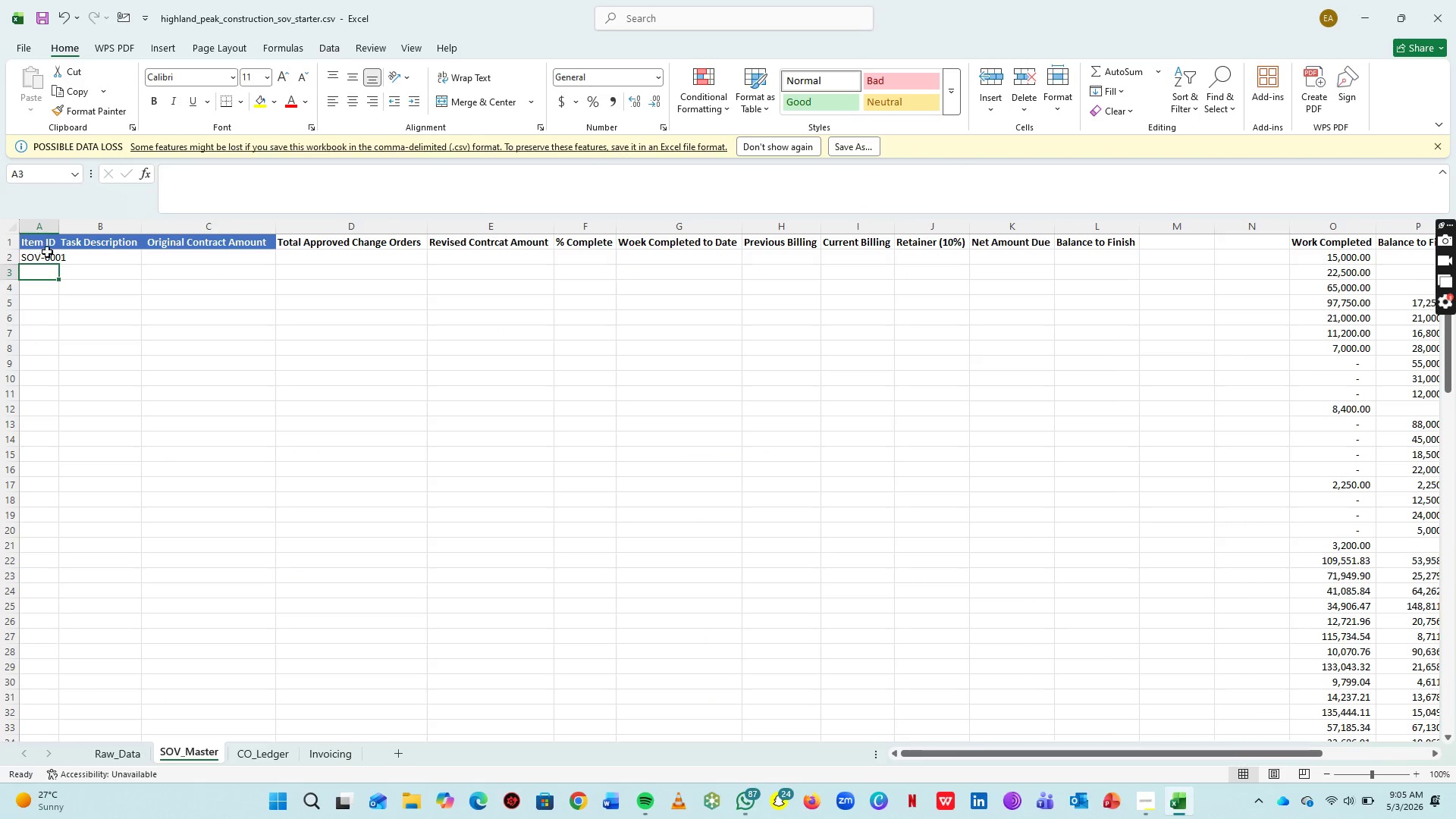 
left_click([47, 251])
 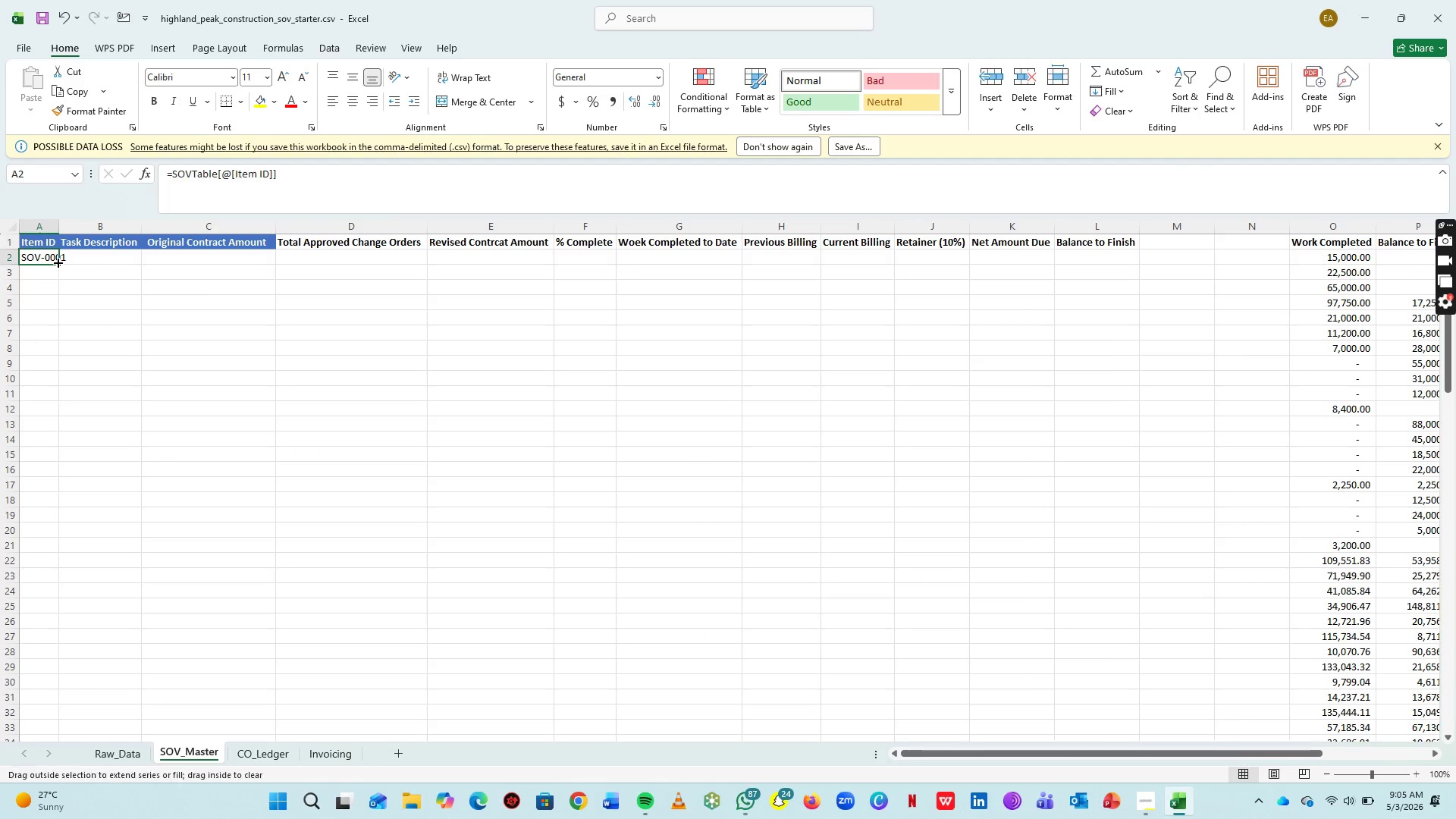 
double_click([57, 262])
 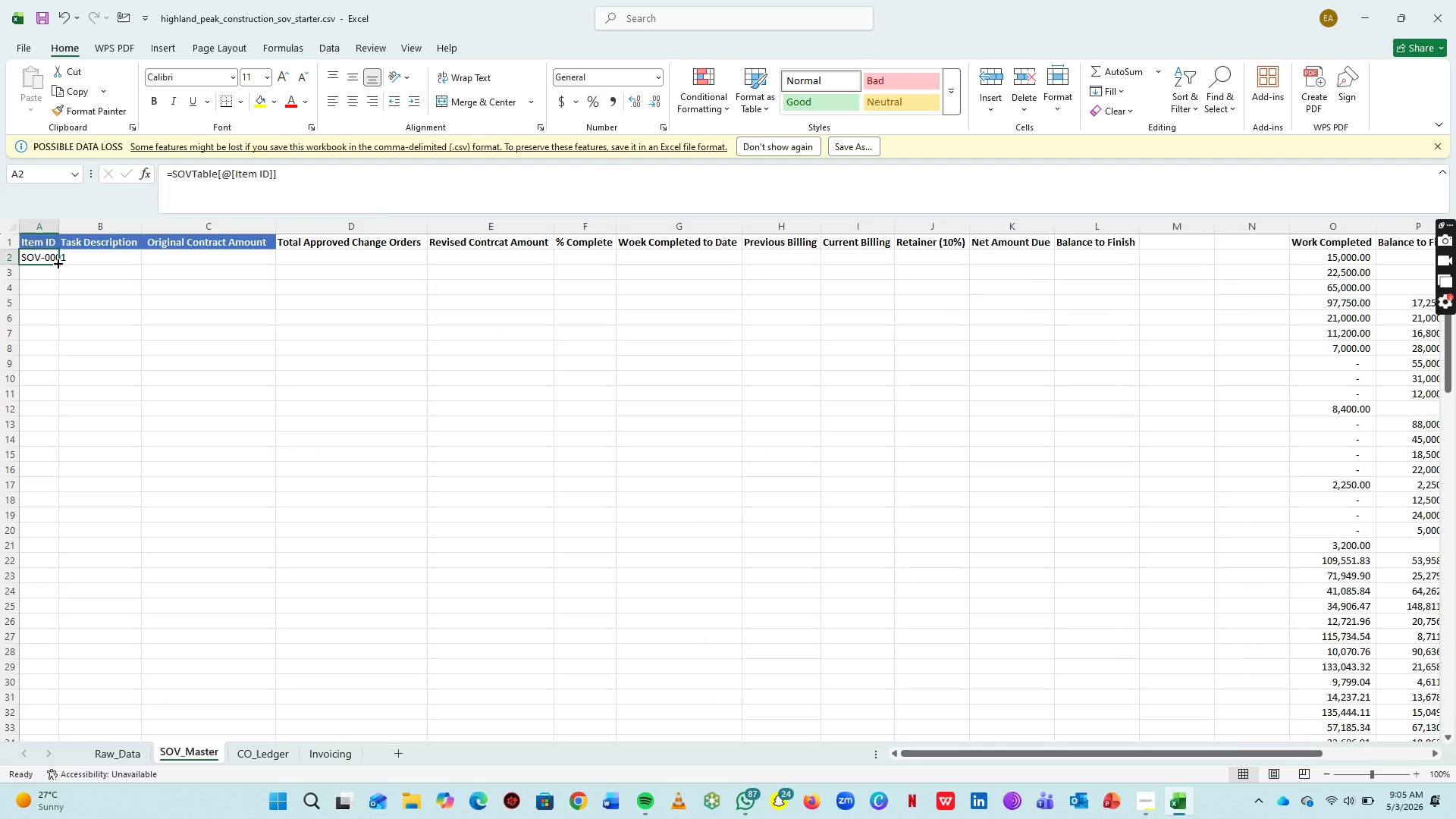 
left_click_drag(start_coordinate=[57, 262], to_coordinate=[14, 692])
 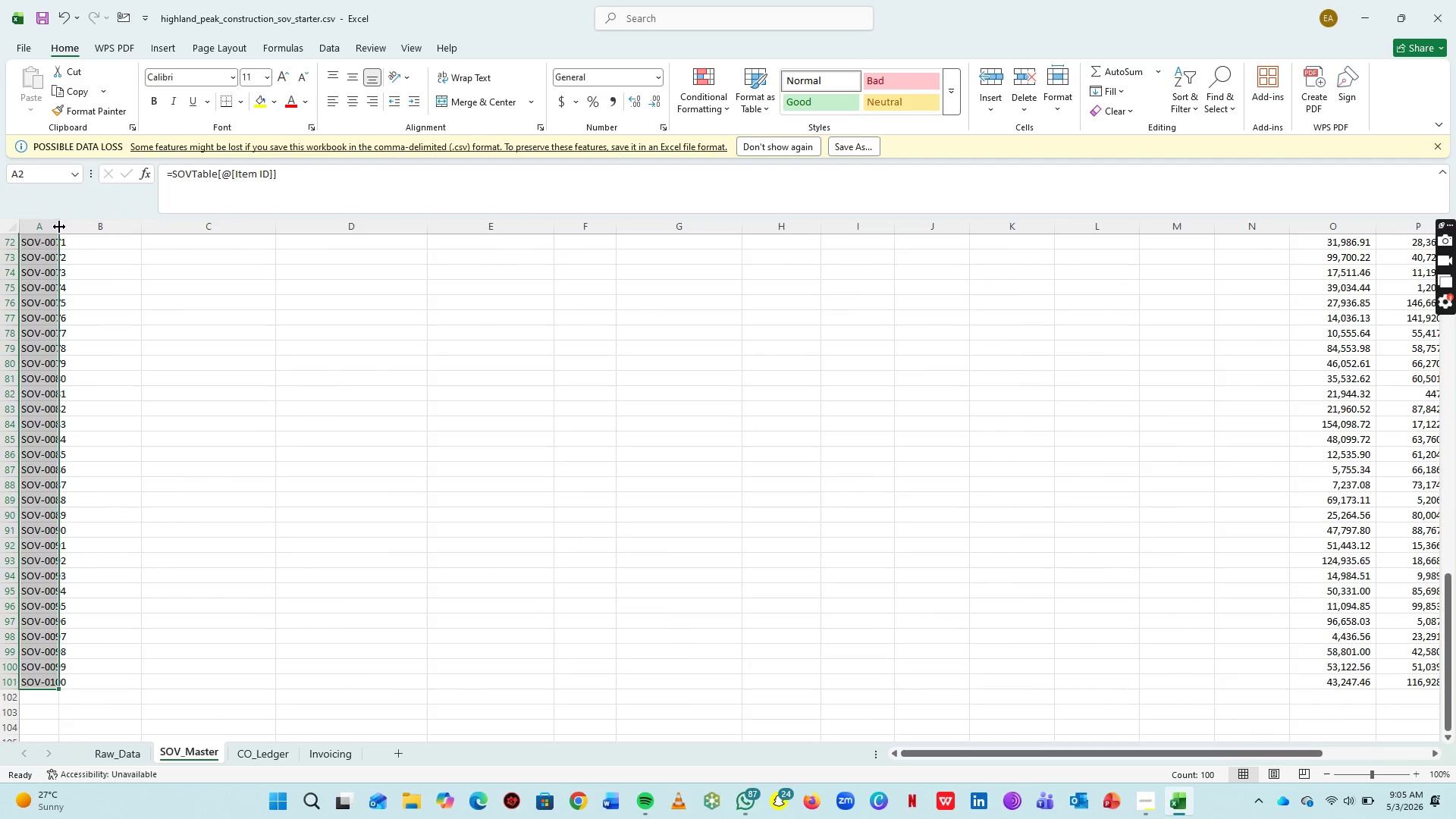 
left_click([193, 416])
 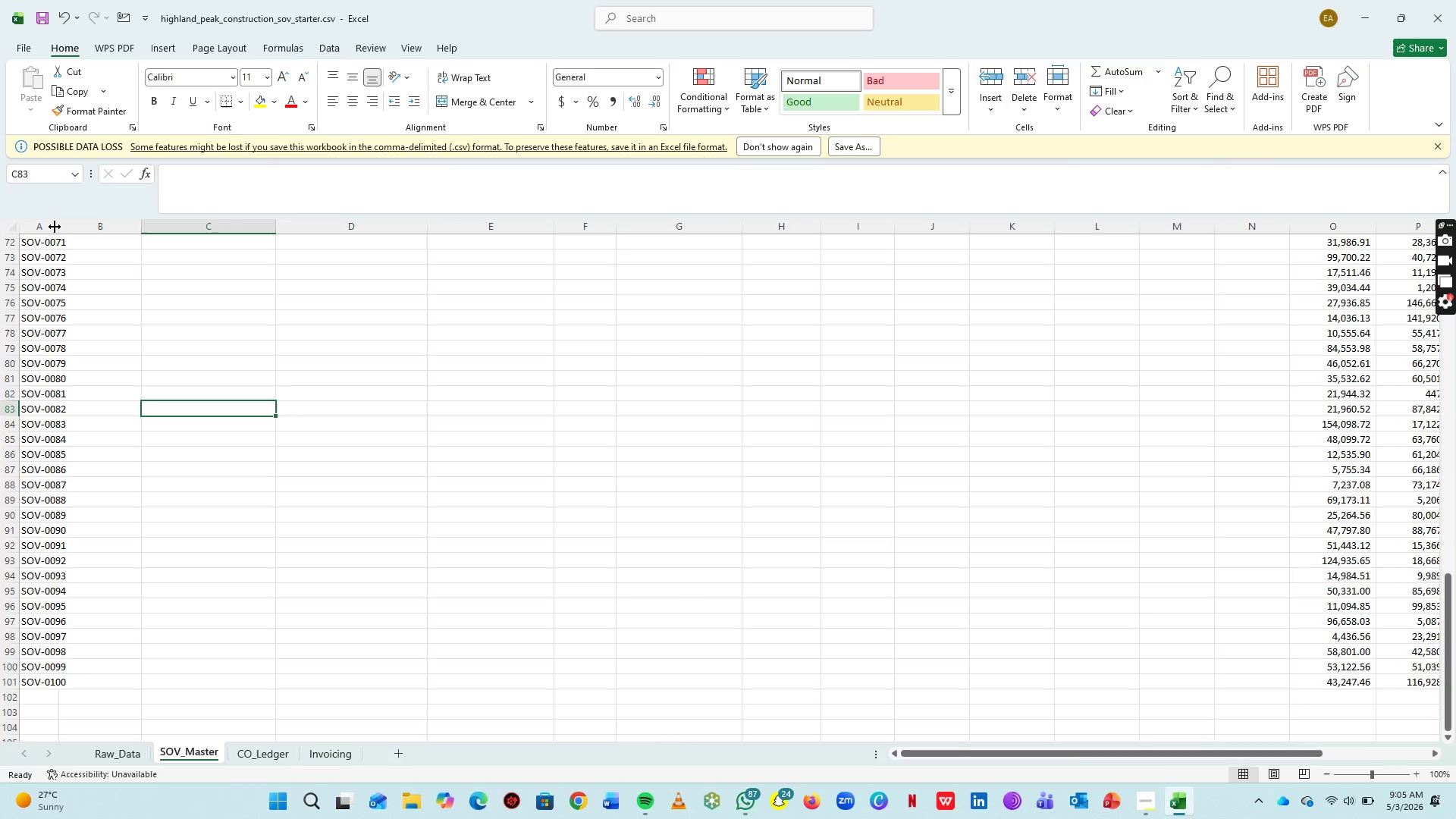 
double_click([55, 227])
 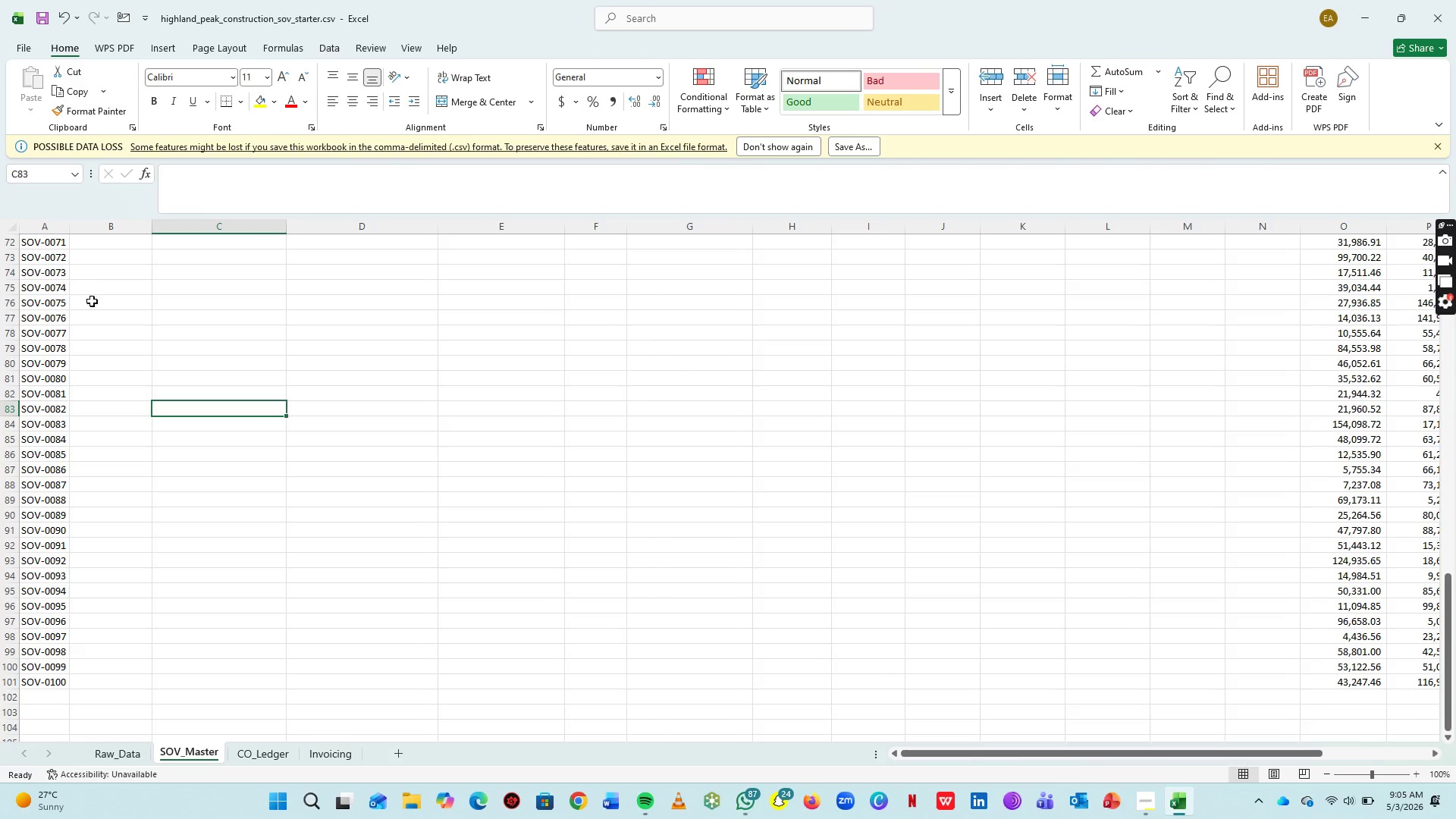 
scroll: coordinate [96, 297], scroll_direction: up, amount: 39.0
 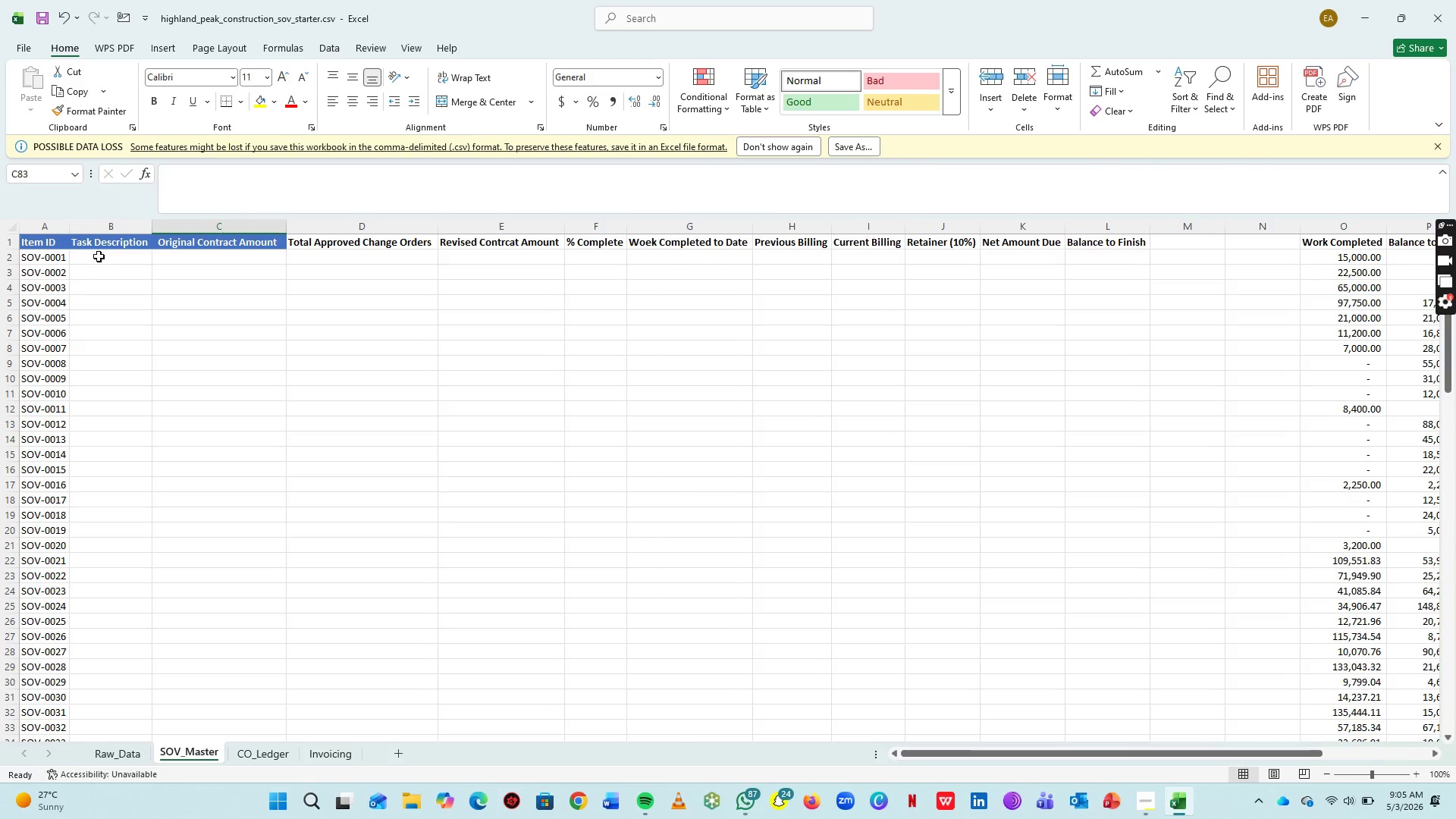 
left_click([99, 256])
 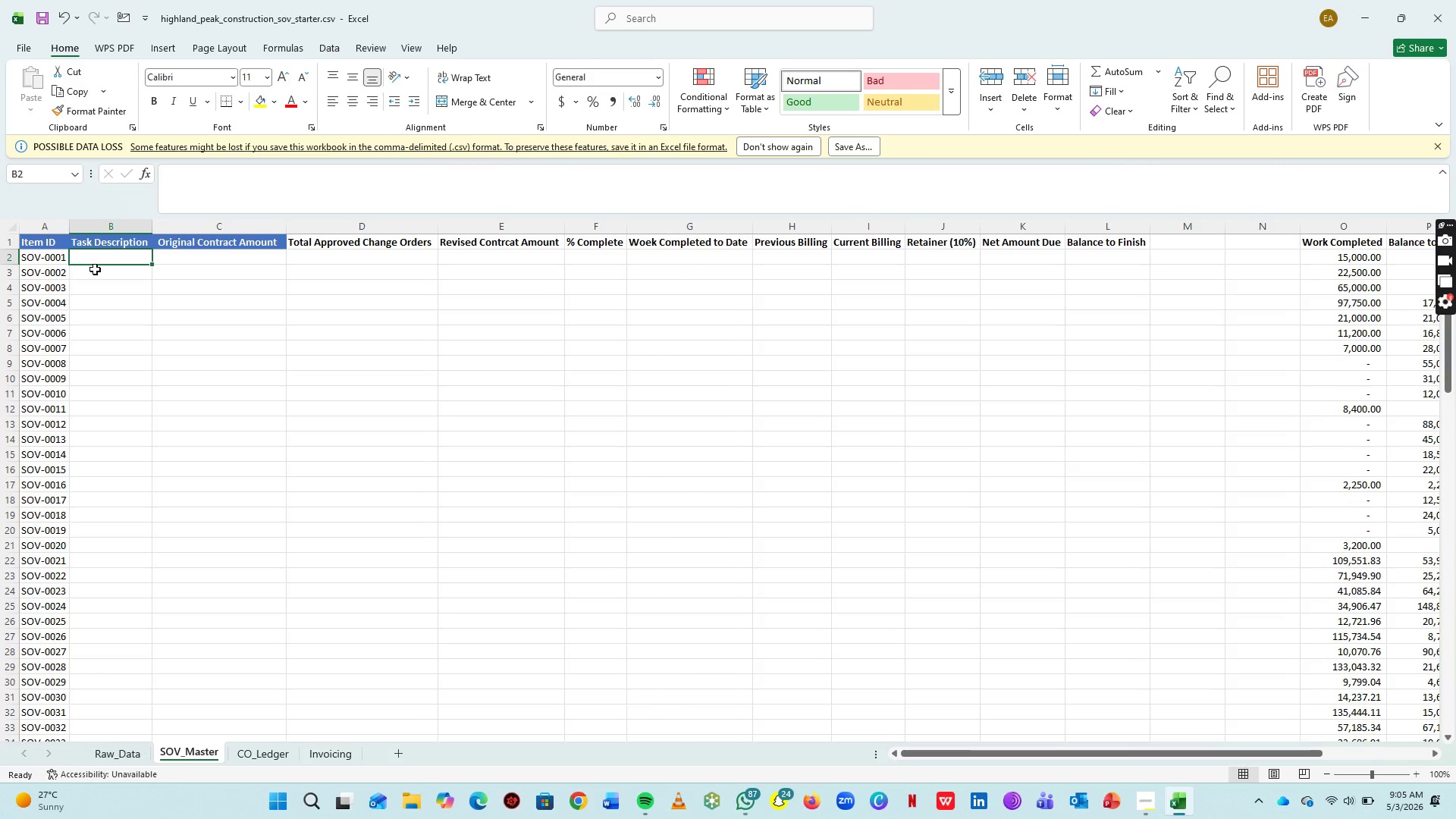 
key(Equal)
 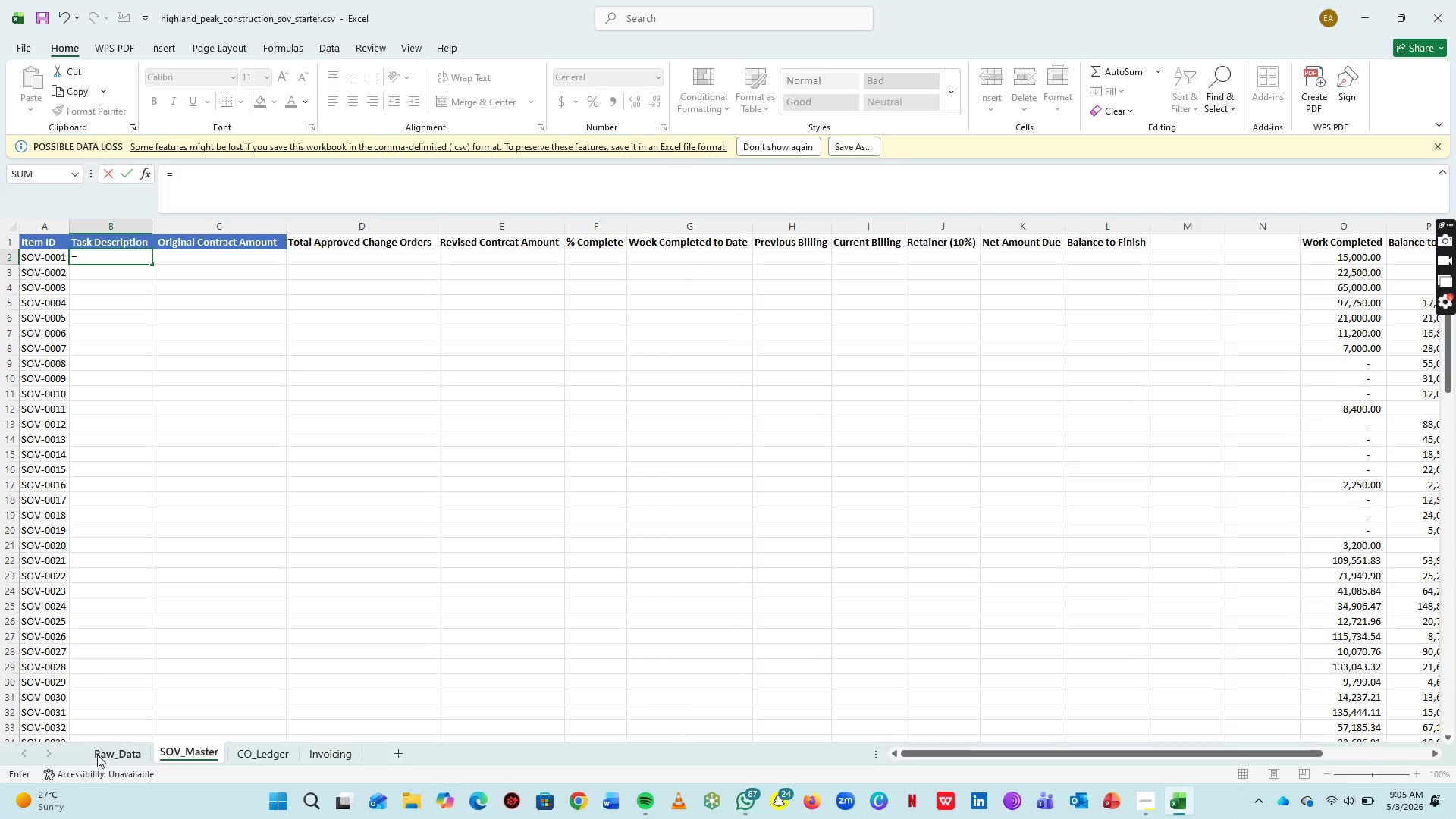 
left_click([99, 753])
 